 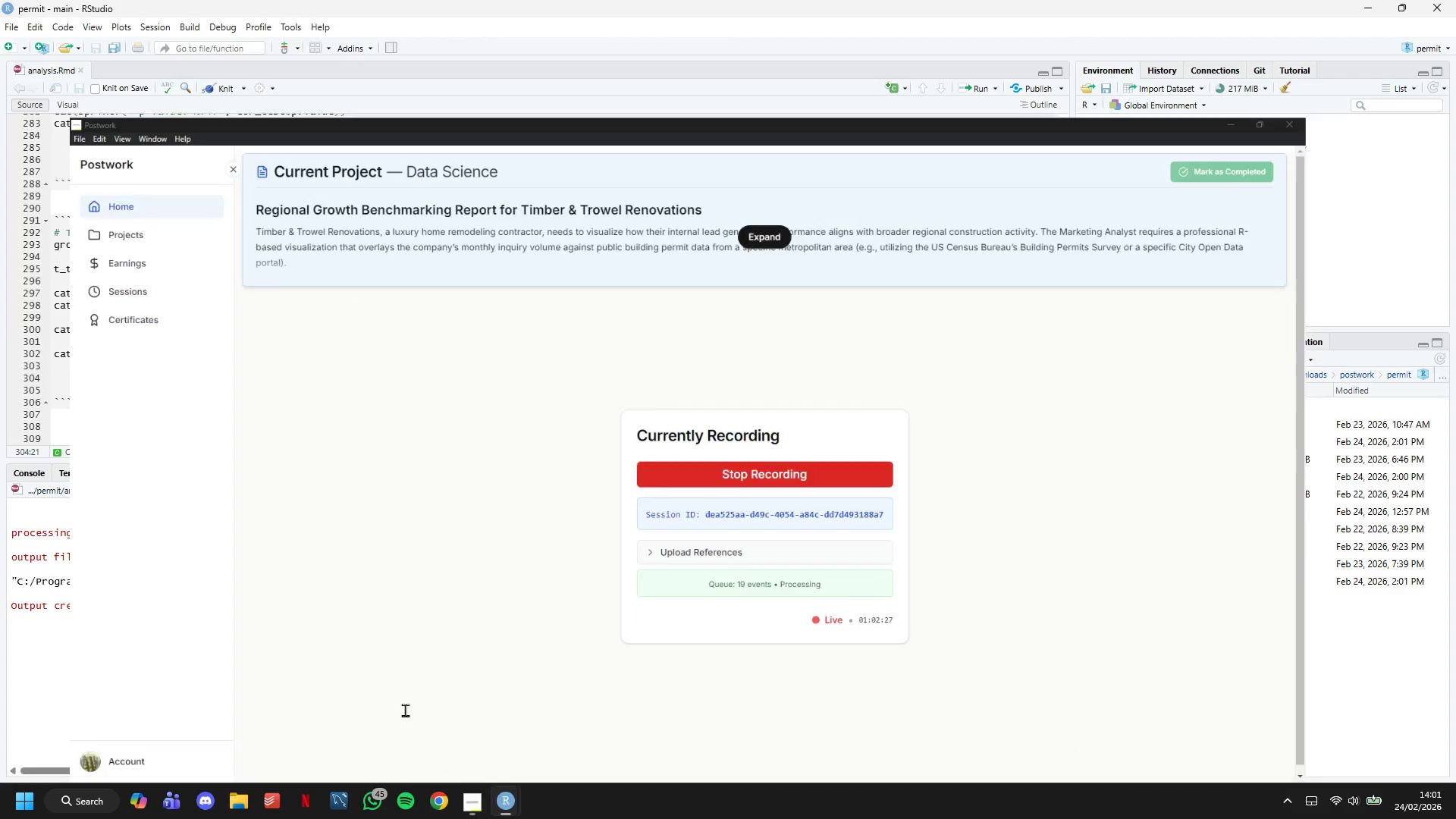 
scroll: coordinate [240, 318], scroll_direction: down, amount: 4.0
 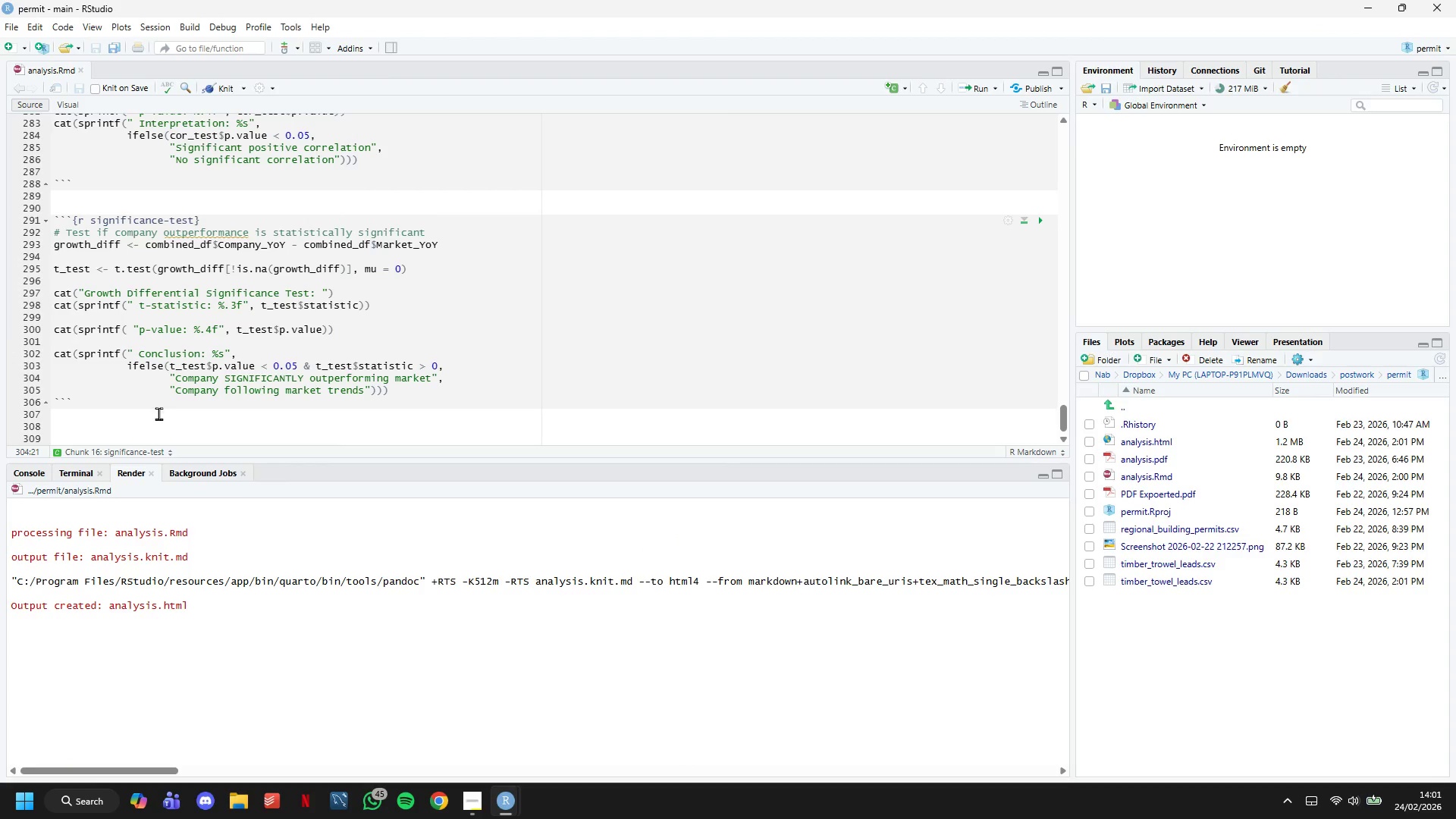 
key(Enter)
 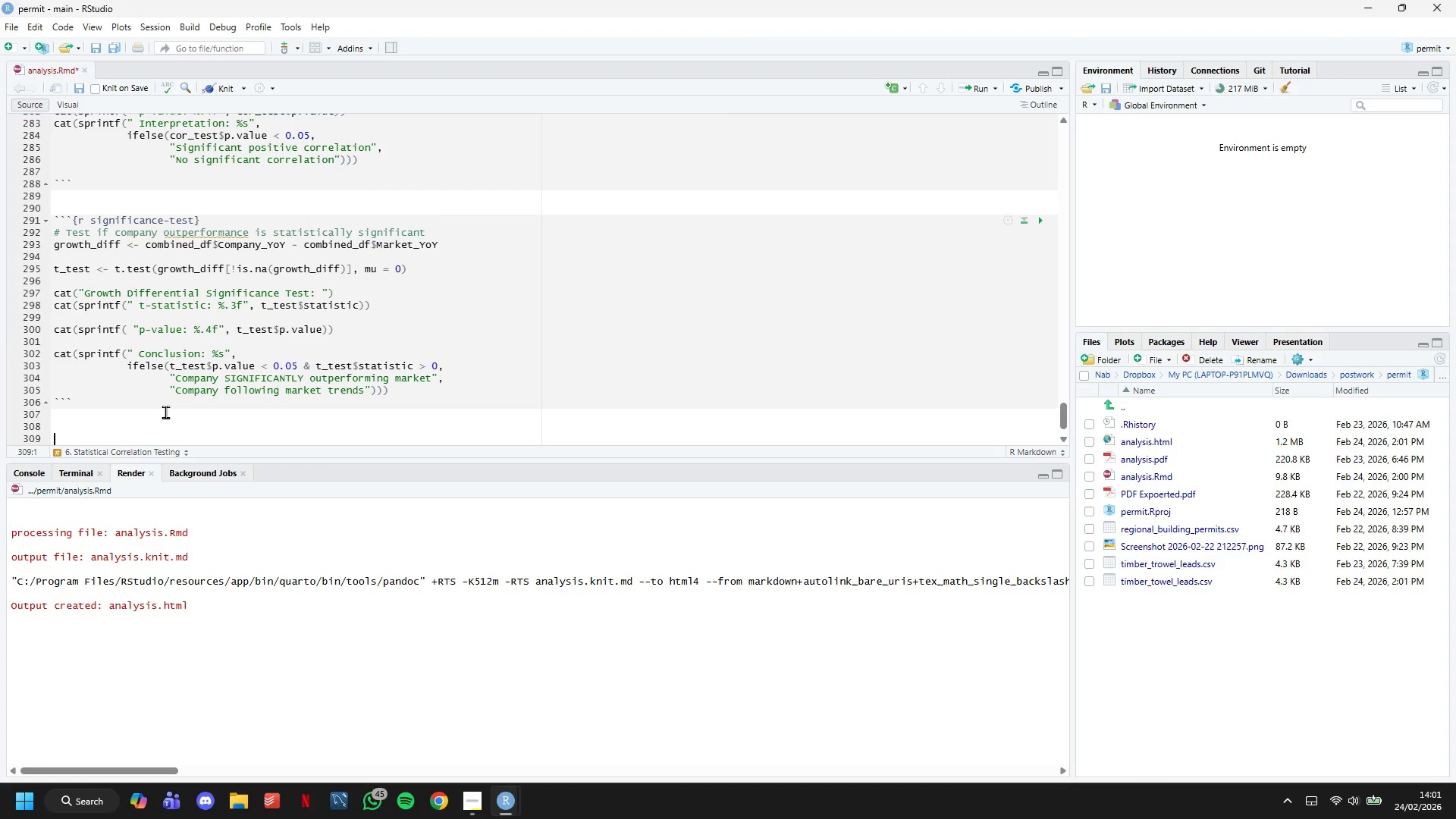 
key(Enter)
 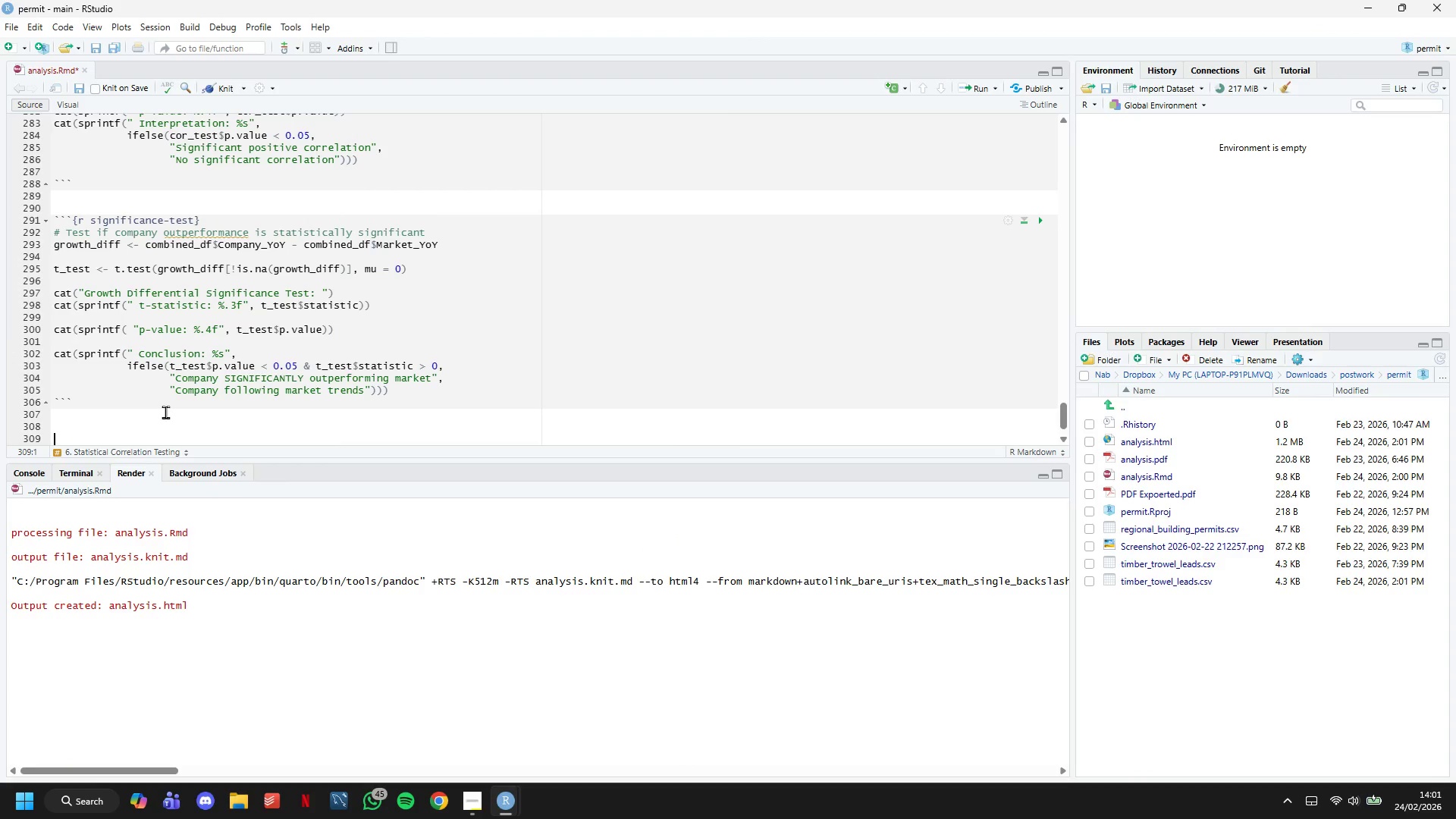 
key(Backspace)
 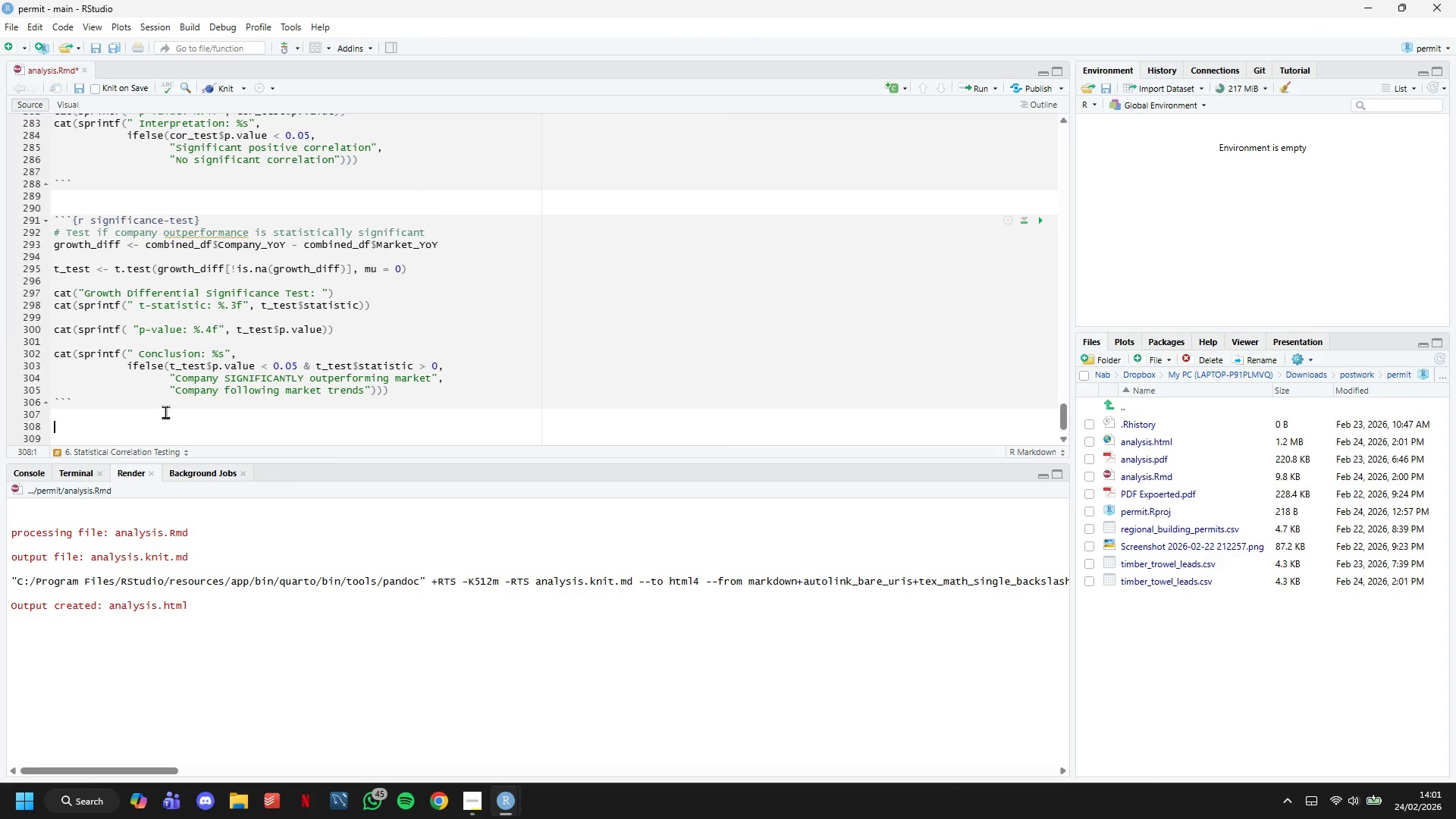 
key(Minus)
 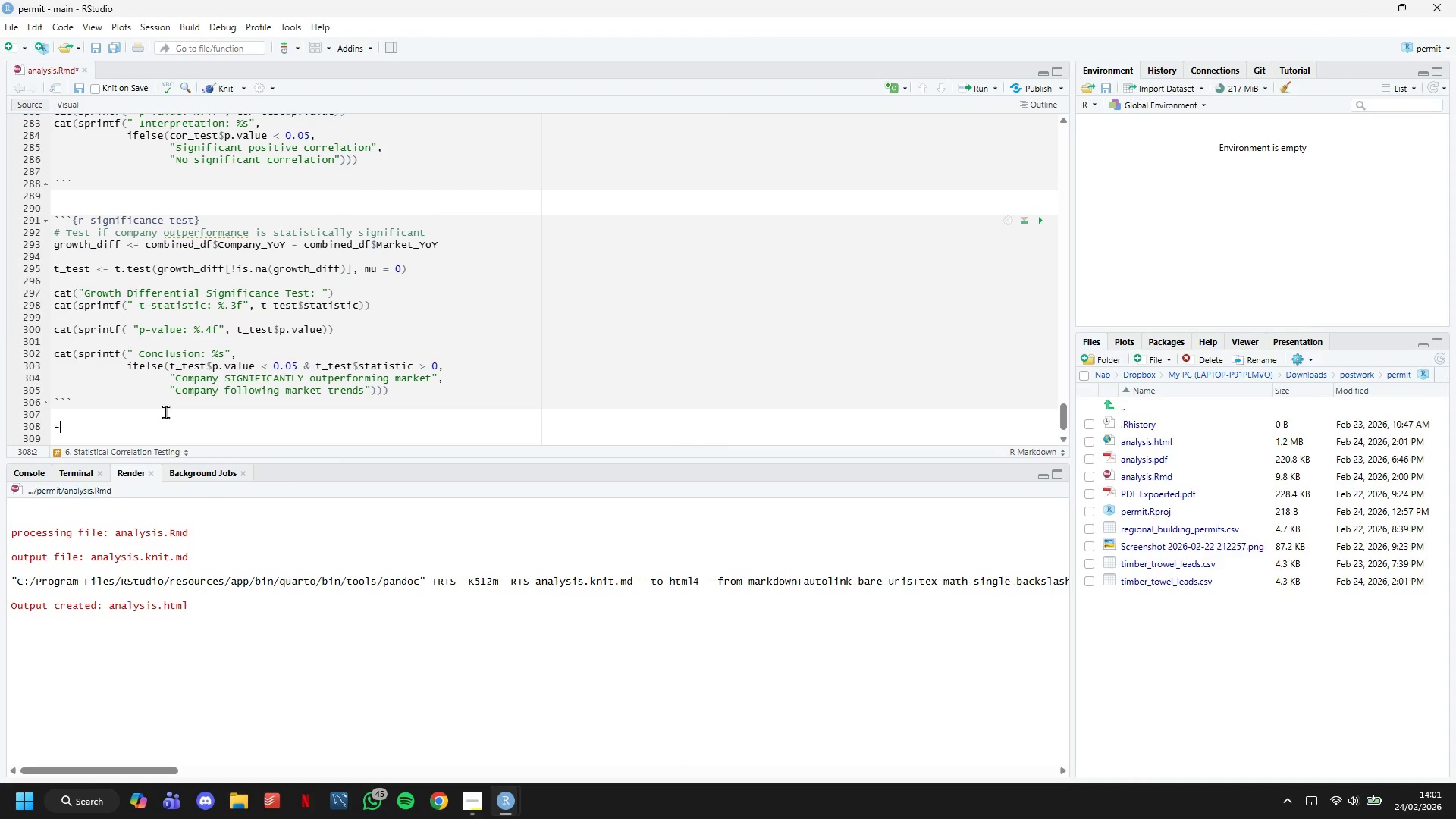 
key(Minus)
 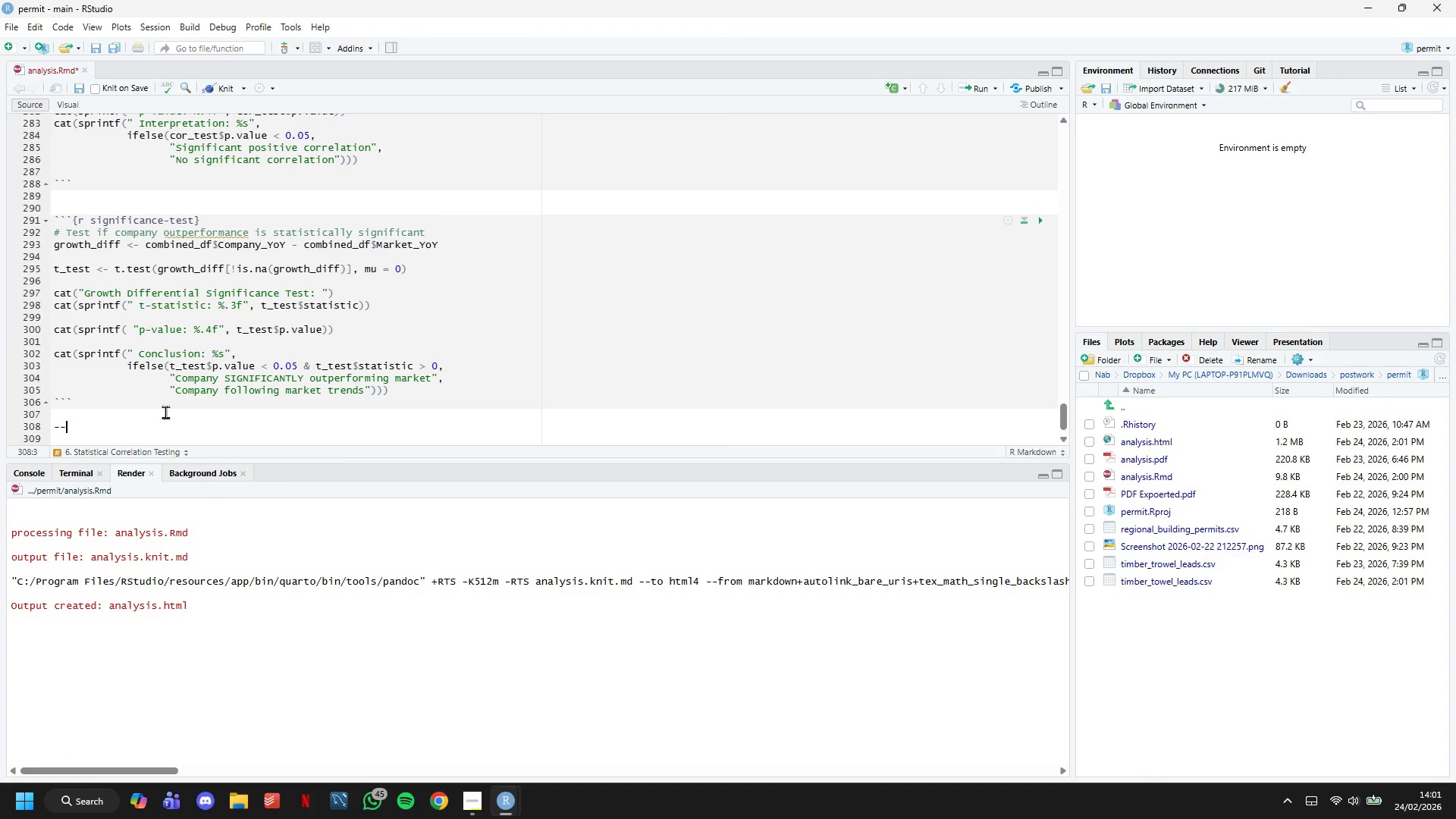 
key(Minus)
 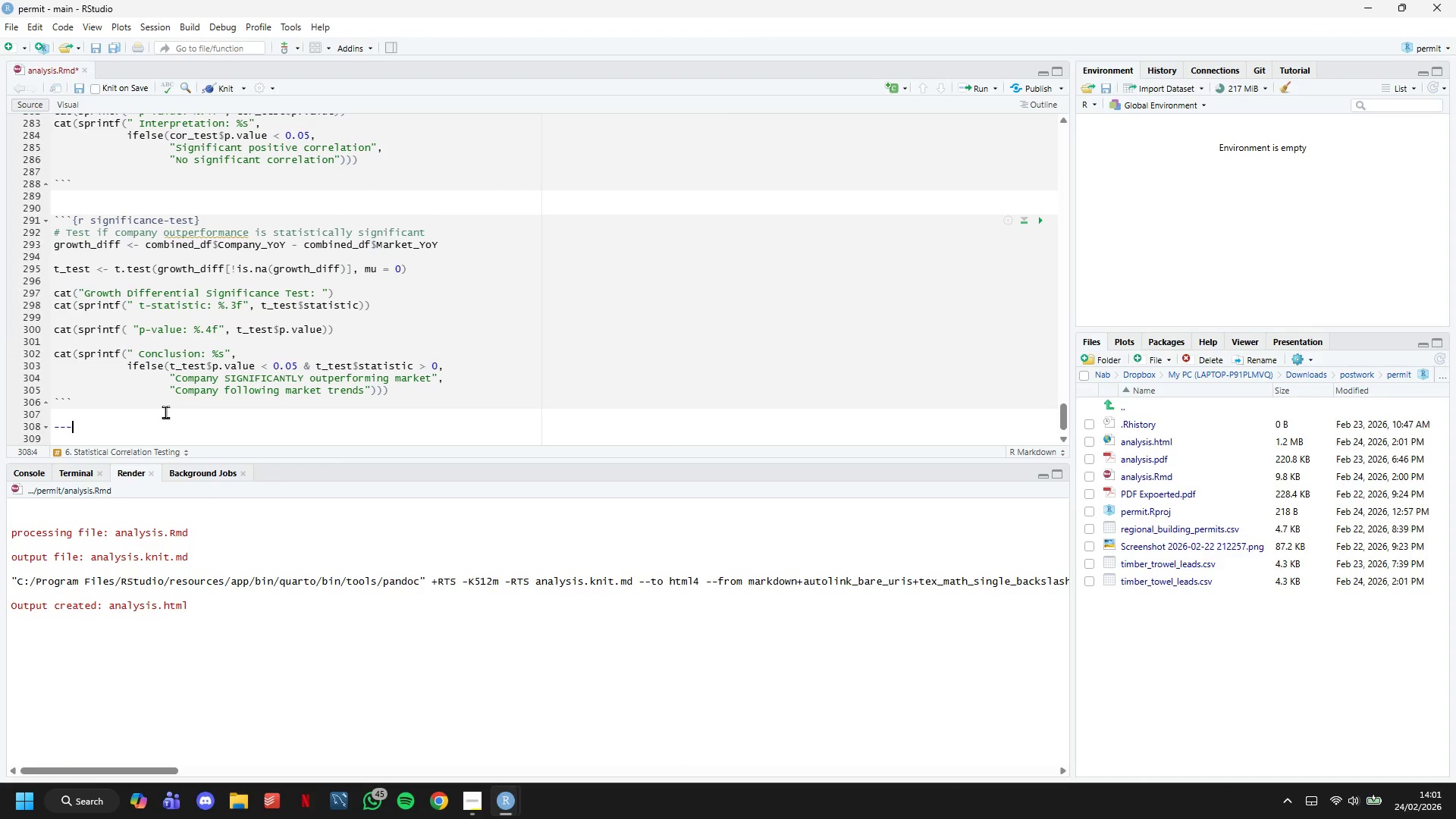 
key(Enter)
 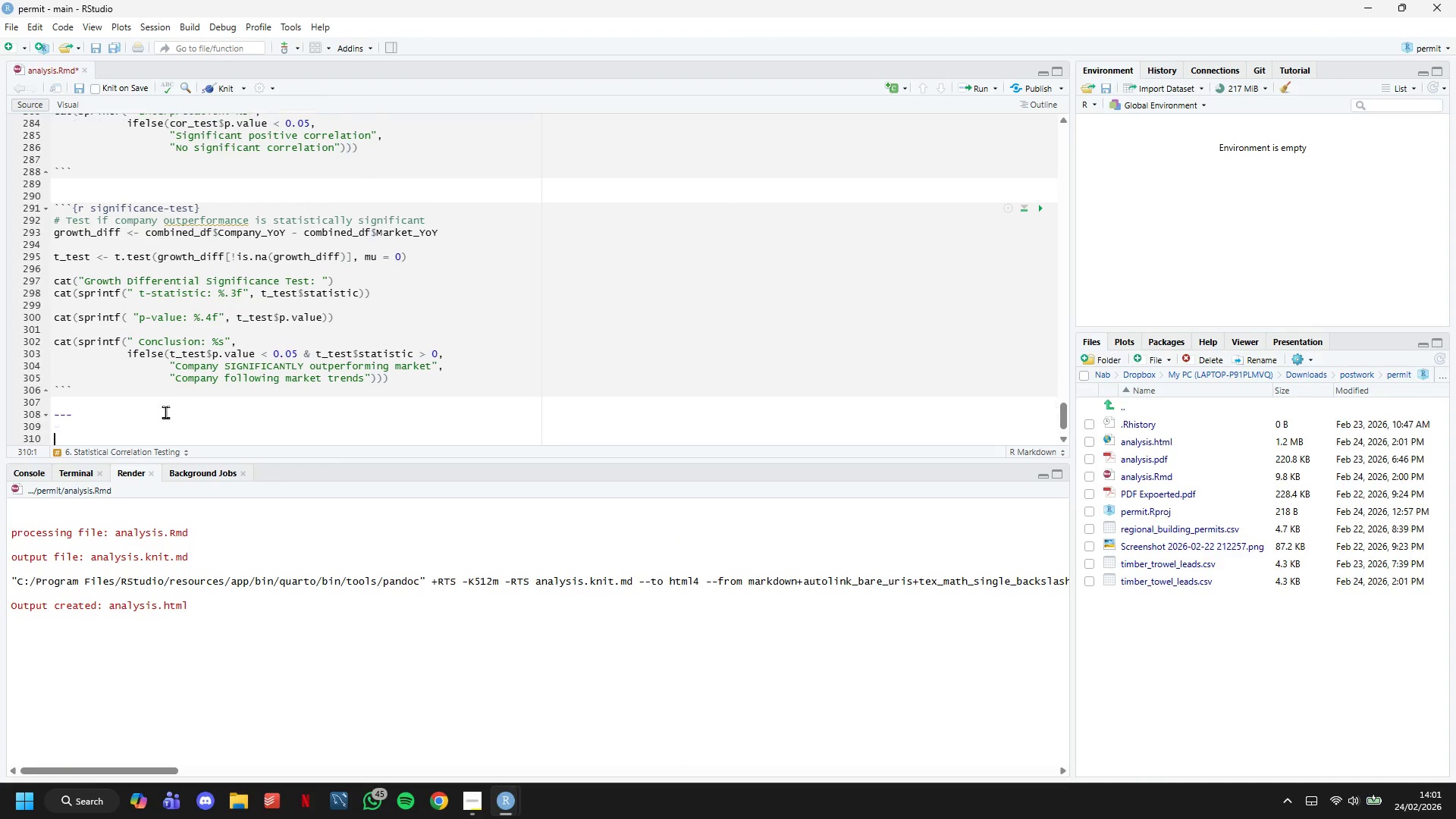 
key(Enter)
 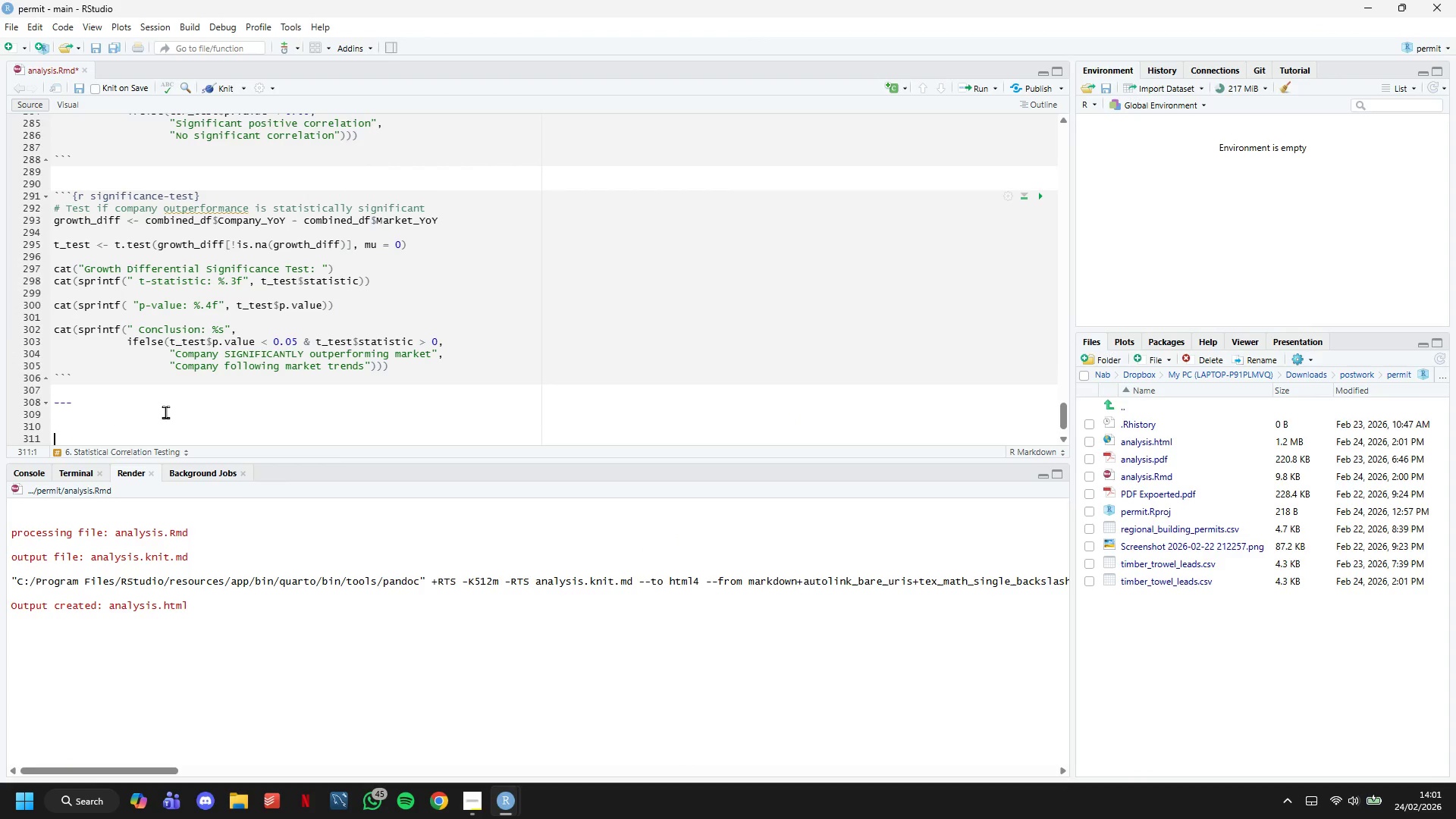 
key(Enter)
 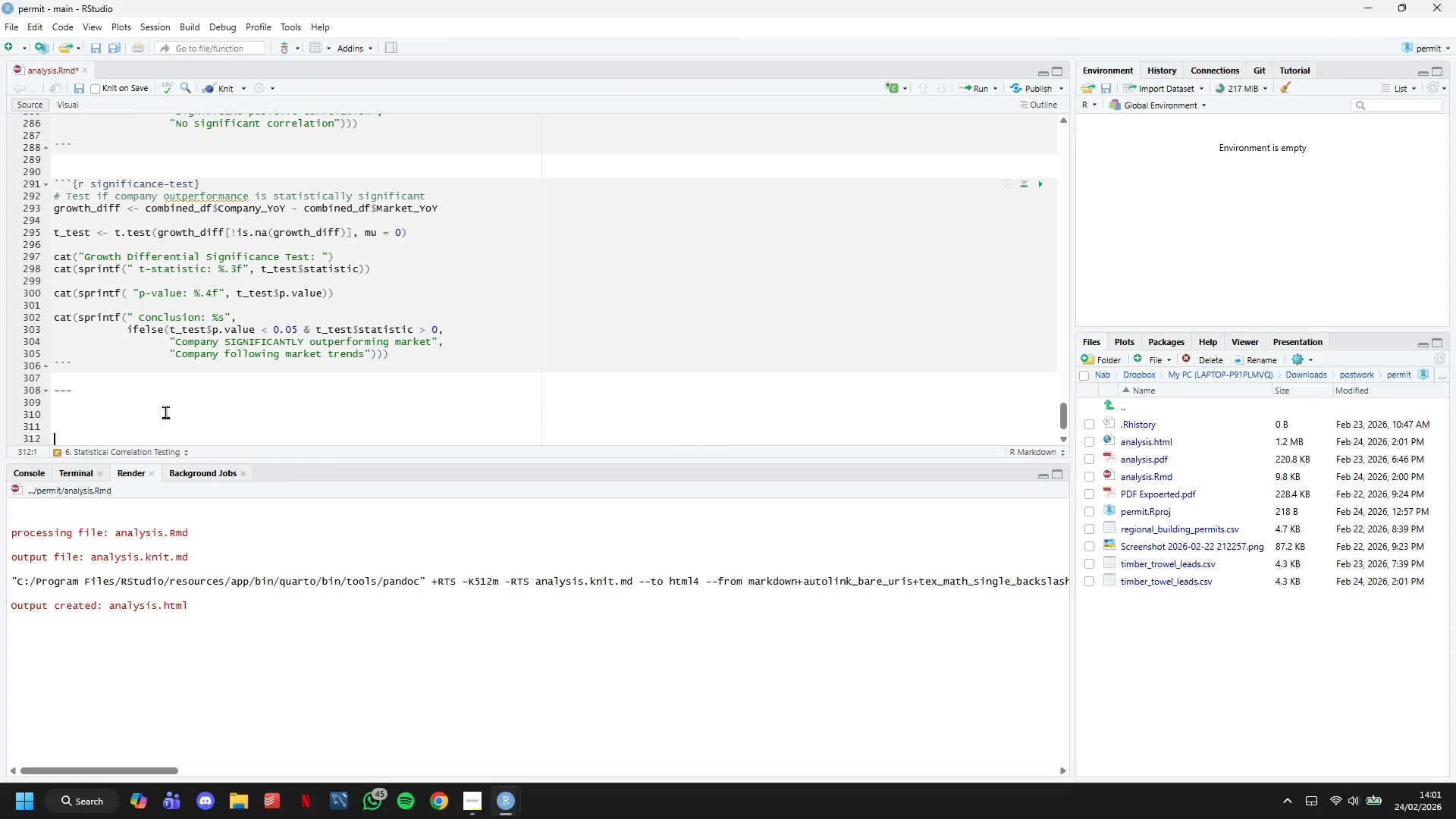 
key(Enter)
 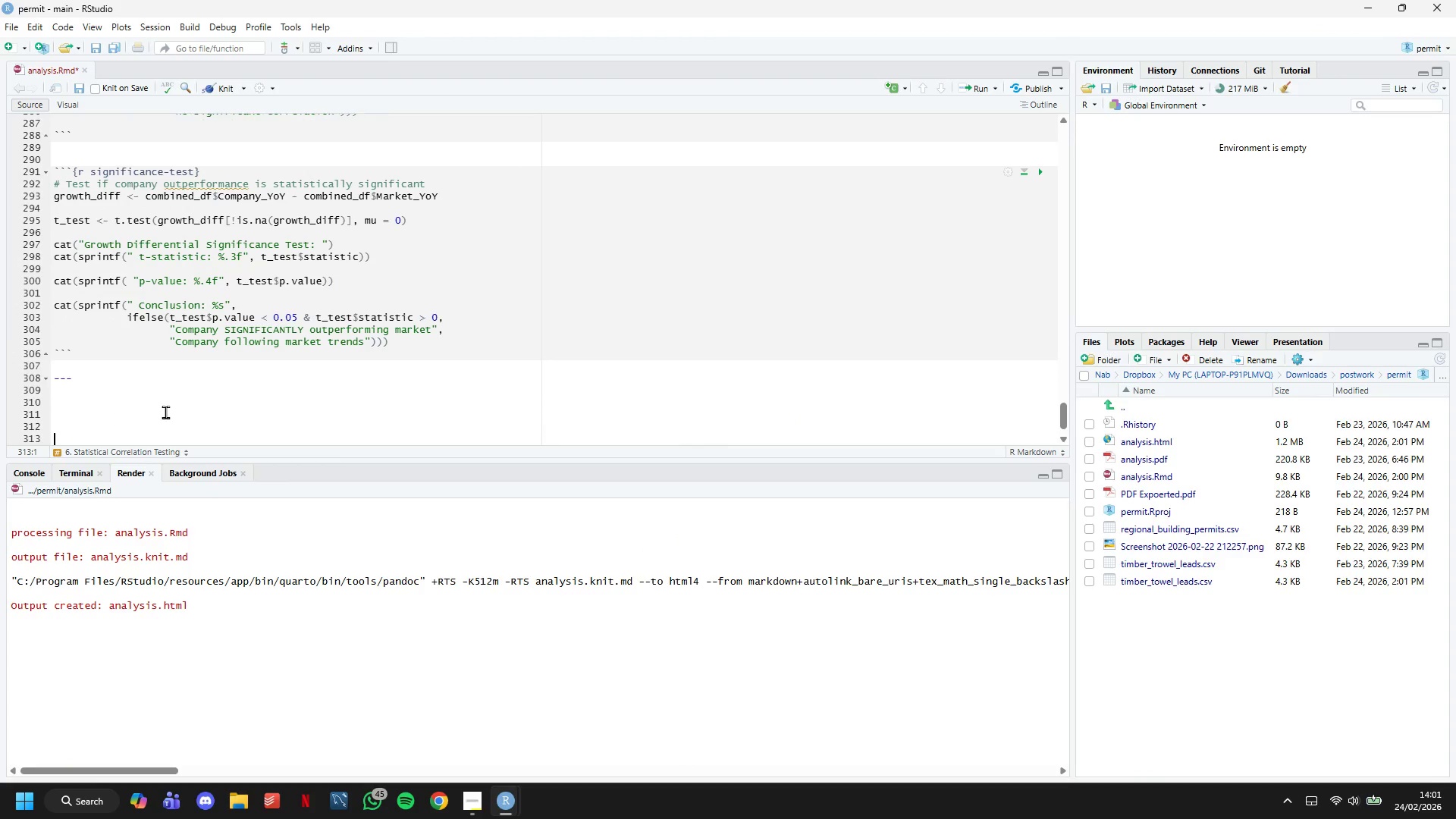 
key(Enter)
 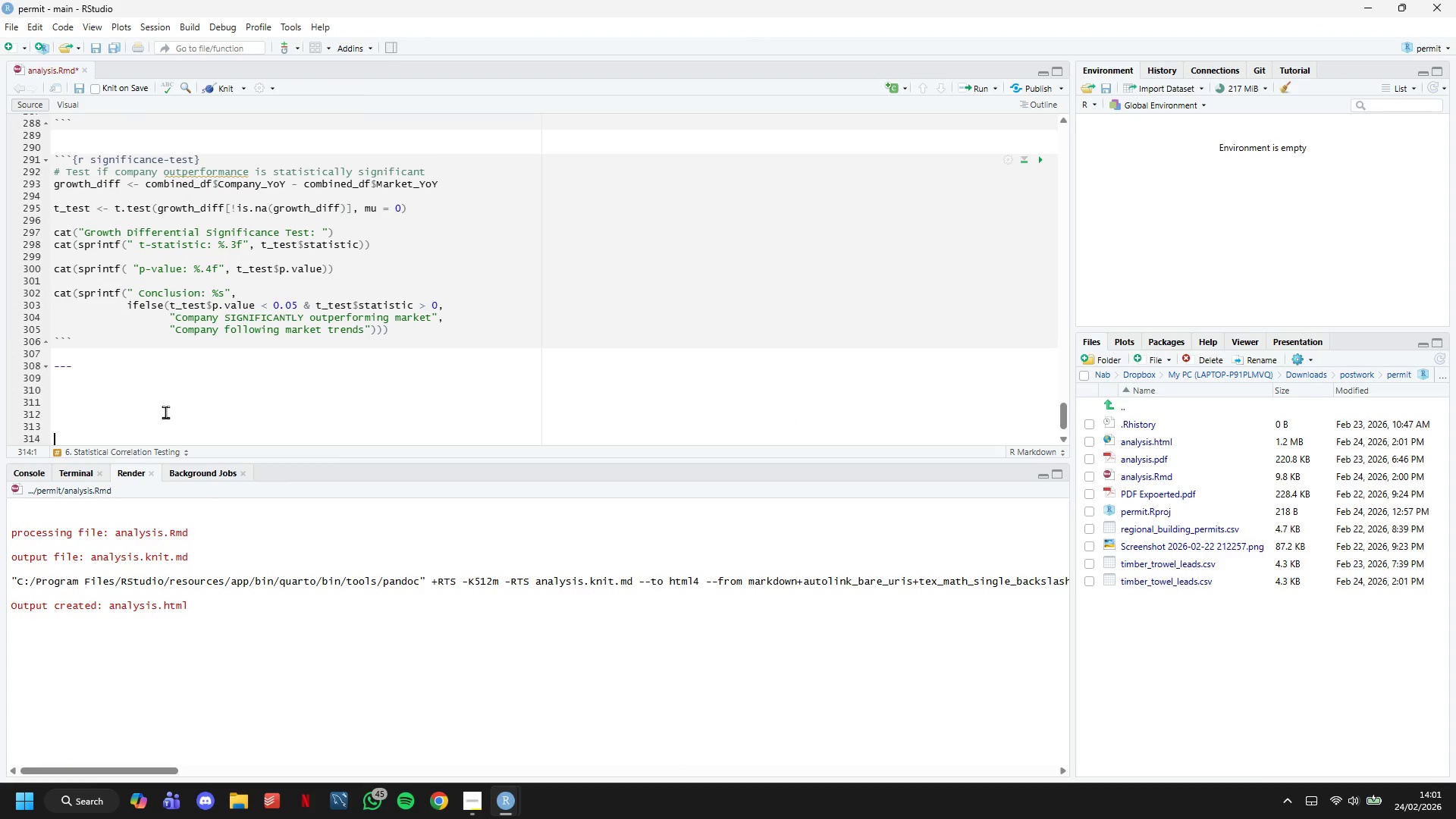 
key(Enter)
 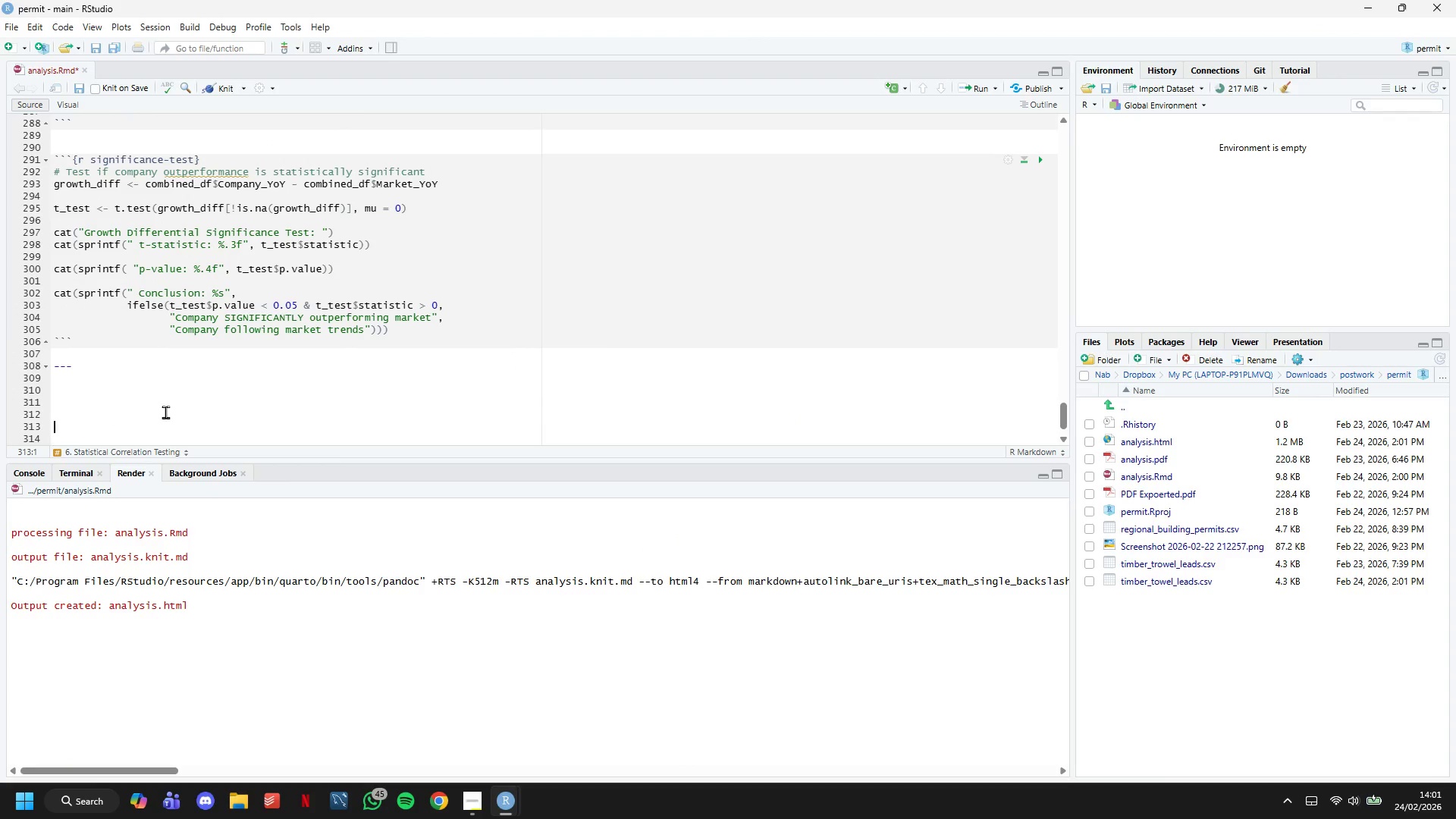 
key(ArrowUp)
 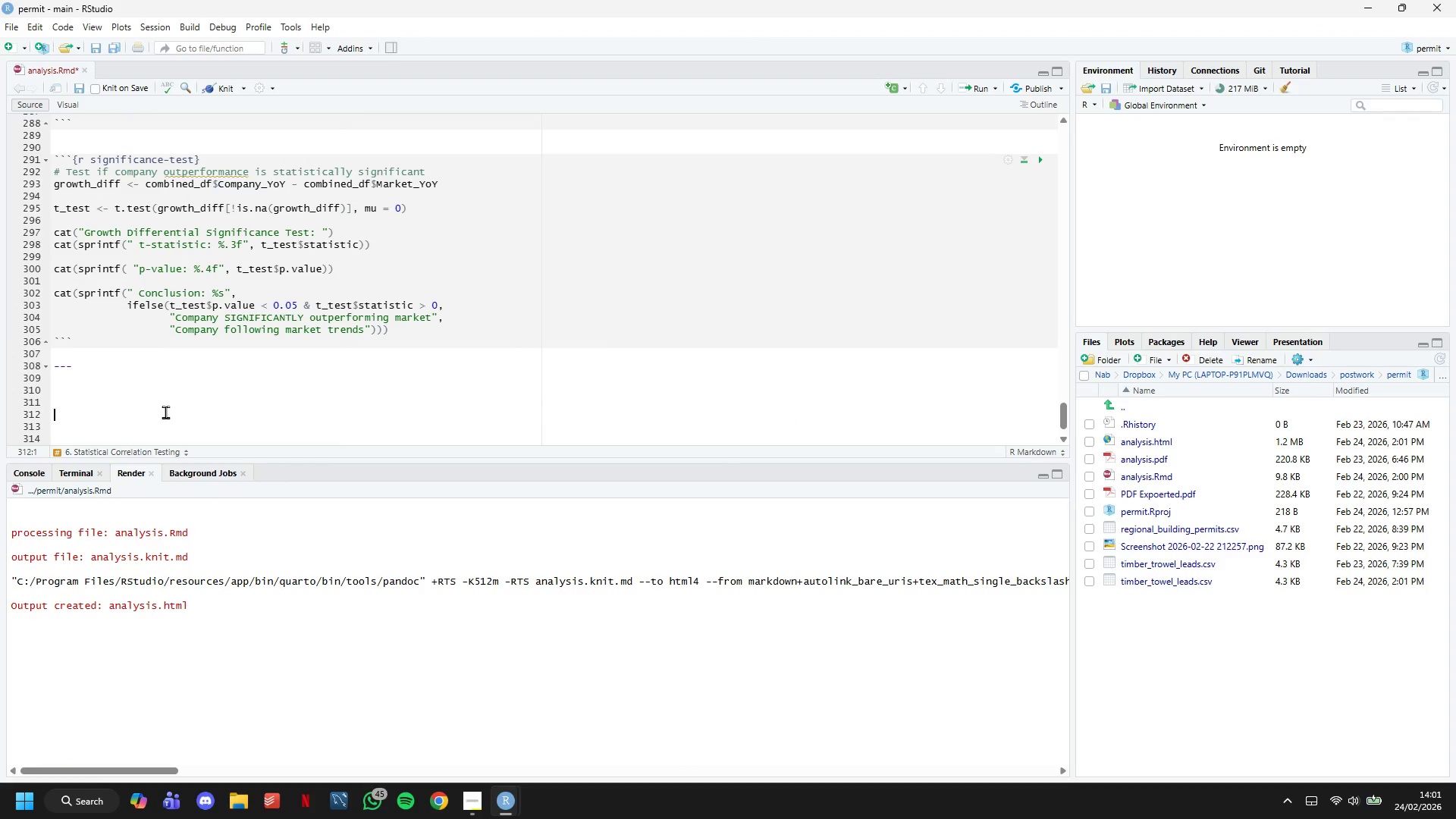 
key(ArrowUp)
 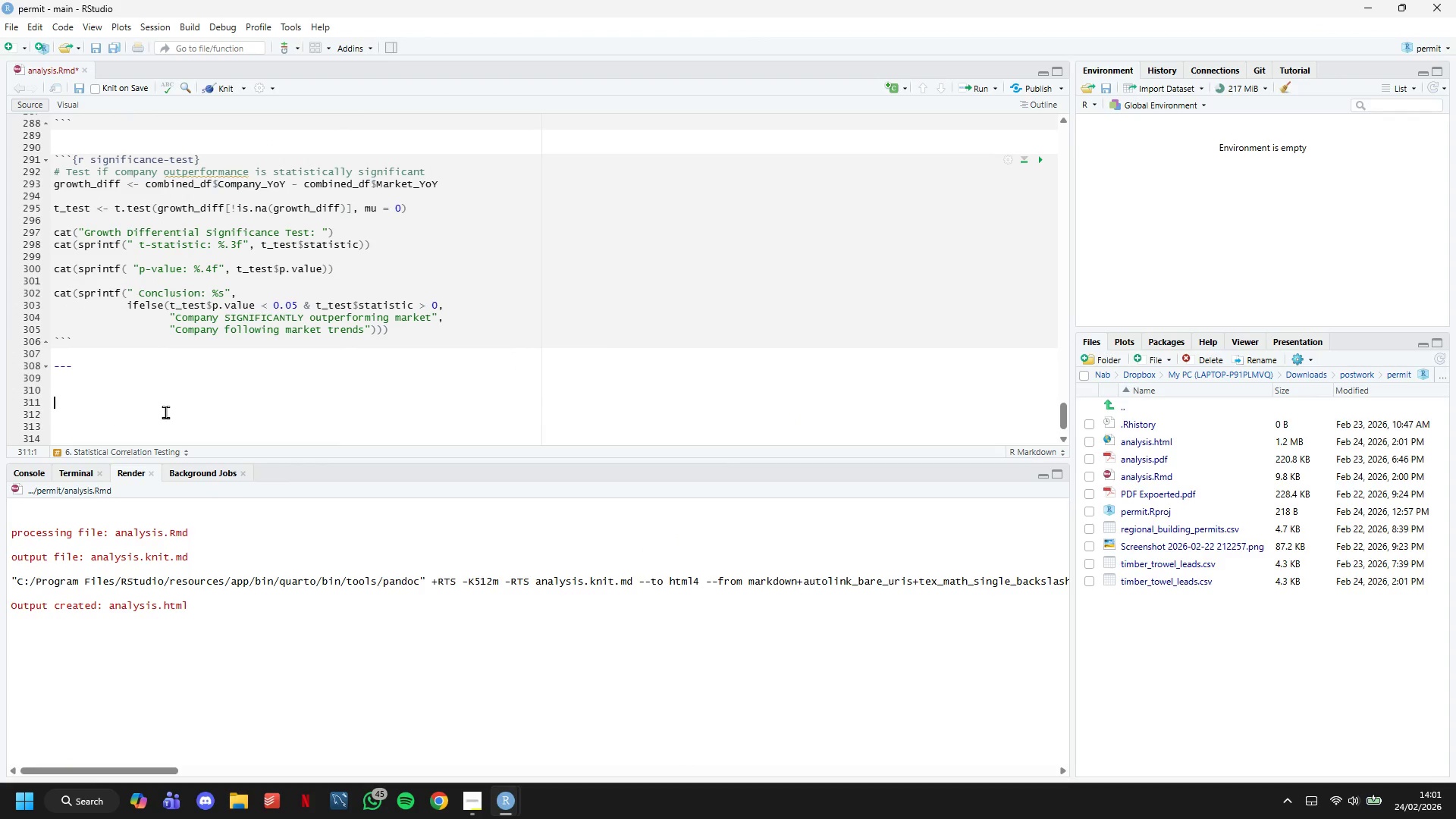 
key(ArrowUp)
 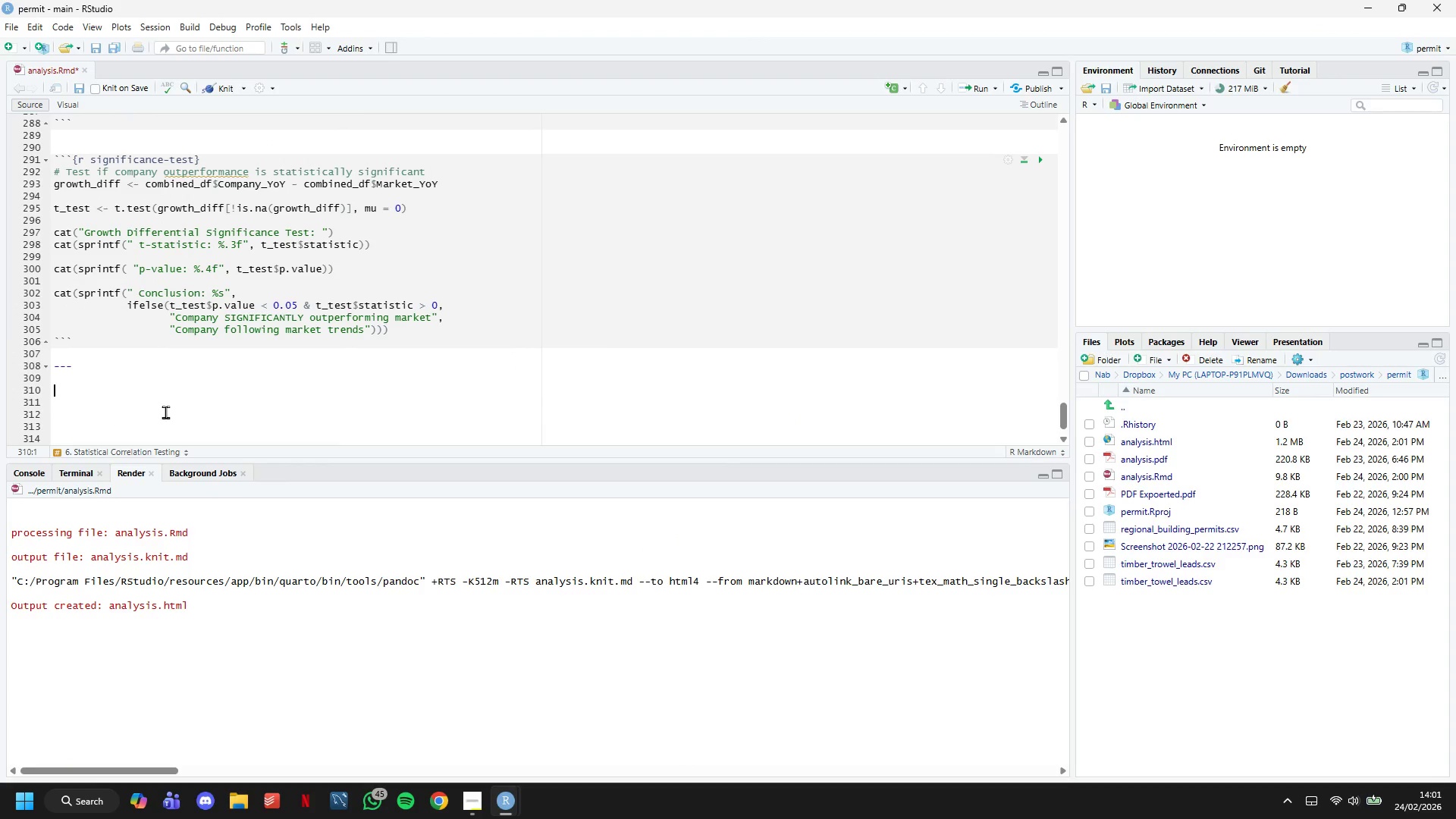 
key(ArrowUp)
 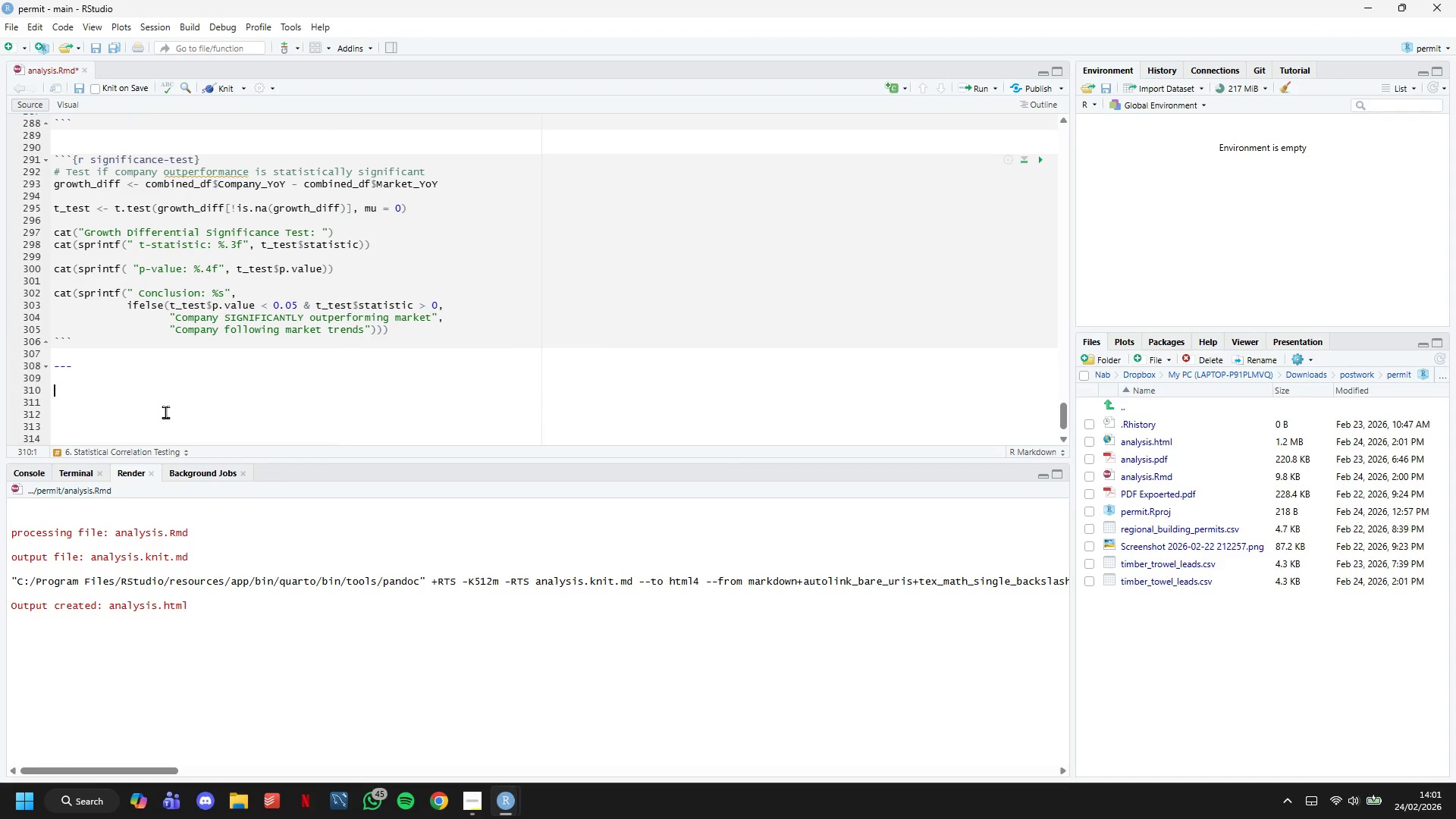 
key(Shift+3)
 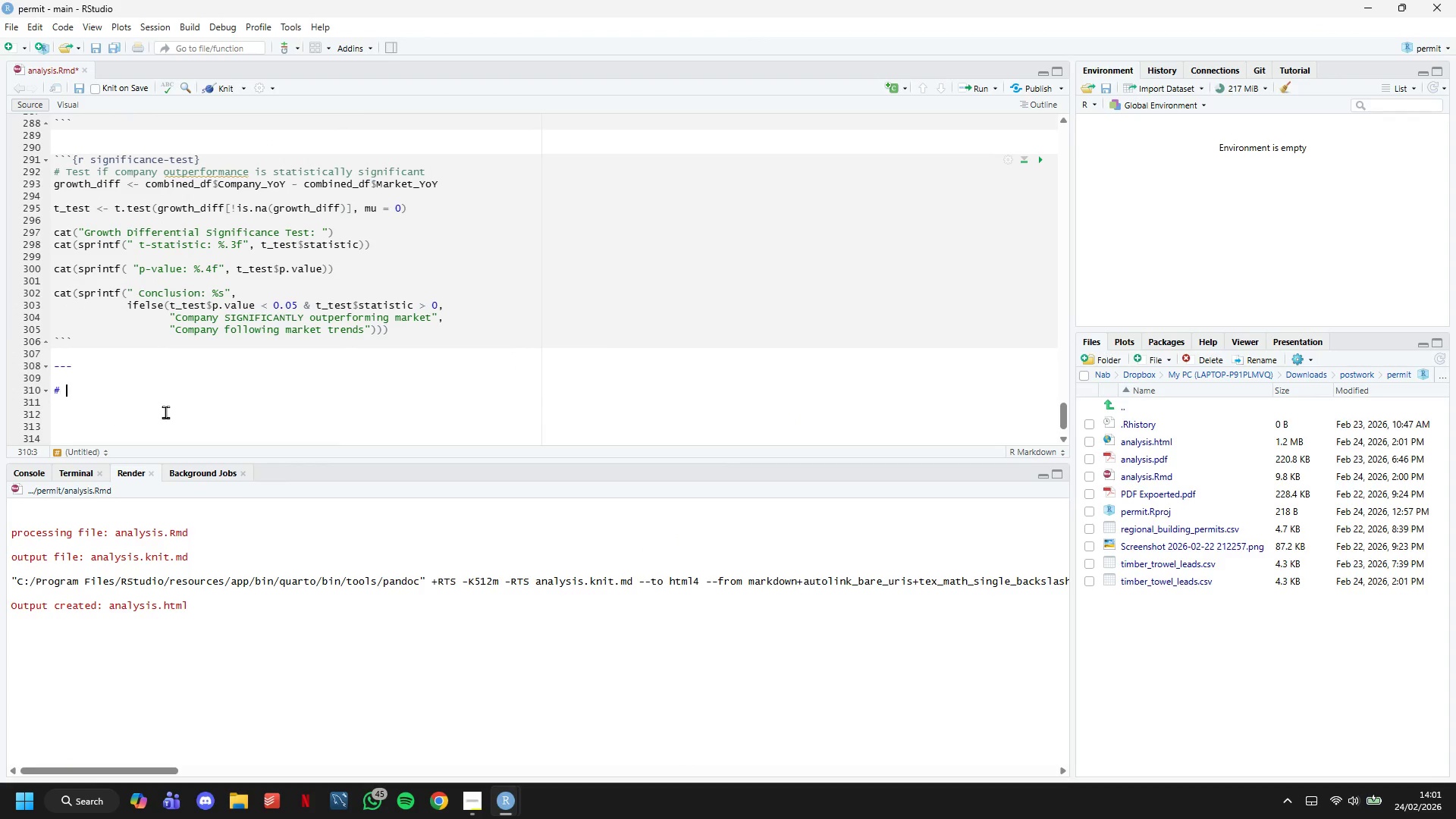 
key(Space)
 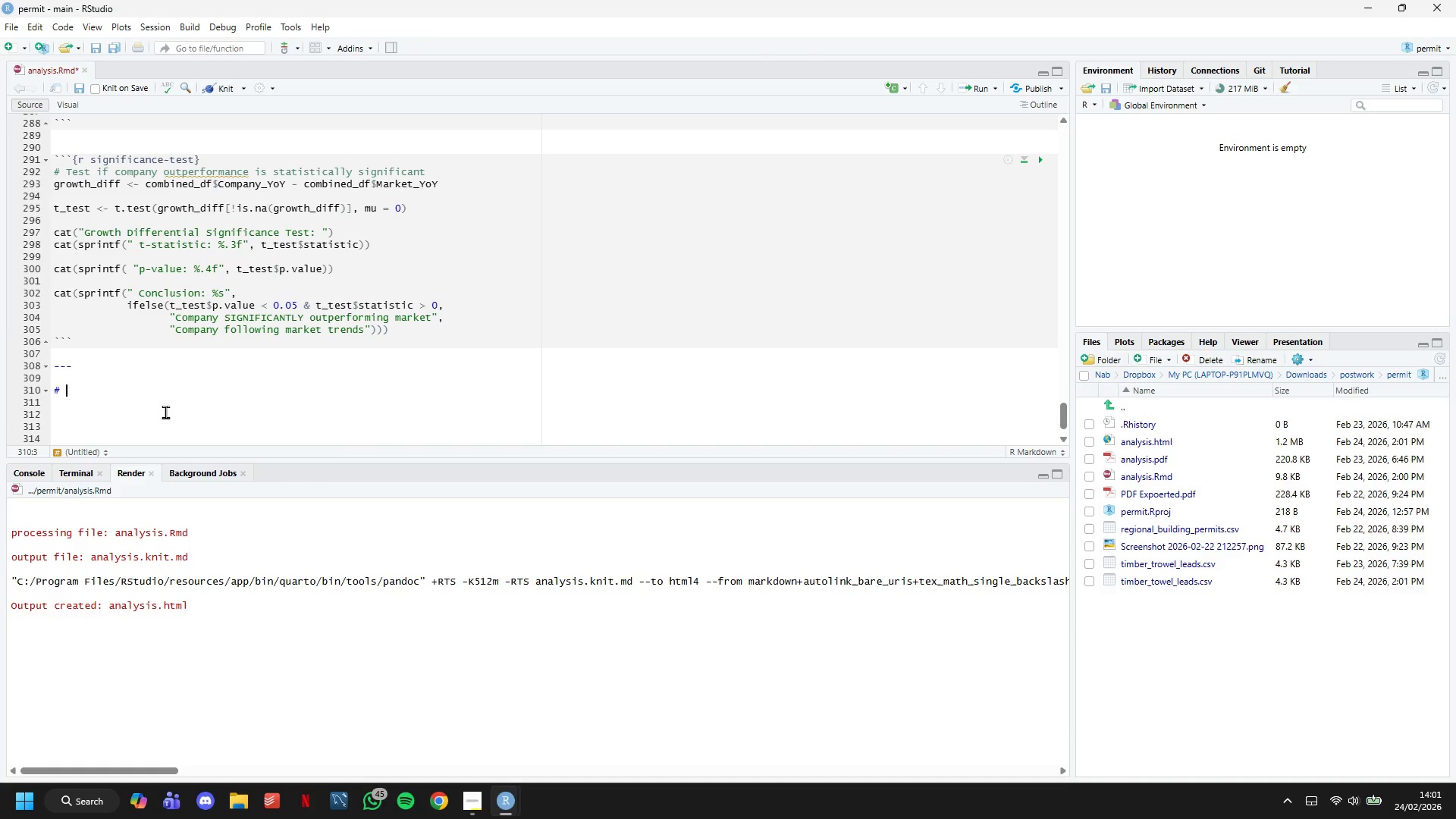 
wait(5.25)
 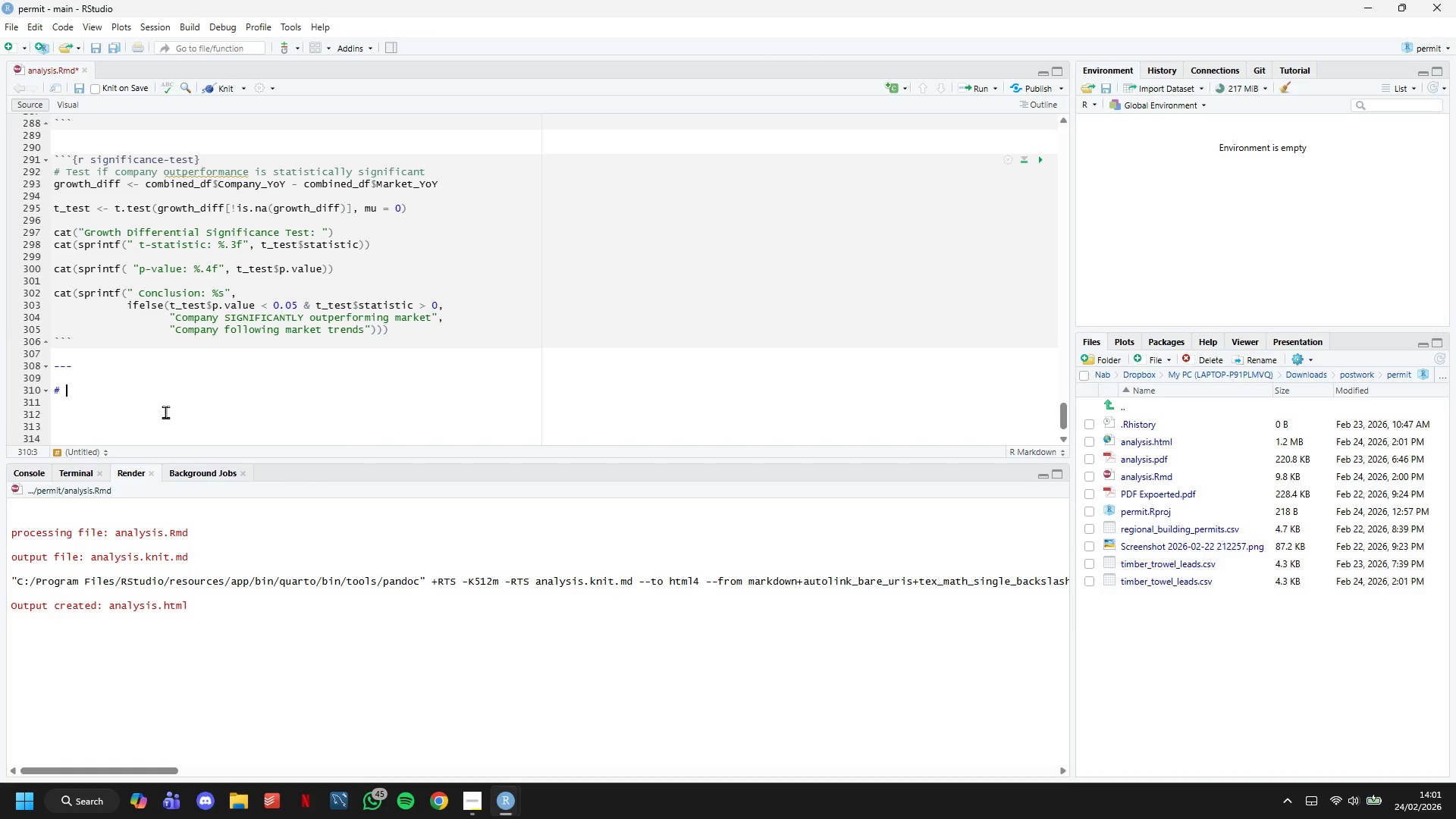 
type( 7. PRIMARY VISUALIZATION: Multi-series )
key(Backspace)
key(Backspace)
key(Backspace)
key(Backspace)
key(Backspace)
key(Backspace)
key(Backspace)
type(Series )
 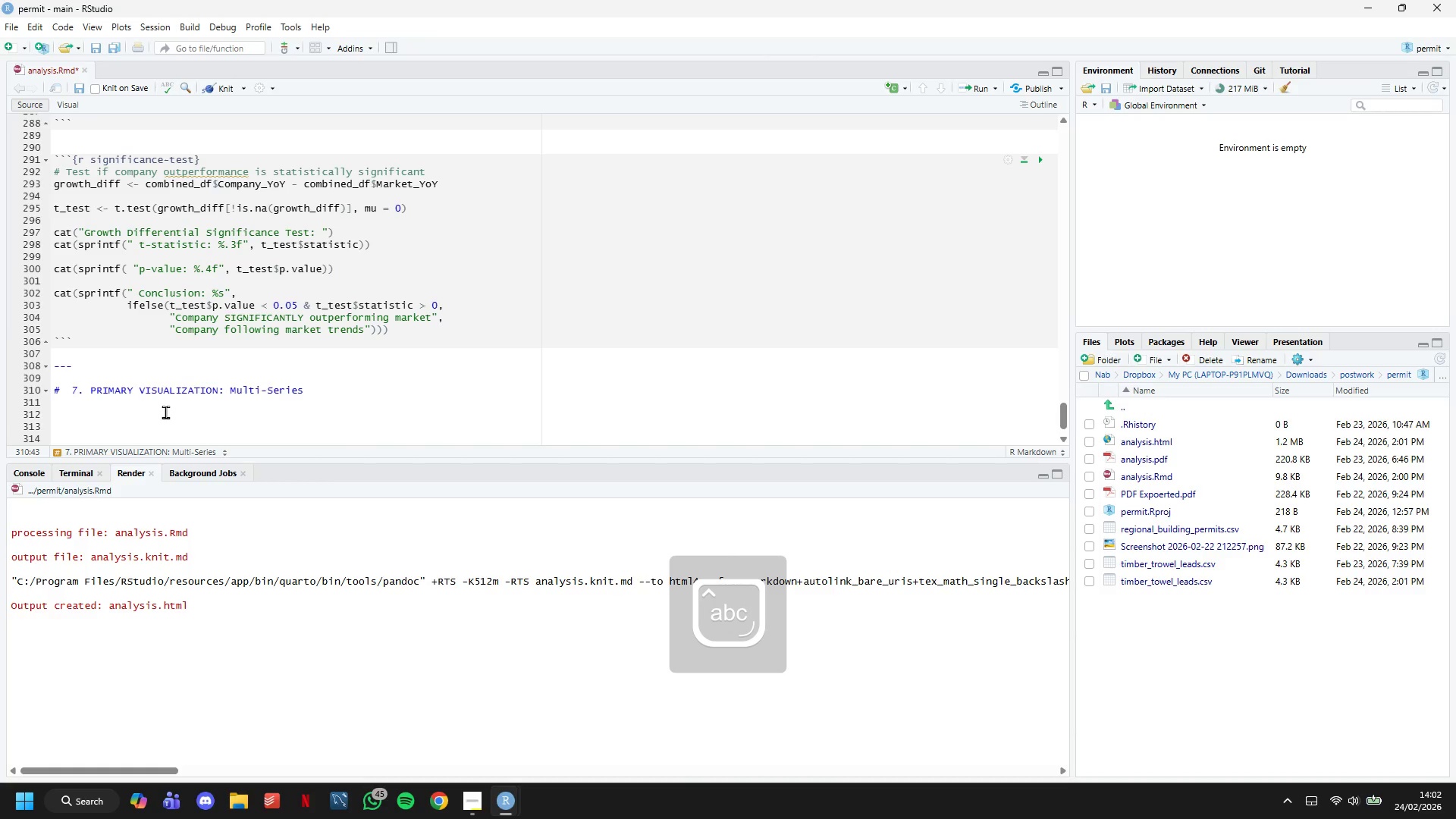 
wait(6.92)
 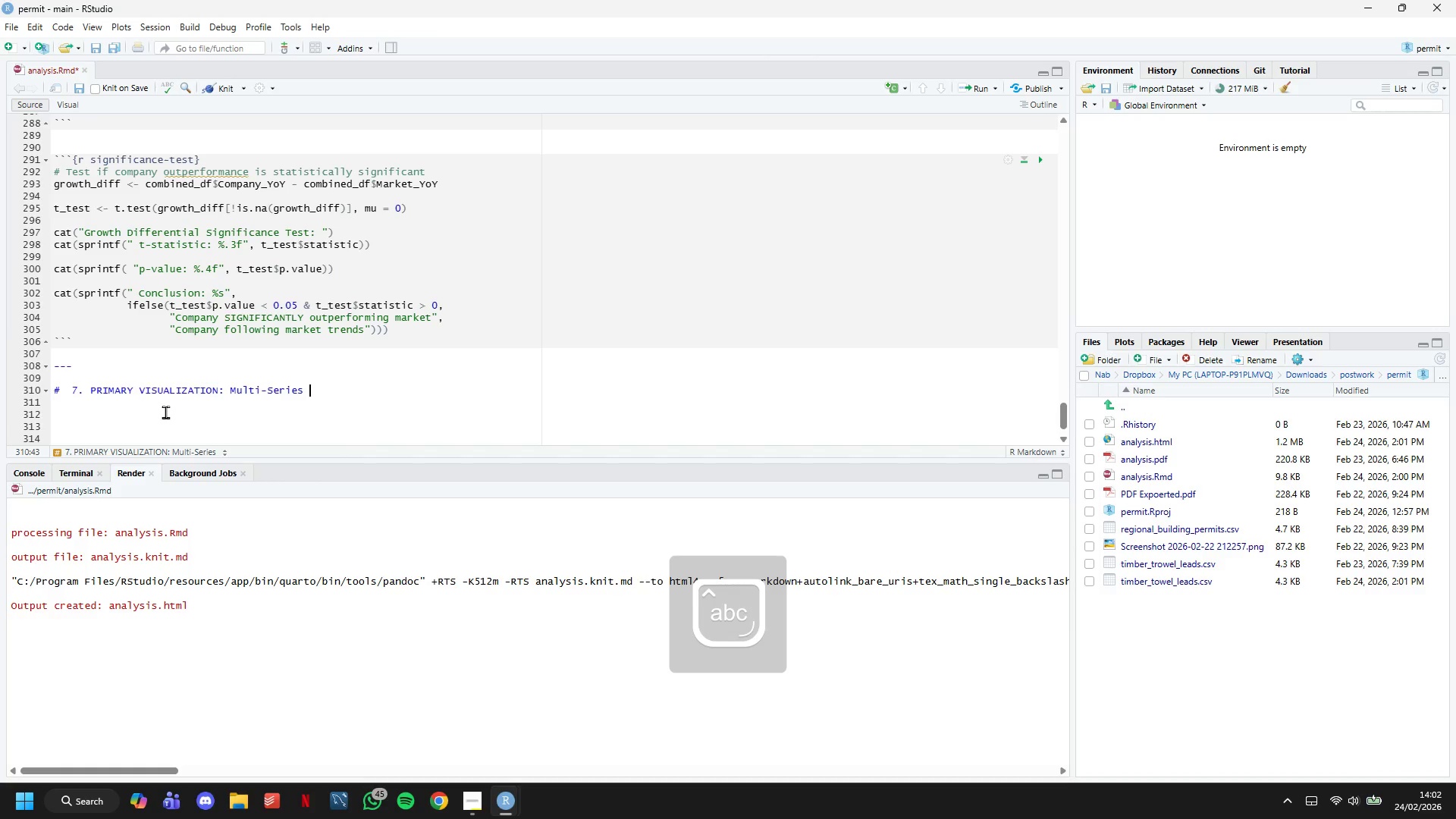 
type(Growth )
 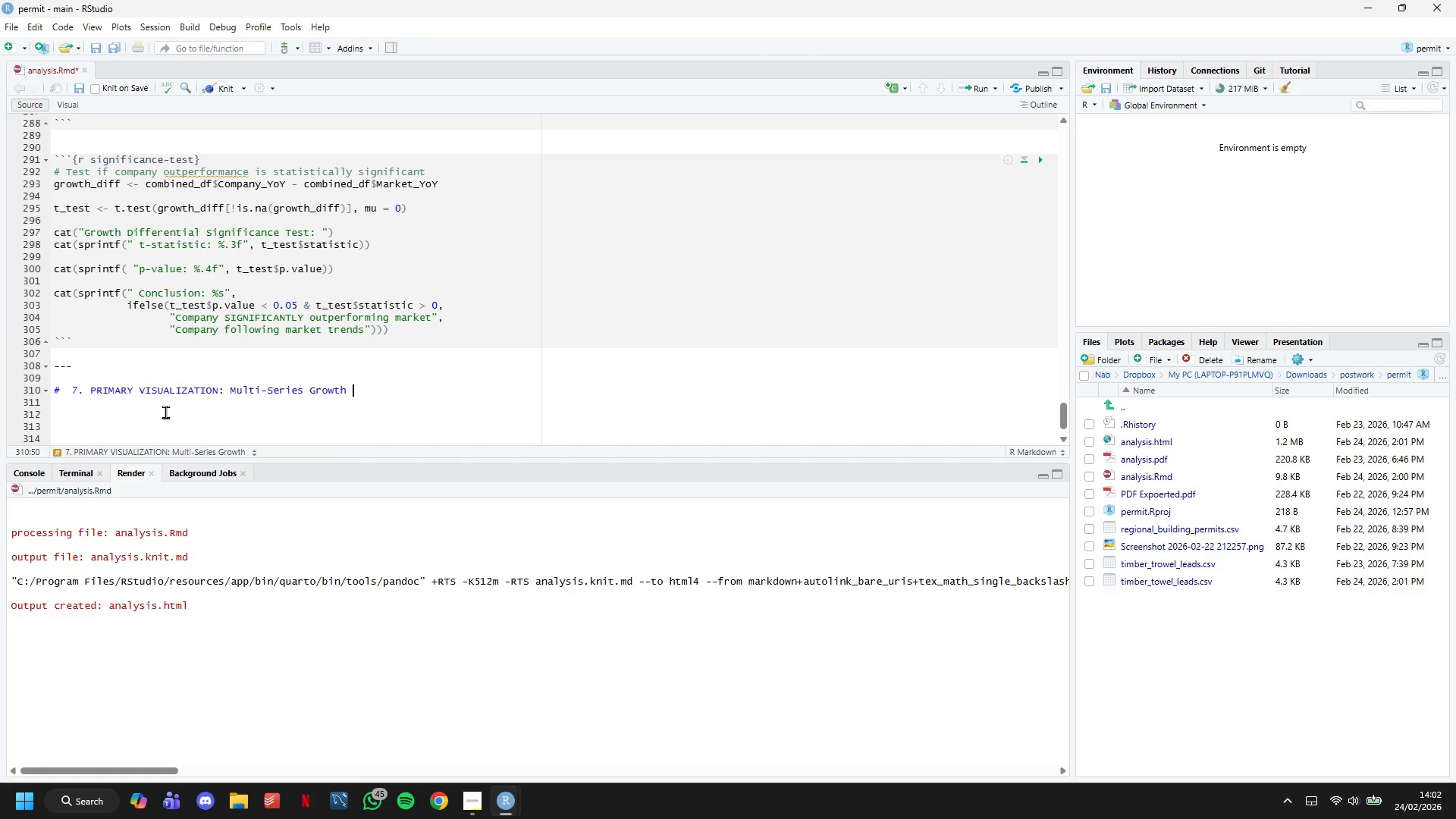 
wait(7.14)
 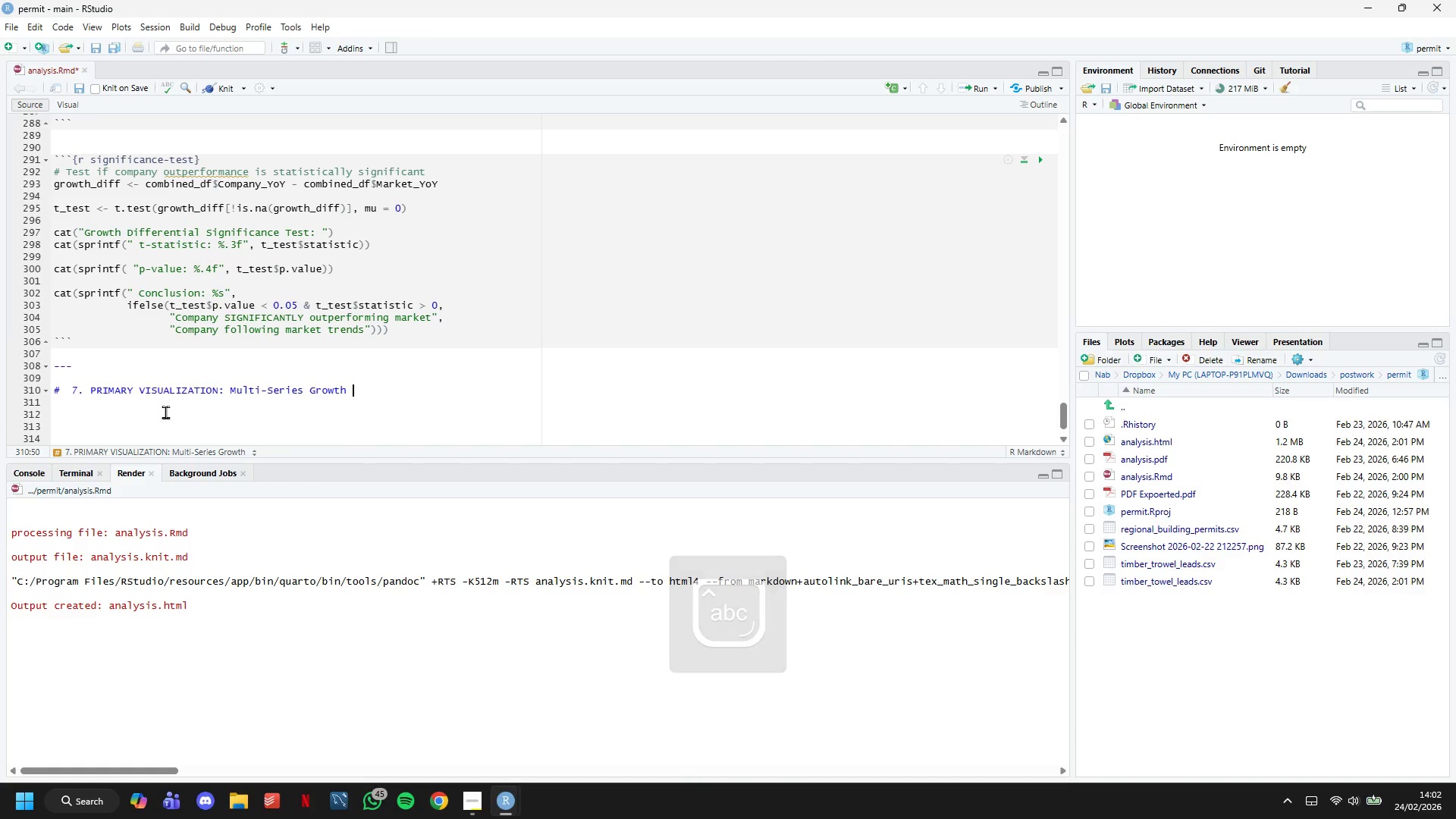 
type(Chart)
 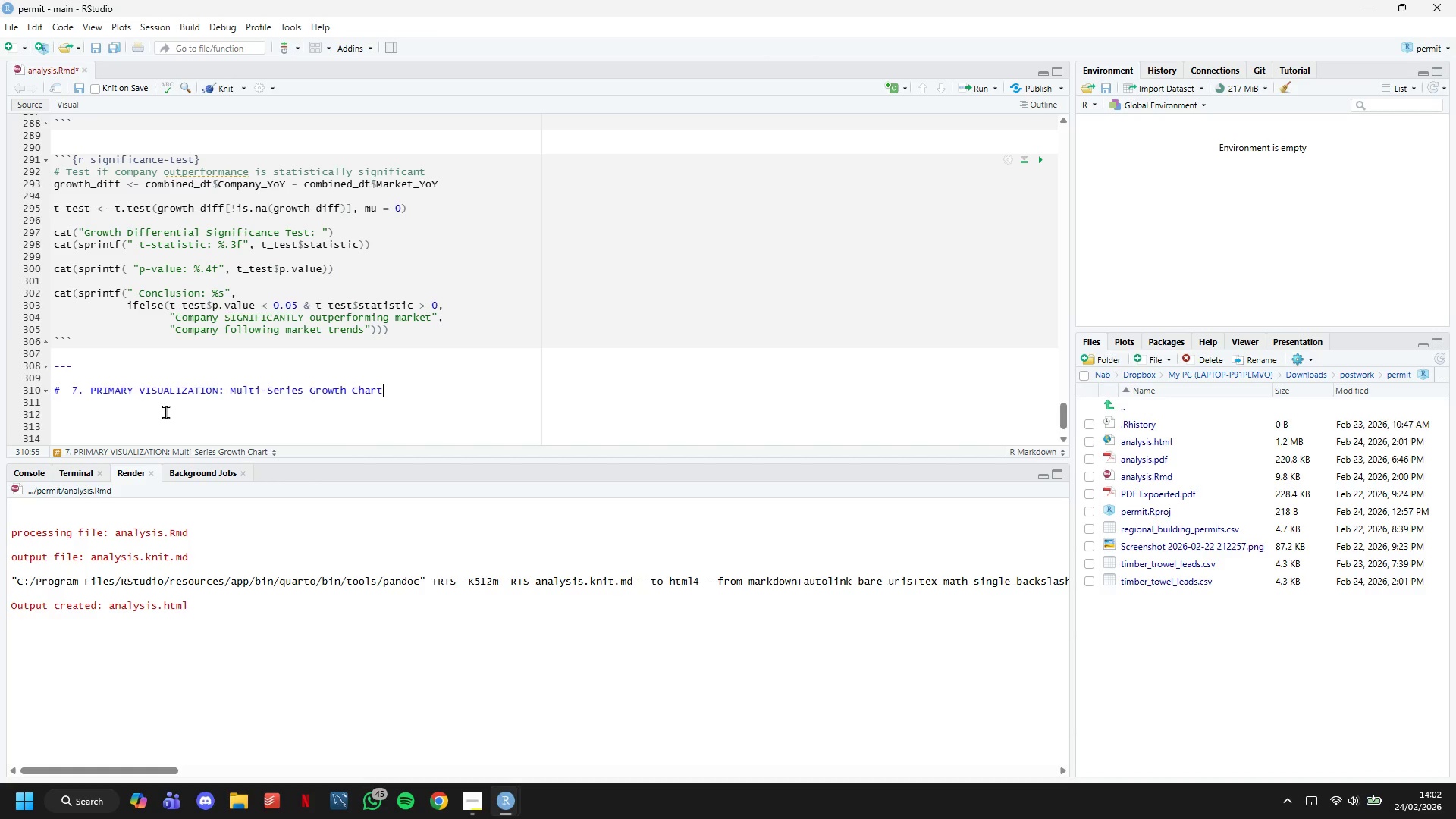 
wait(14.47)
 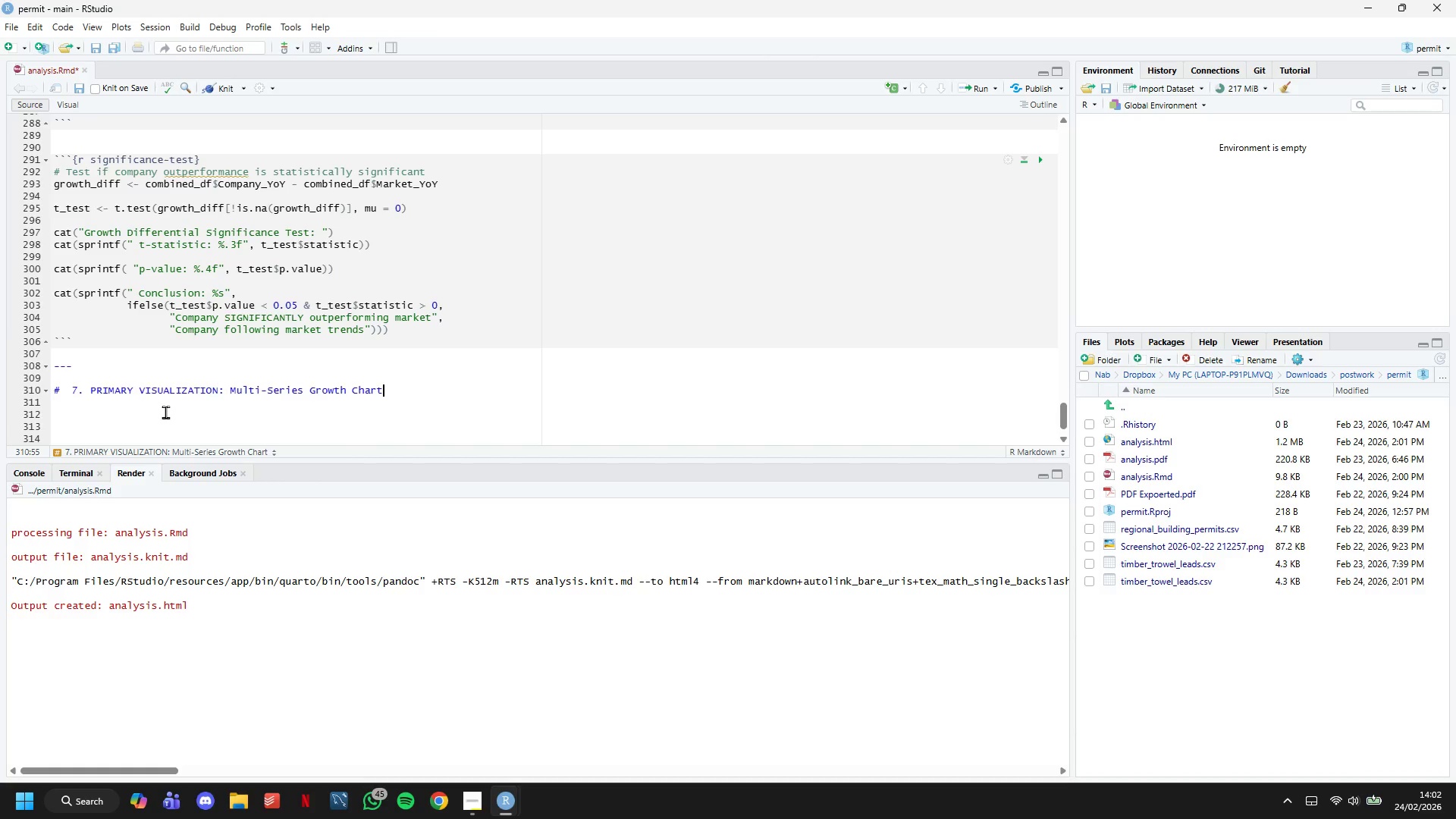 
key(Enter)
 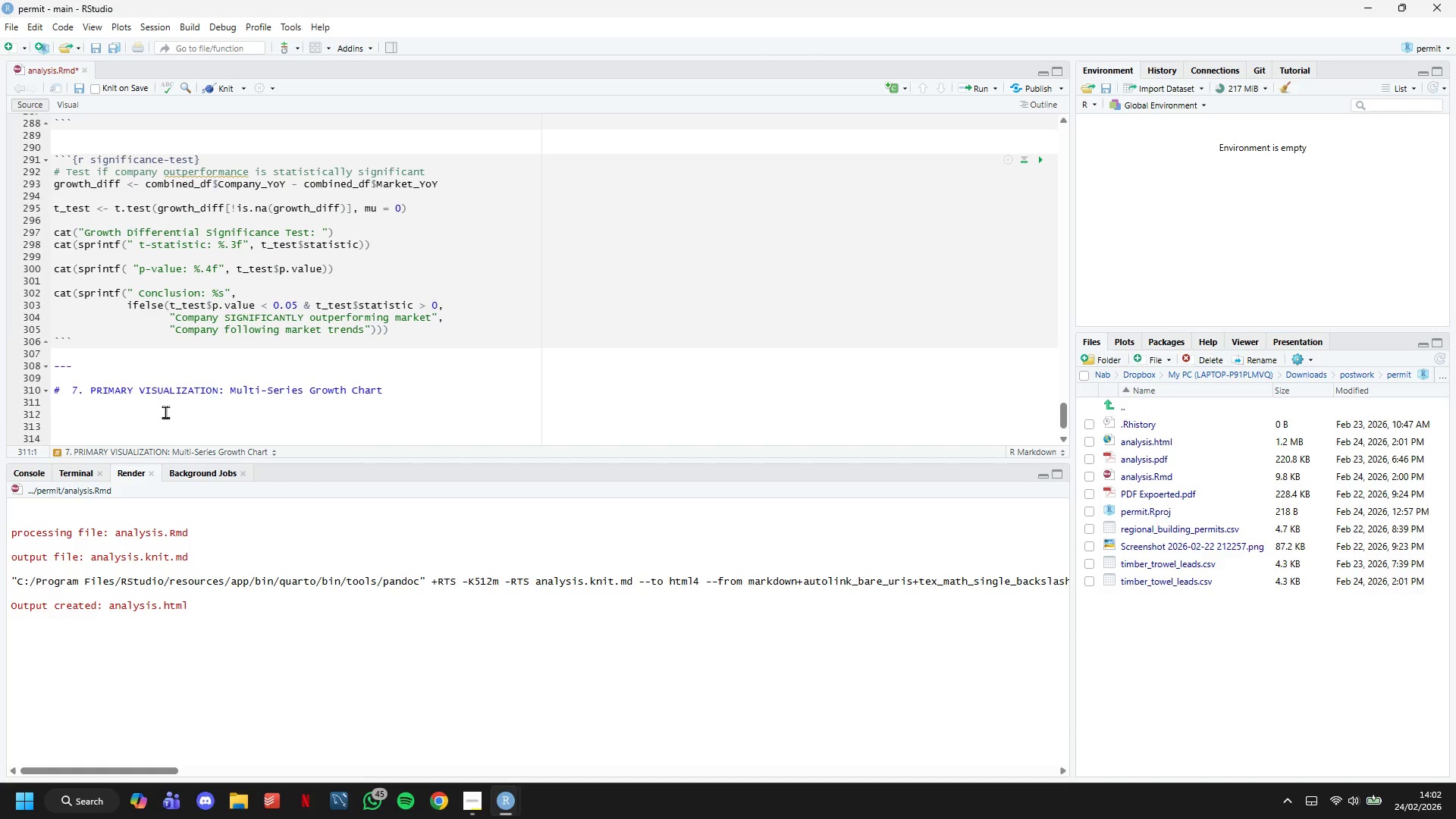 
key(Backquote)
 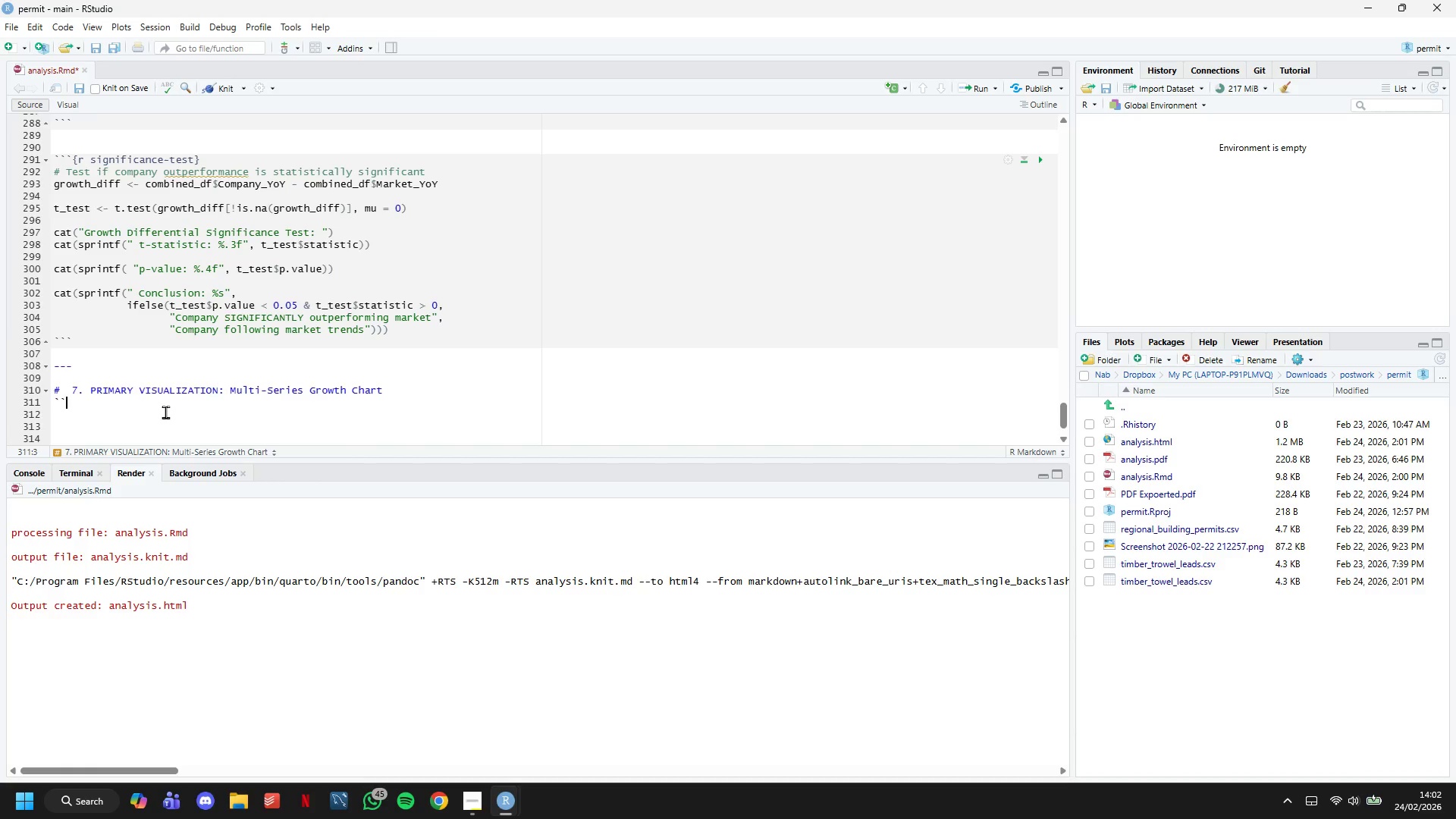 
key(Backquote)
 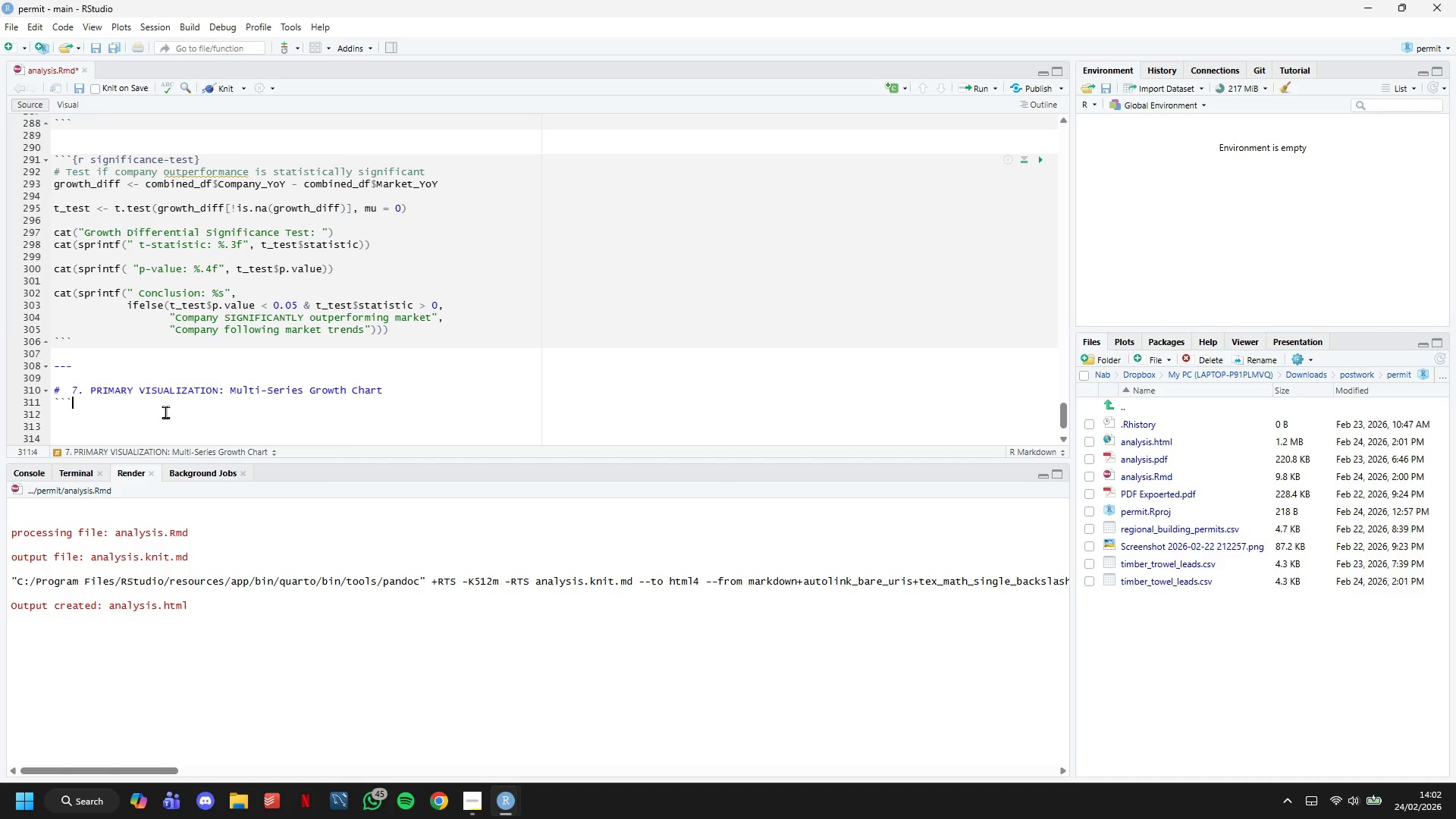 
key(Backquote)
 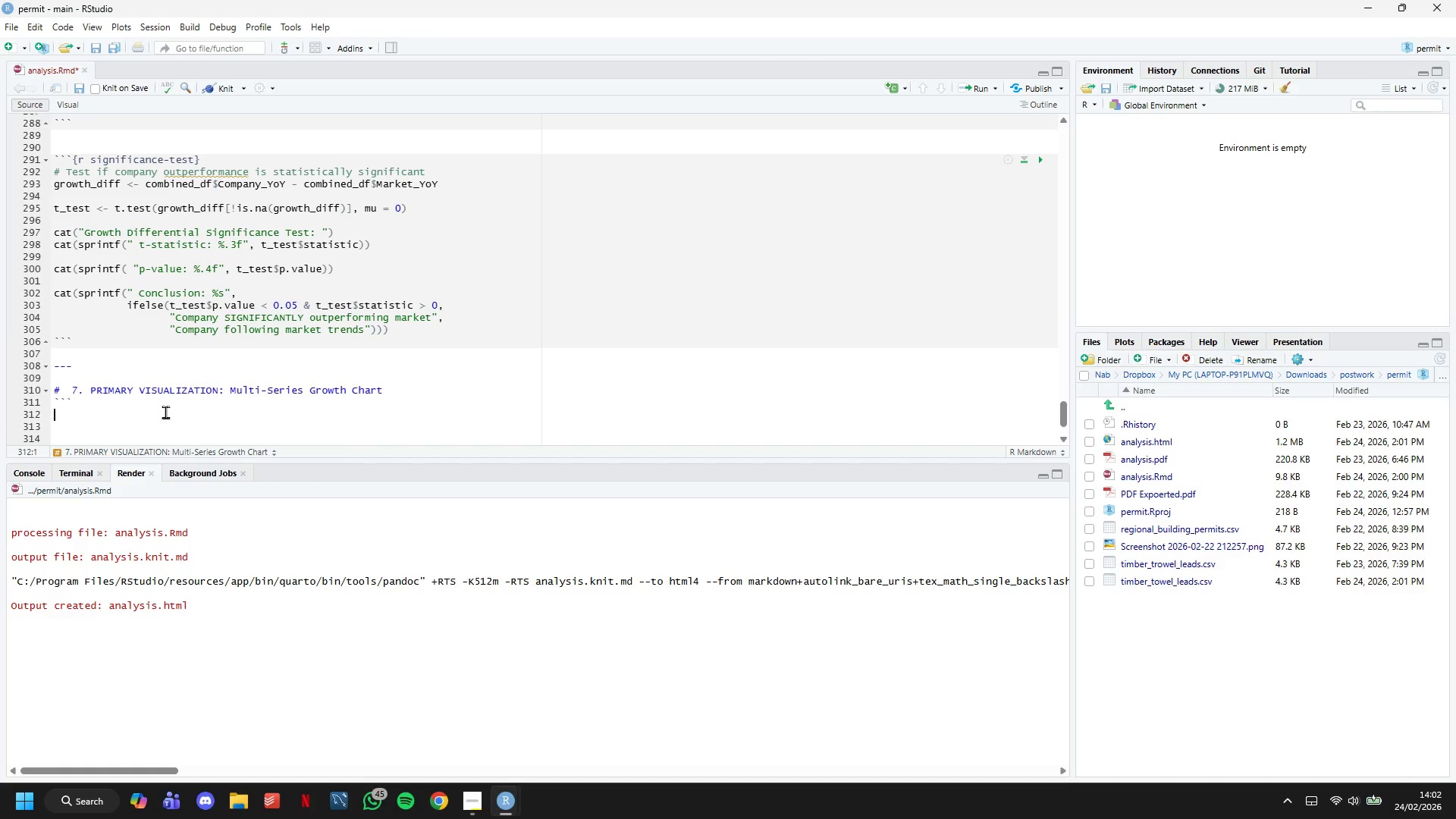 
key(Enter)
 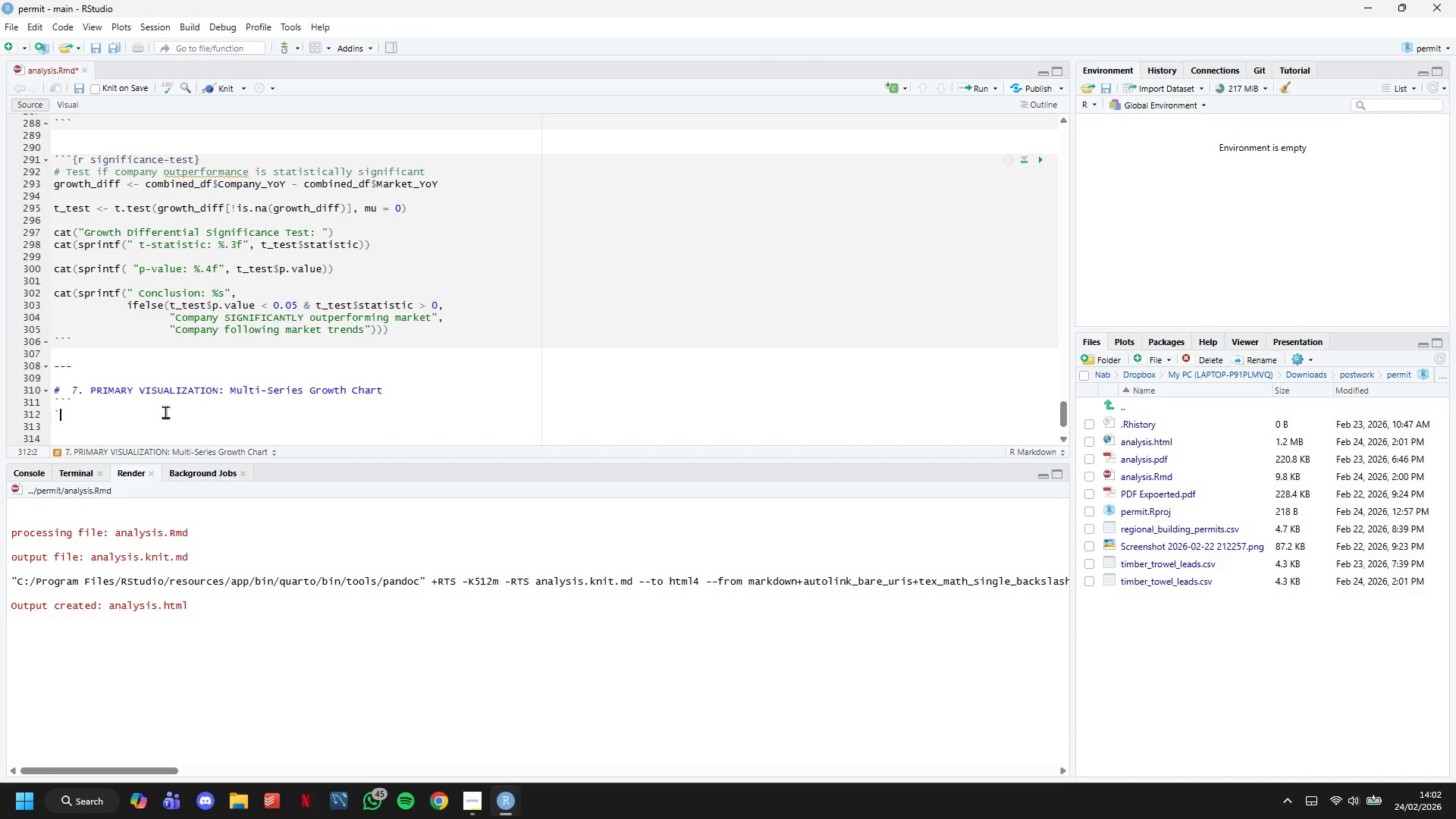 
key(Backquote)
 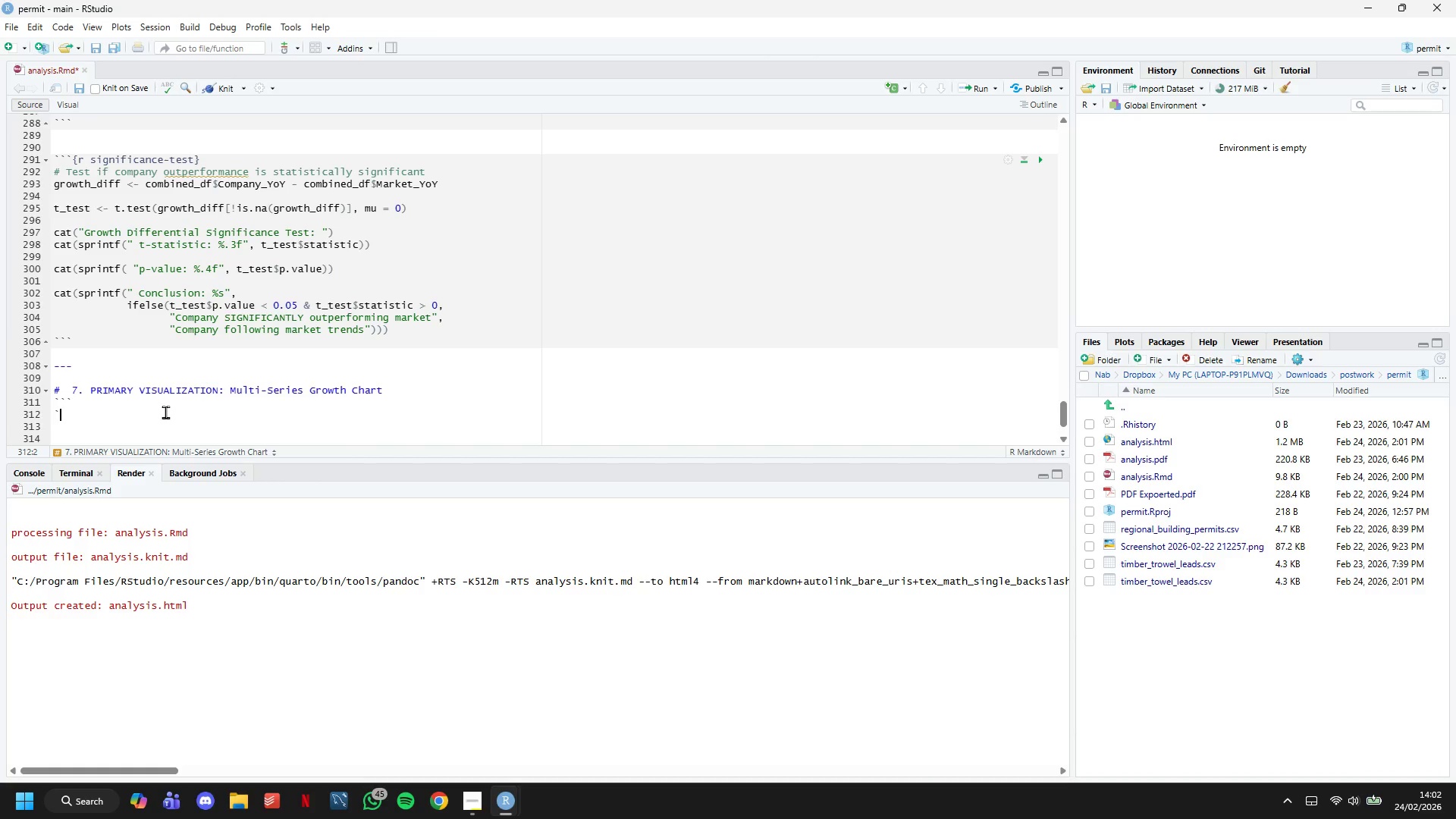 
key(Backquote)
 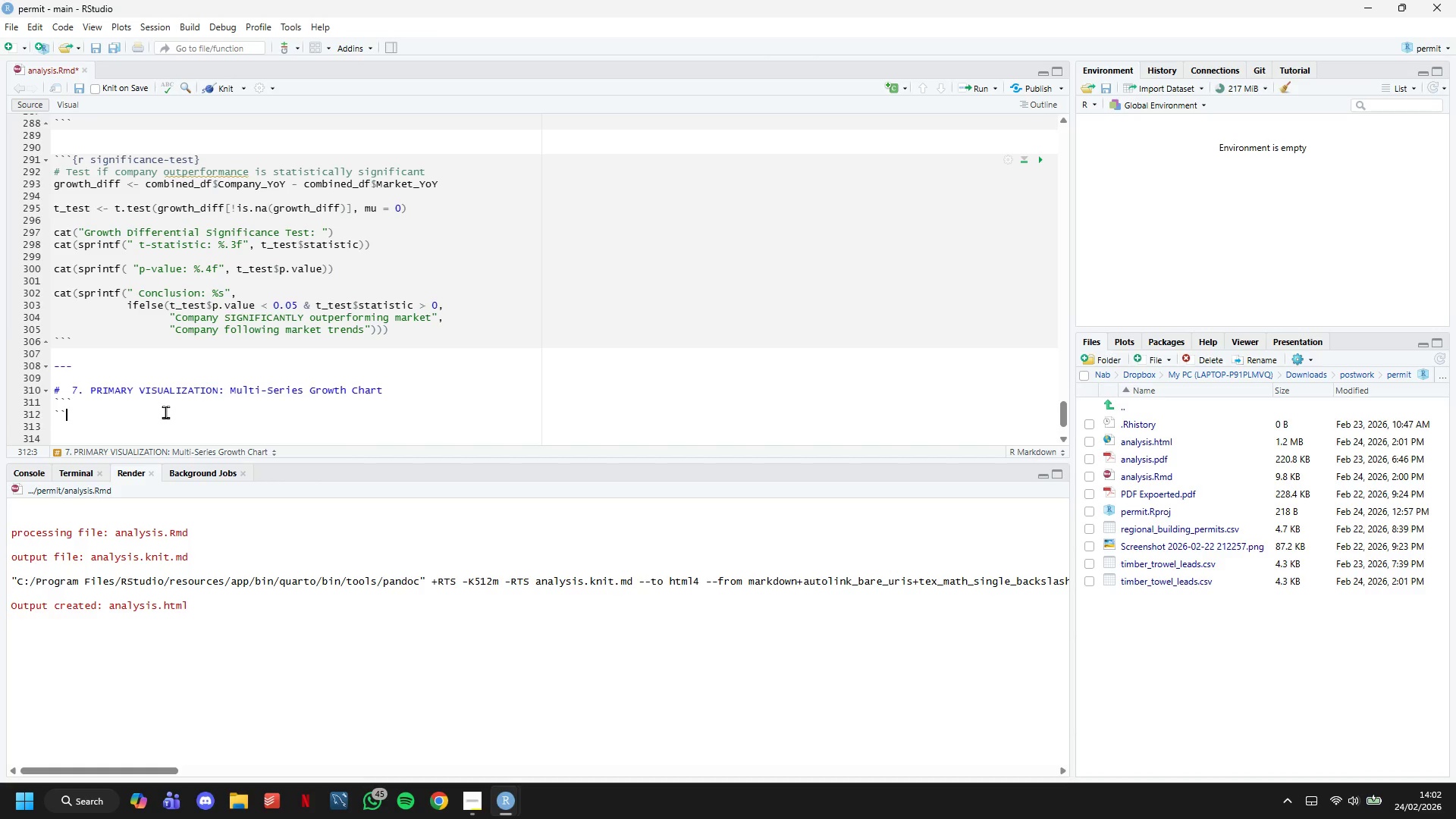 
key(Backquote)
 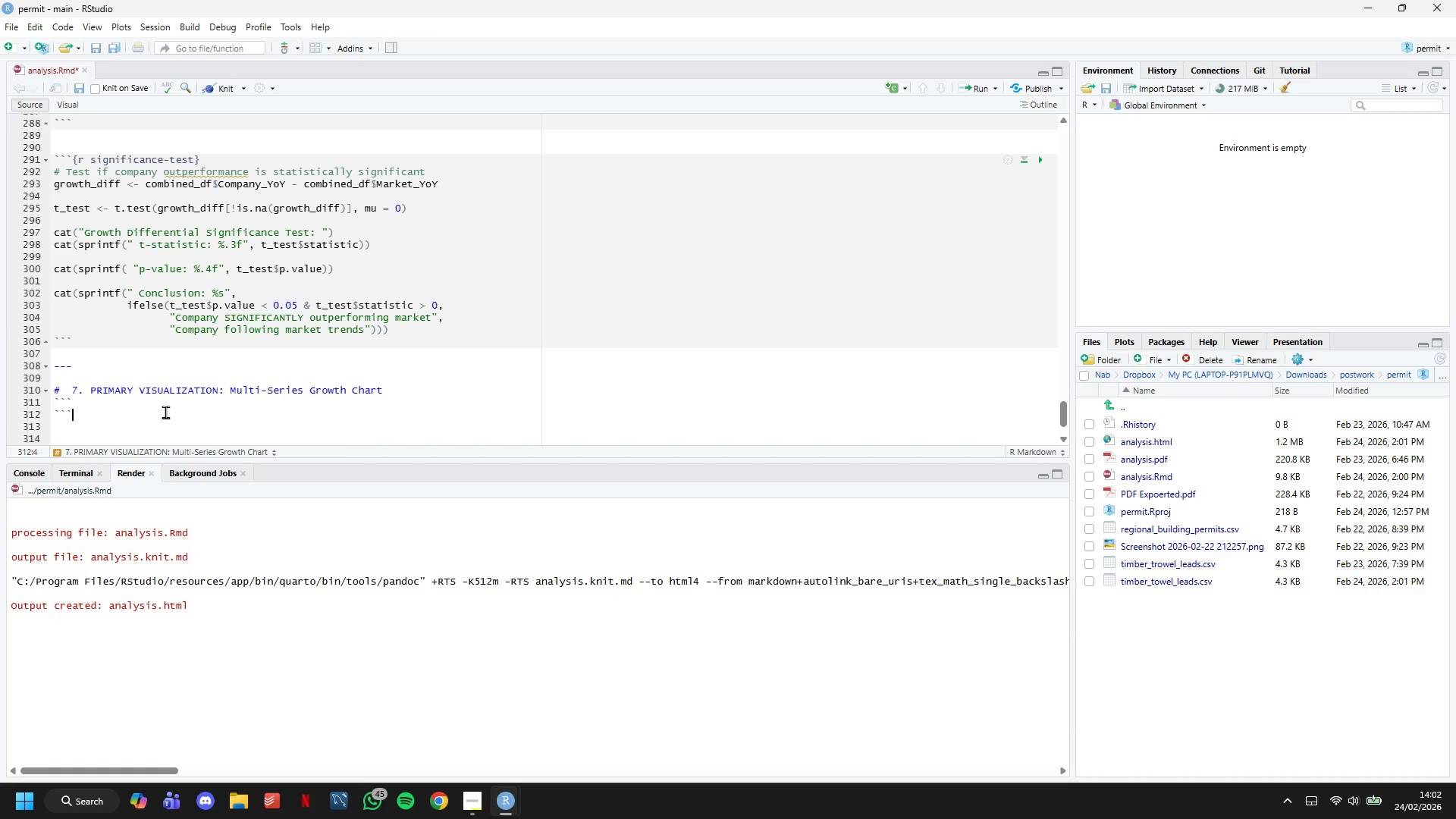 
key(ArrowUp)
 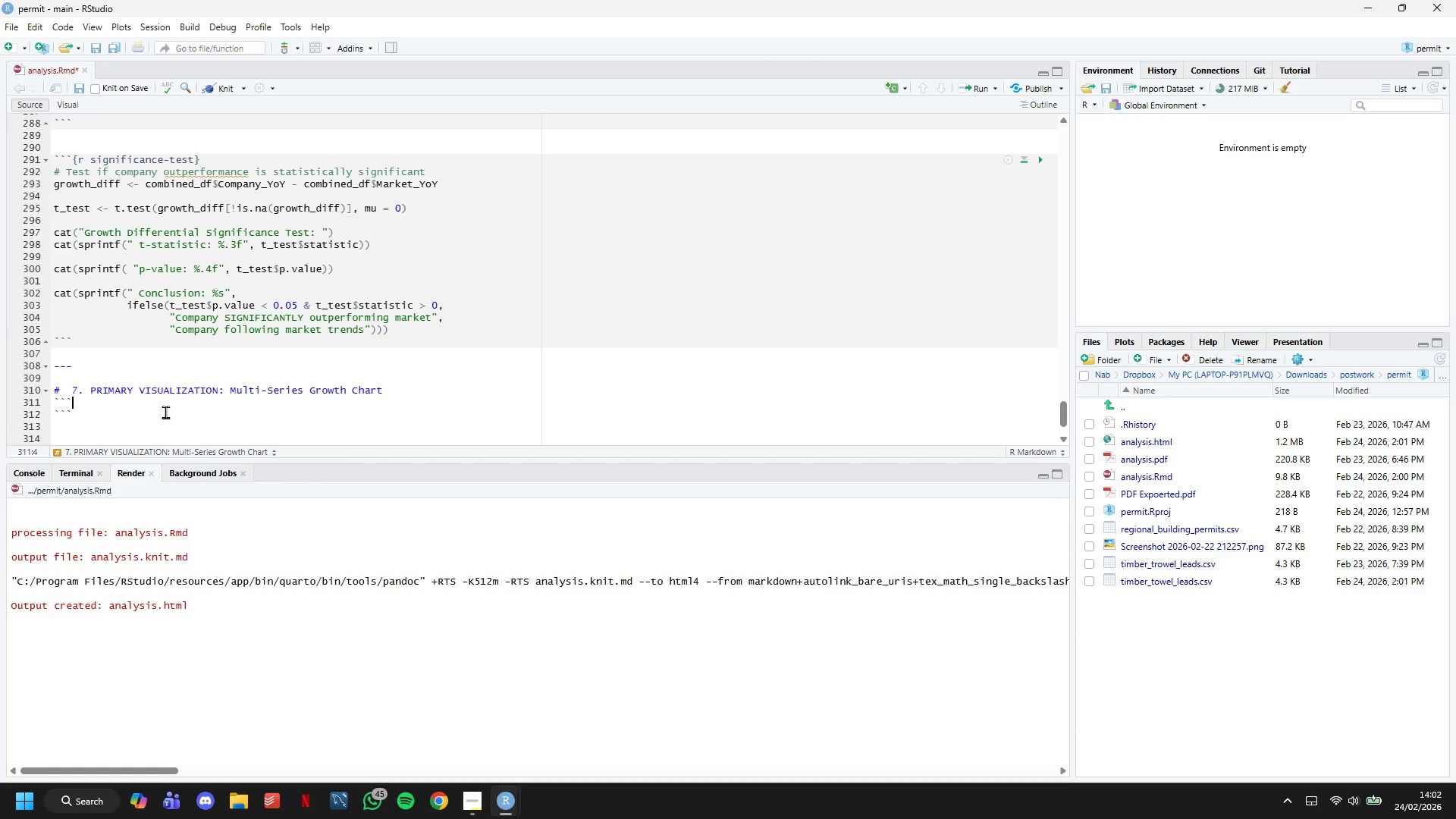 
key(Enter)
 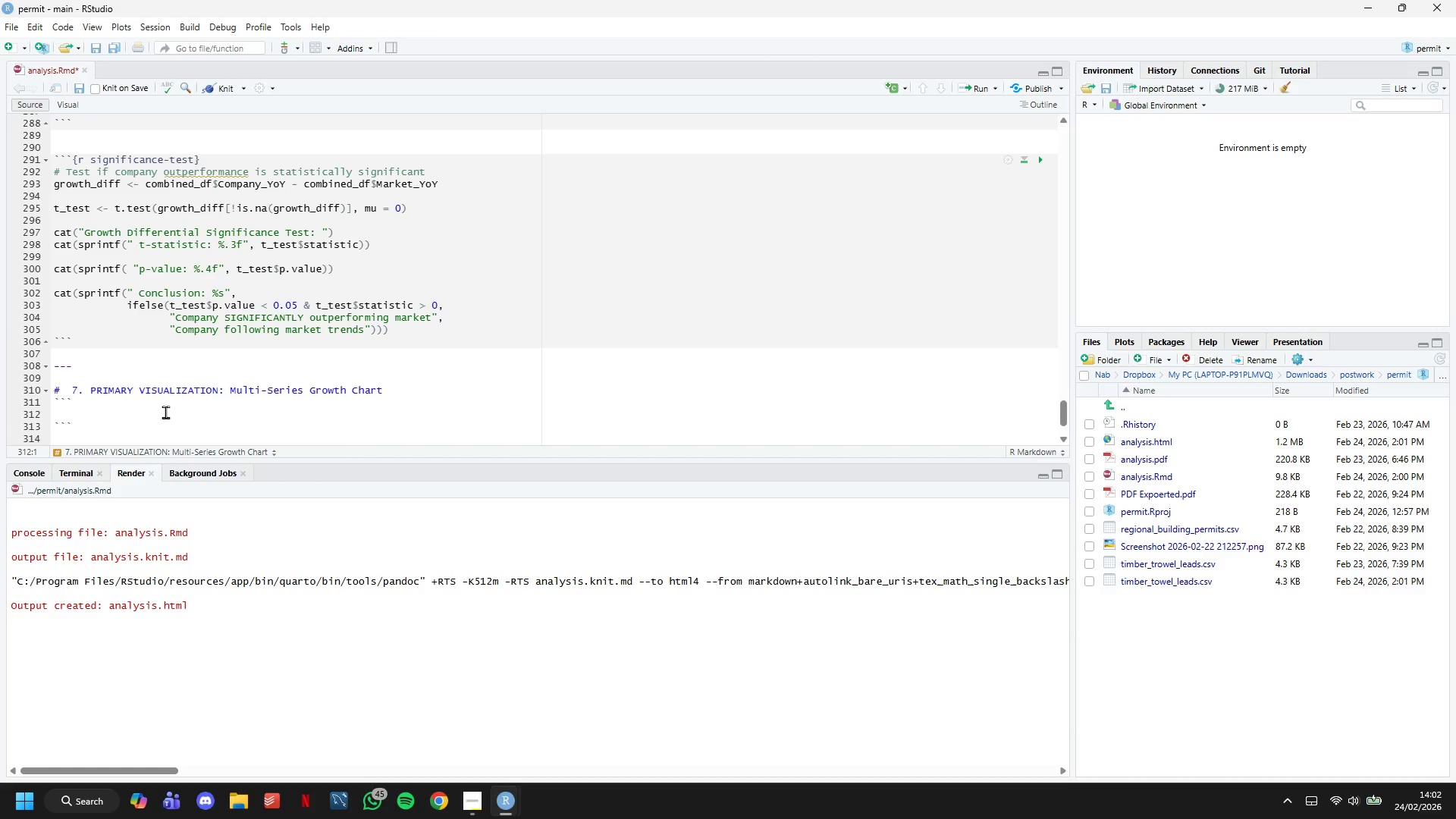 
key(ArrowLeft)
 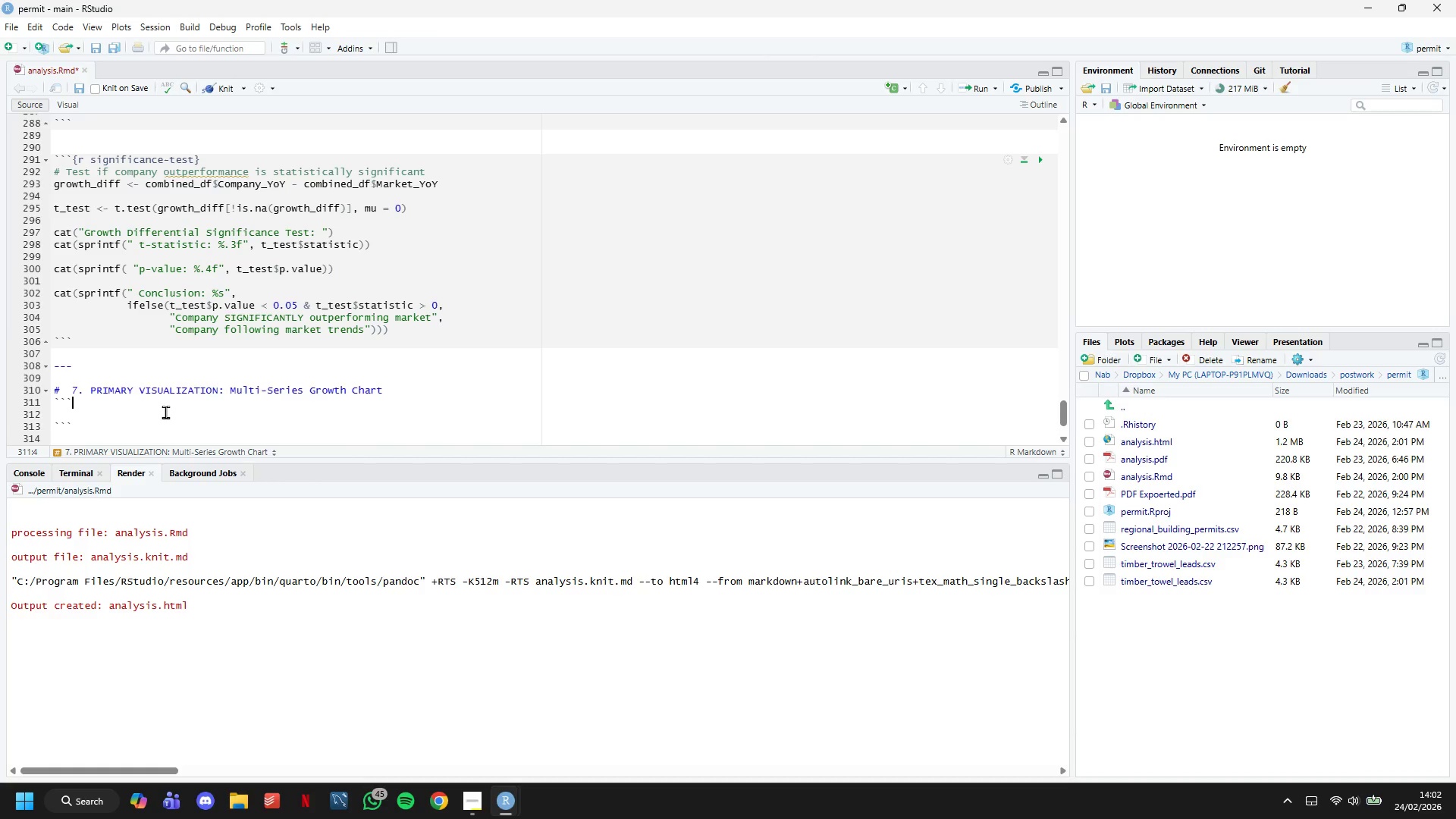 
wait(11.48)
 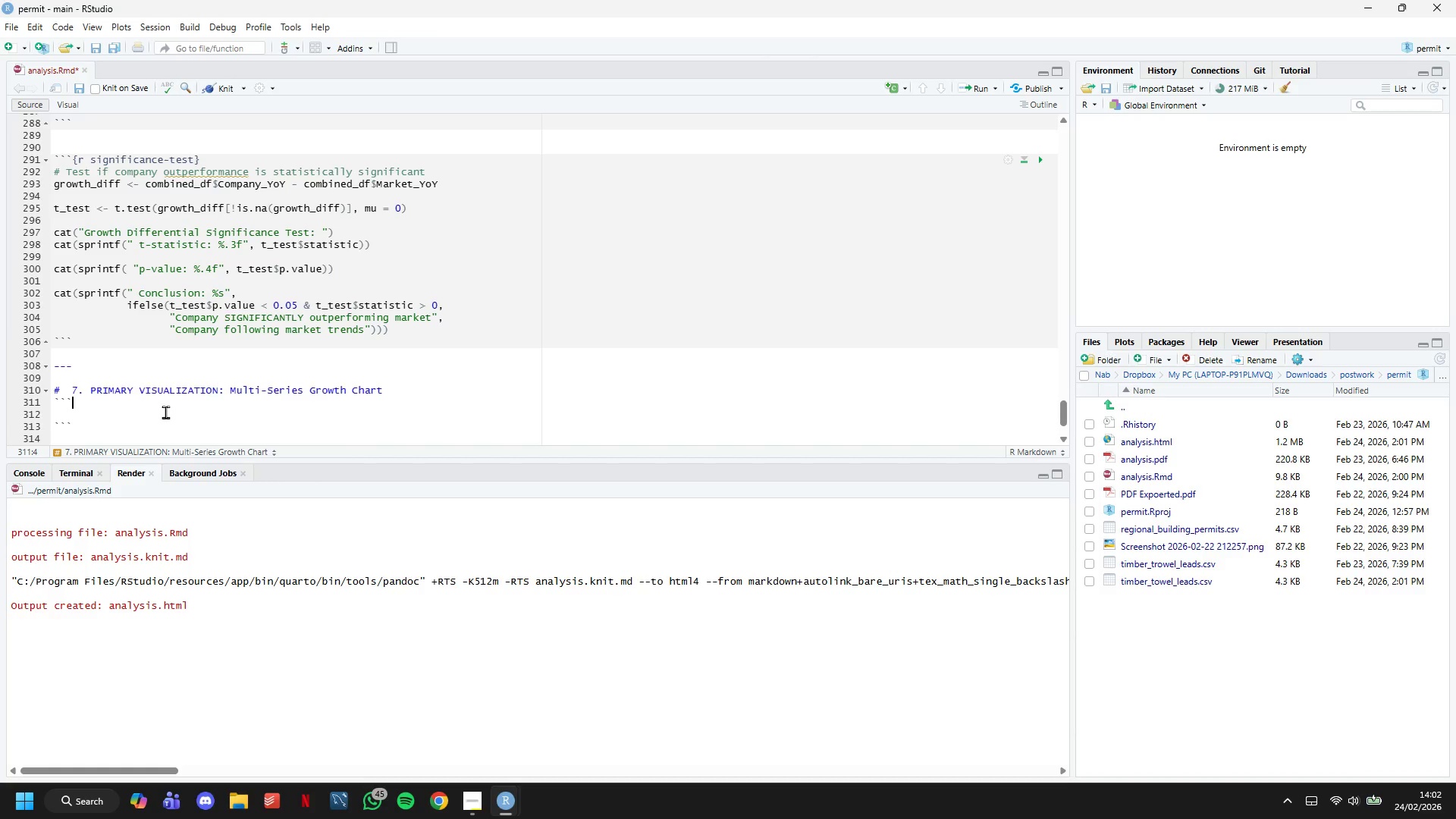 
key(Backquote)
 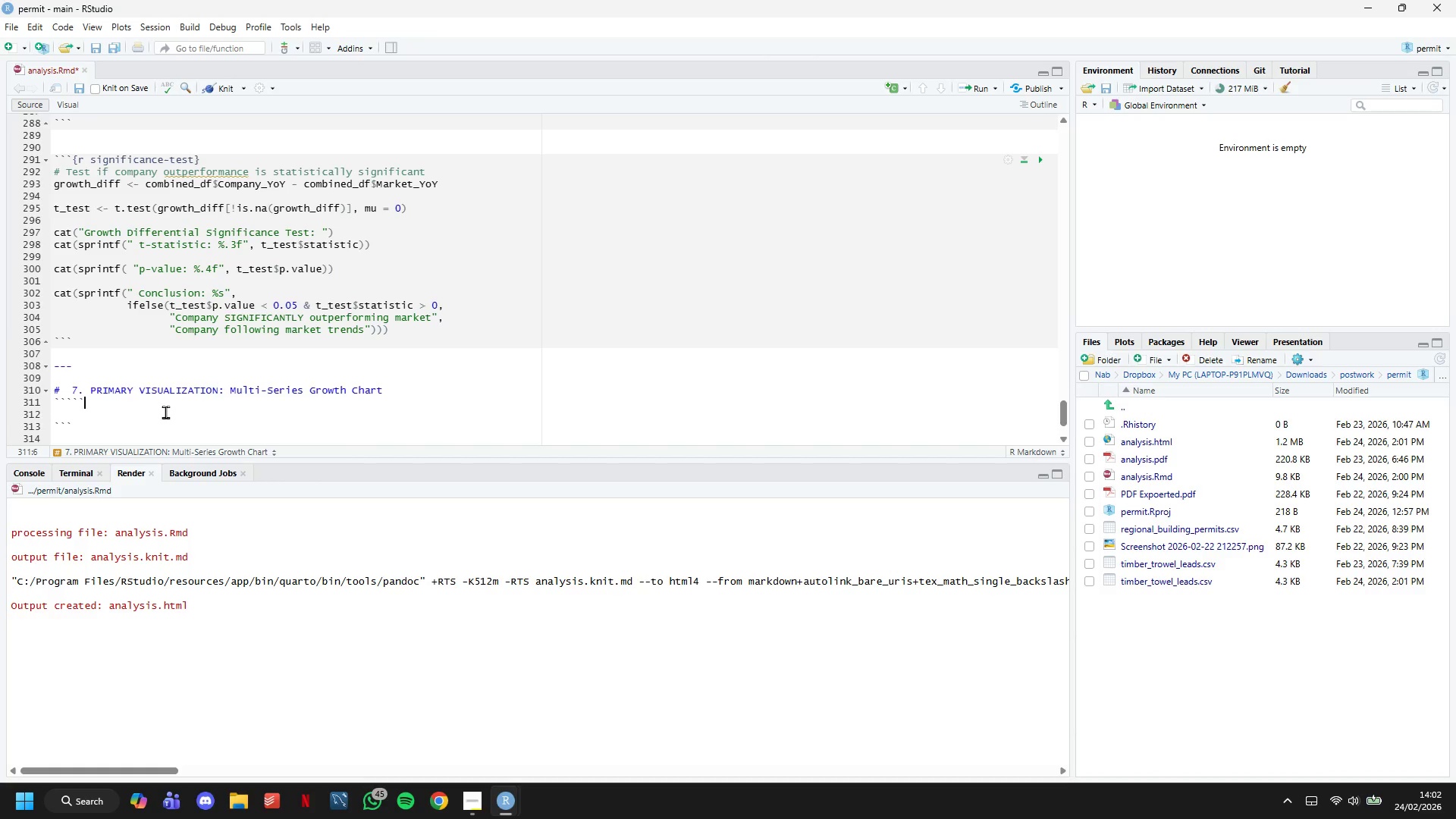 
key(Backquote)
 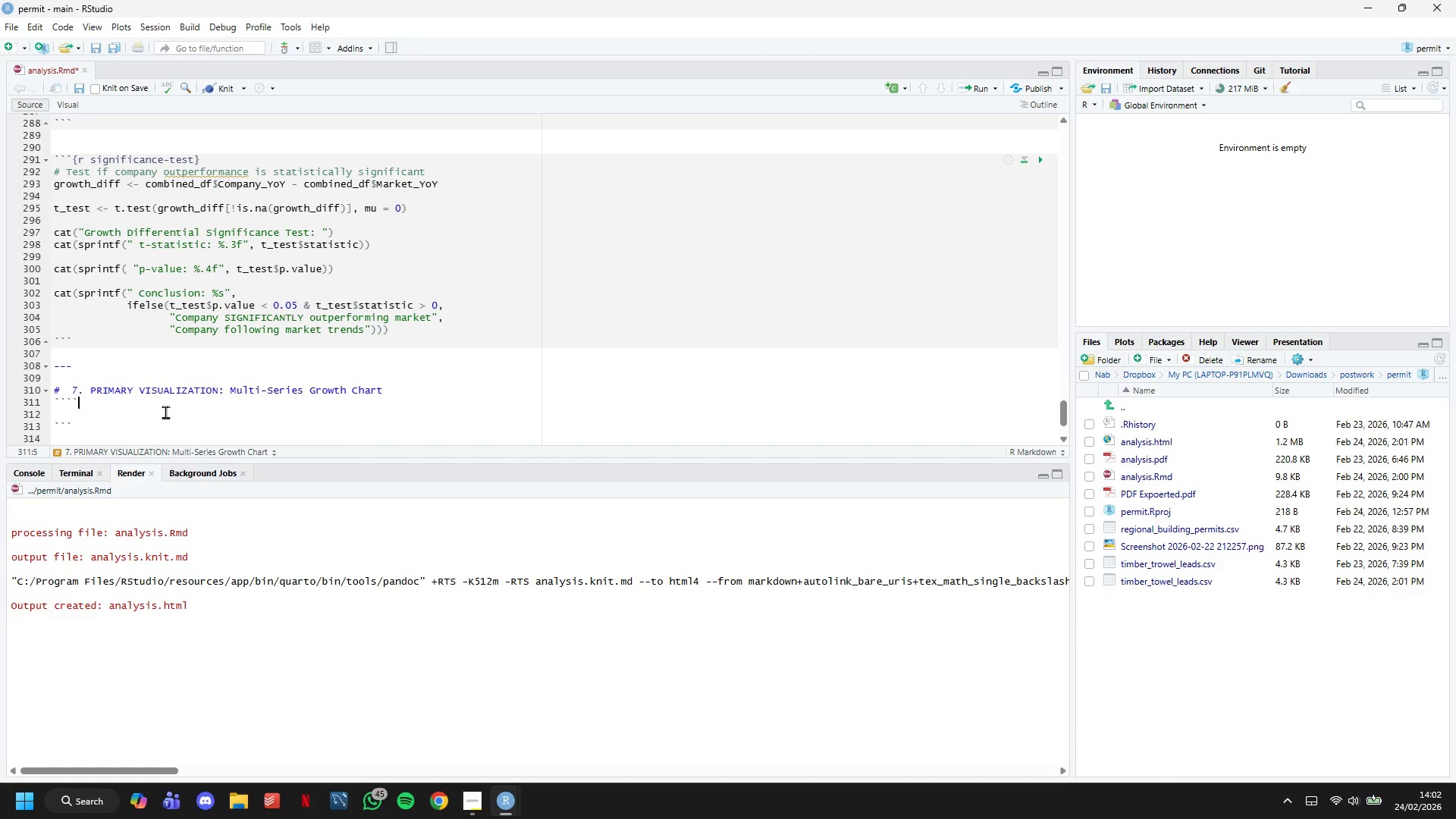 
key(Backspace)
 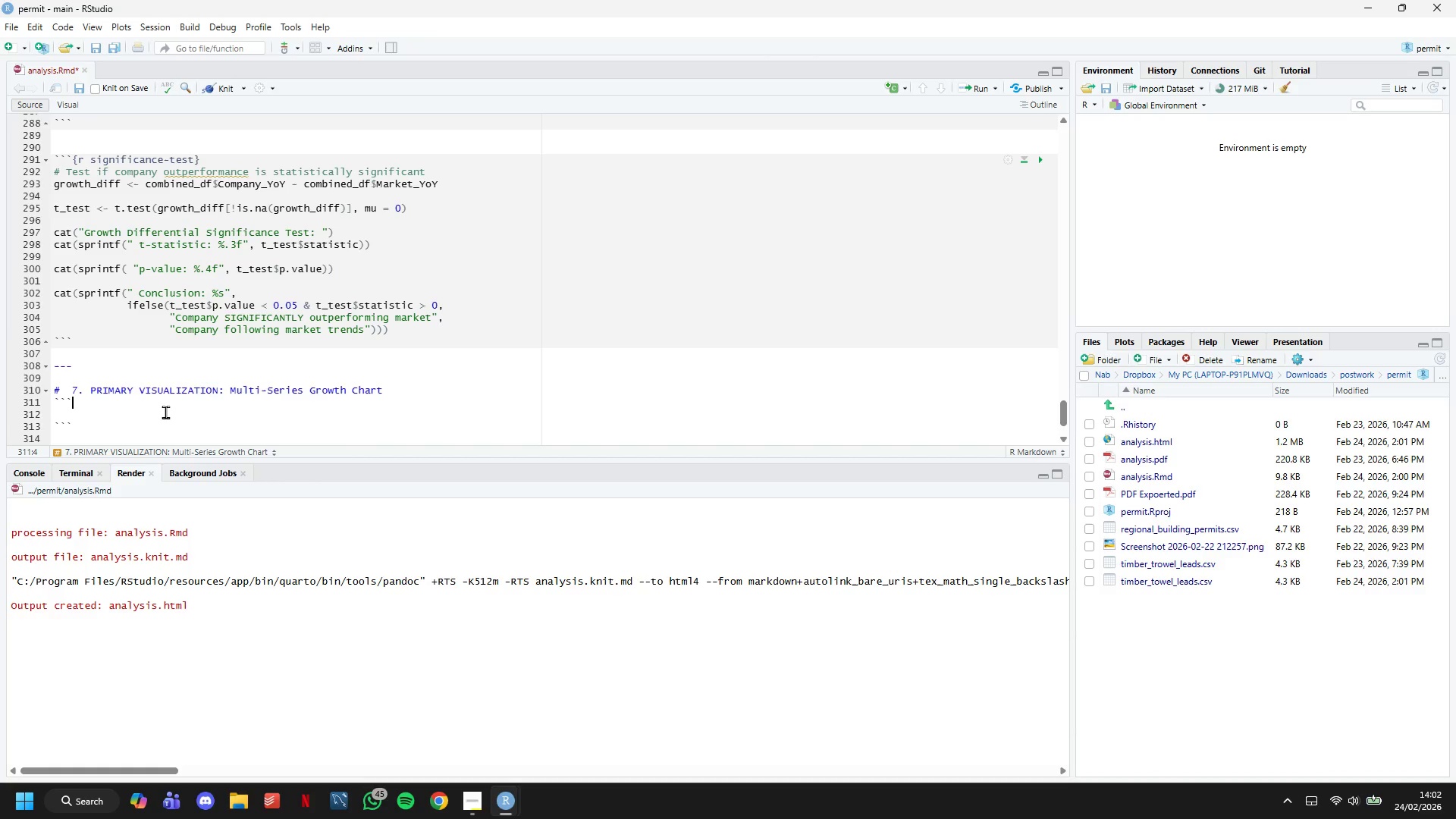 
key(Backspace)
 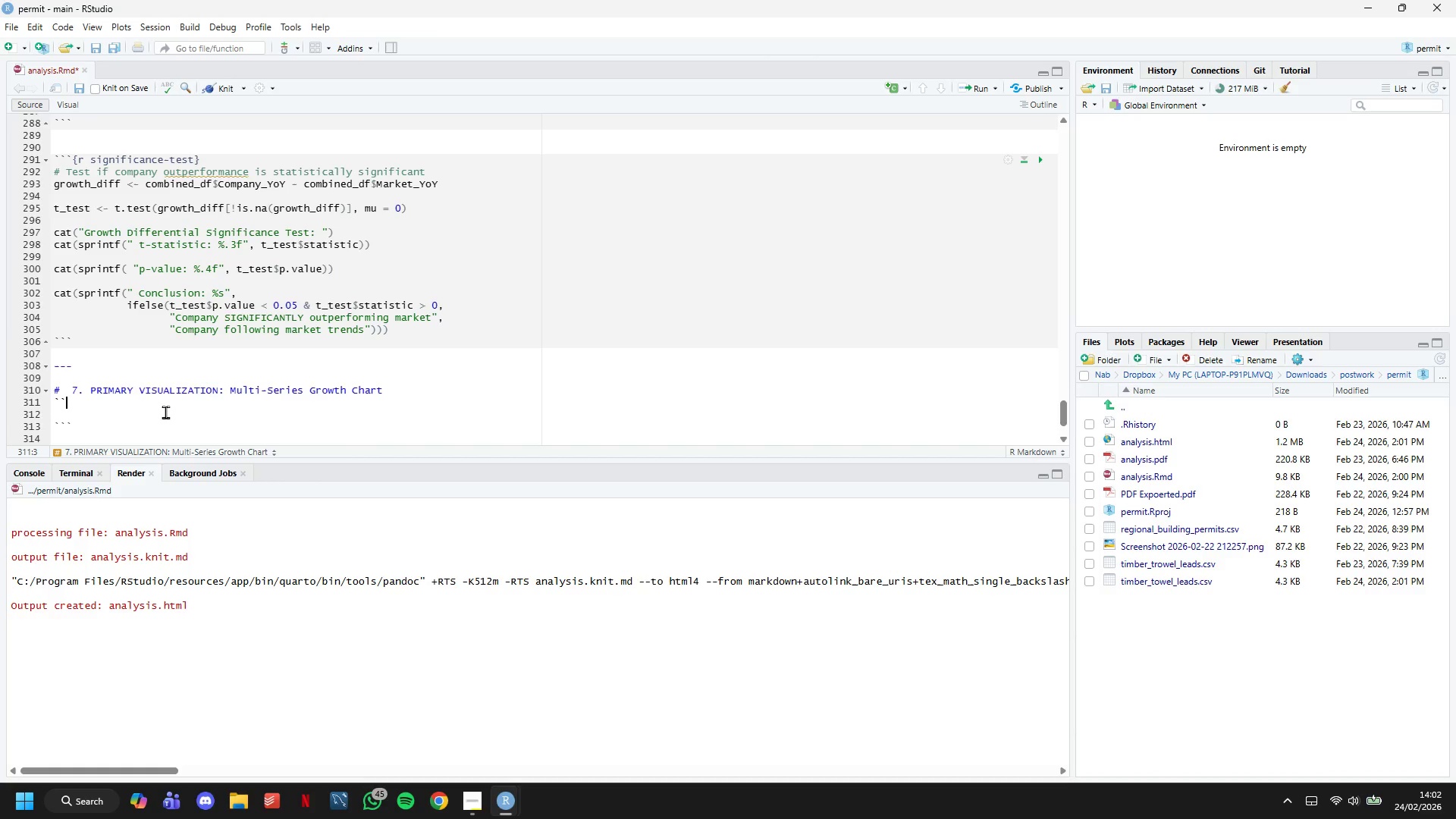 
key(Backspace)
 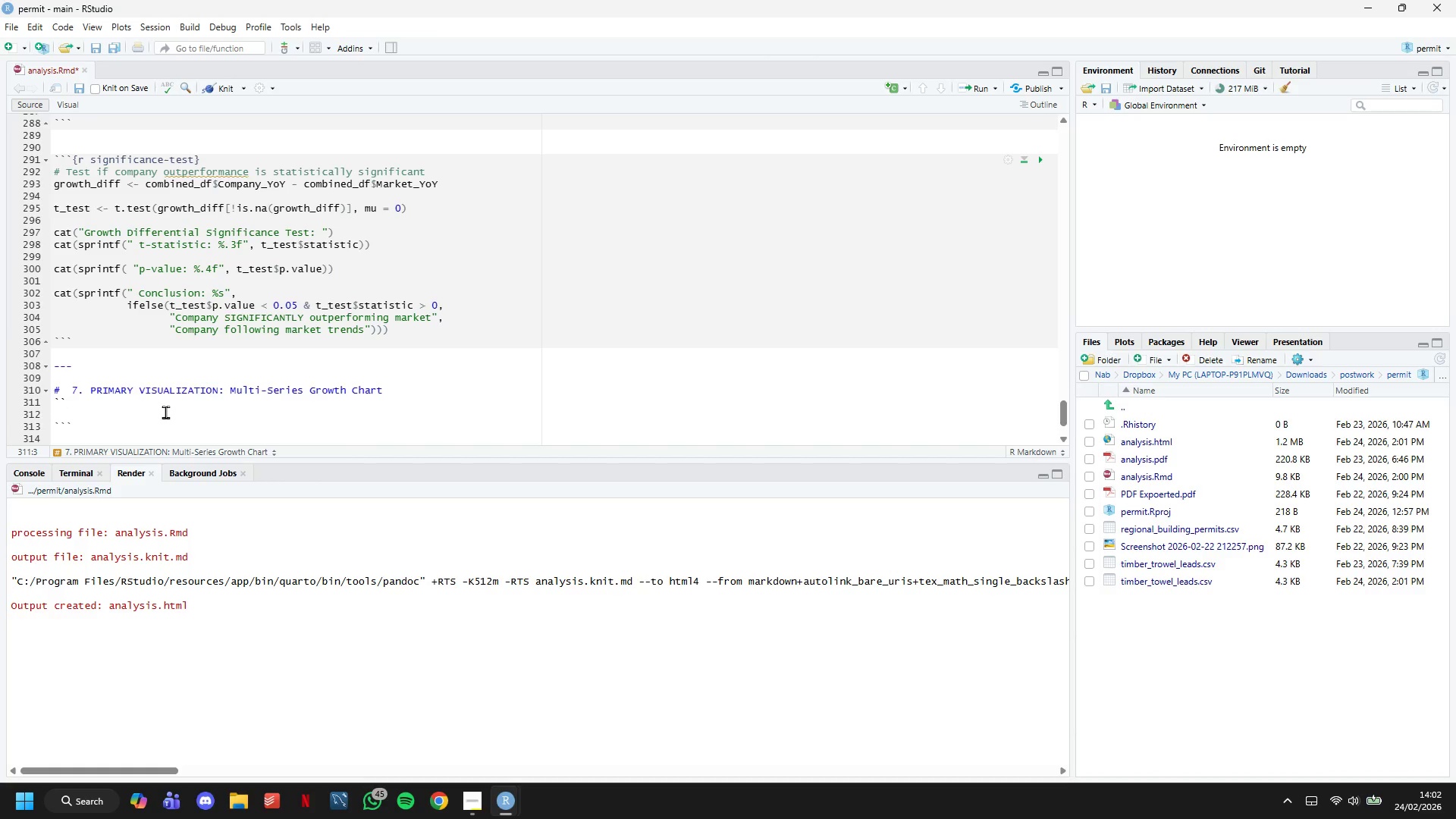 
key(Backquote)
 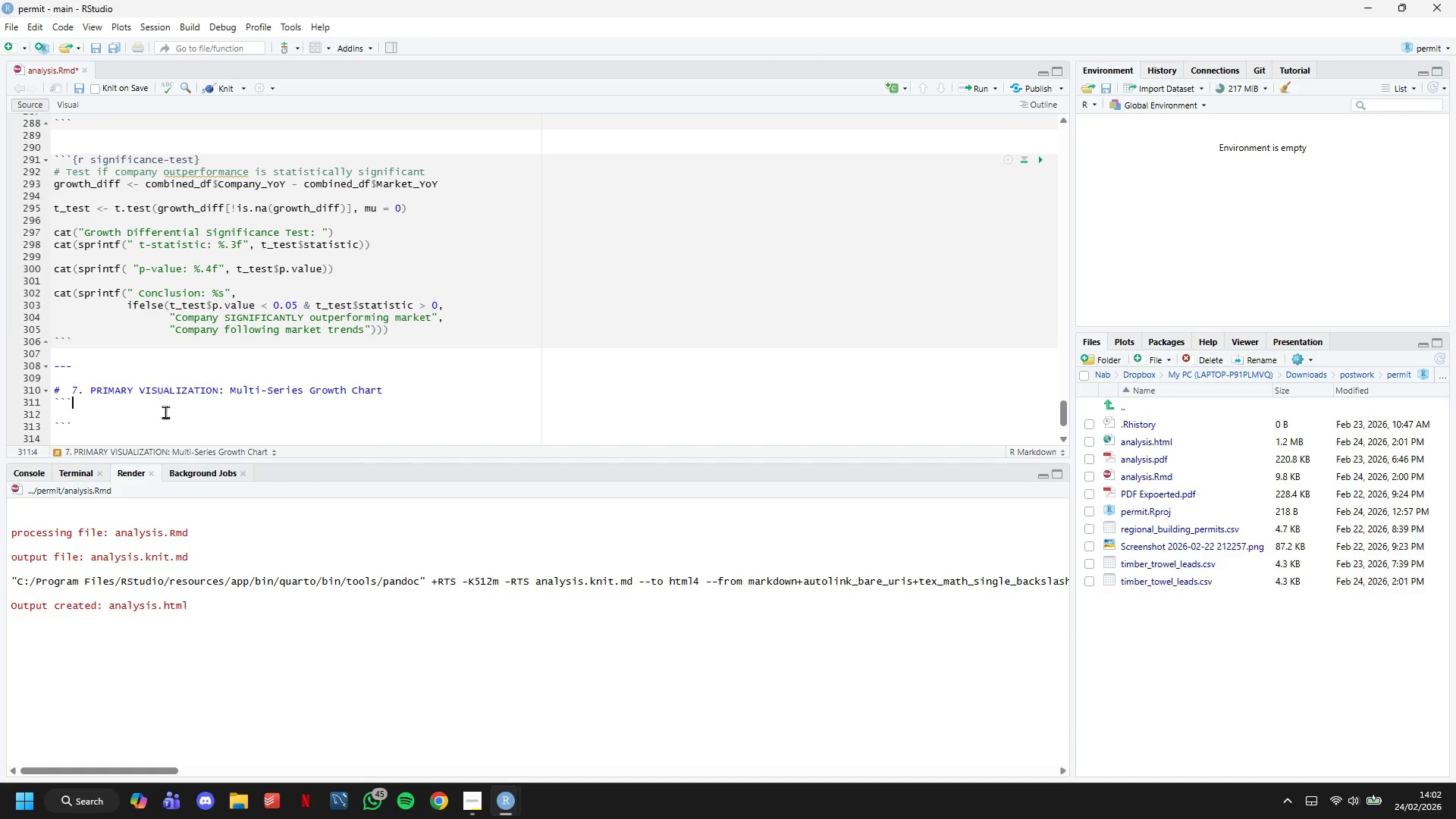 
key(Shift+ShiftRight)
 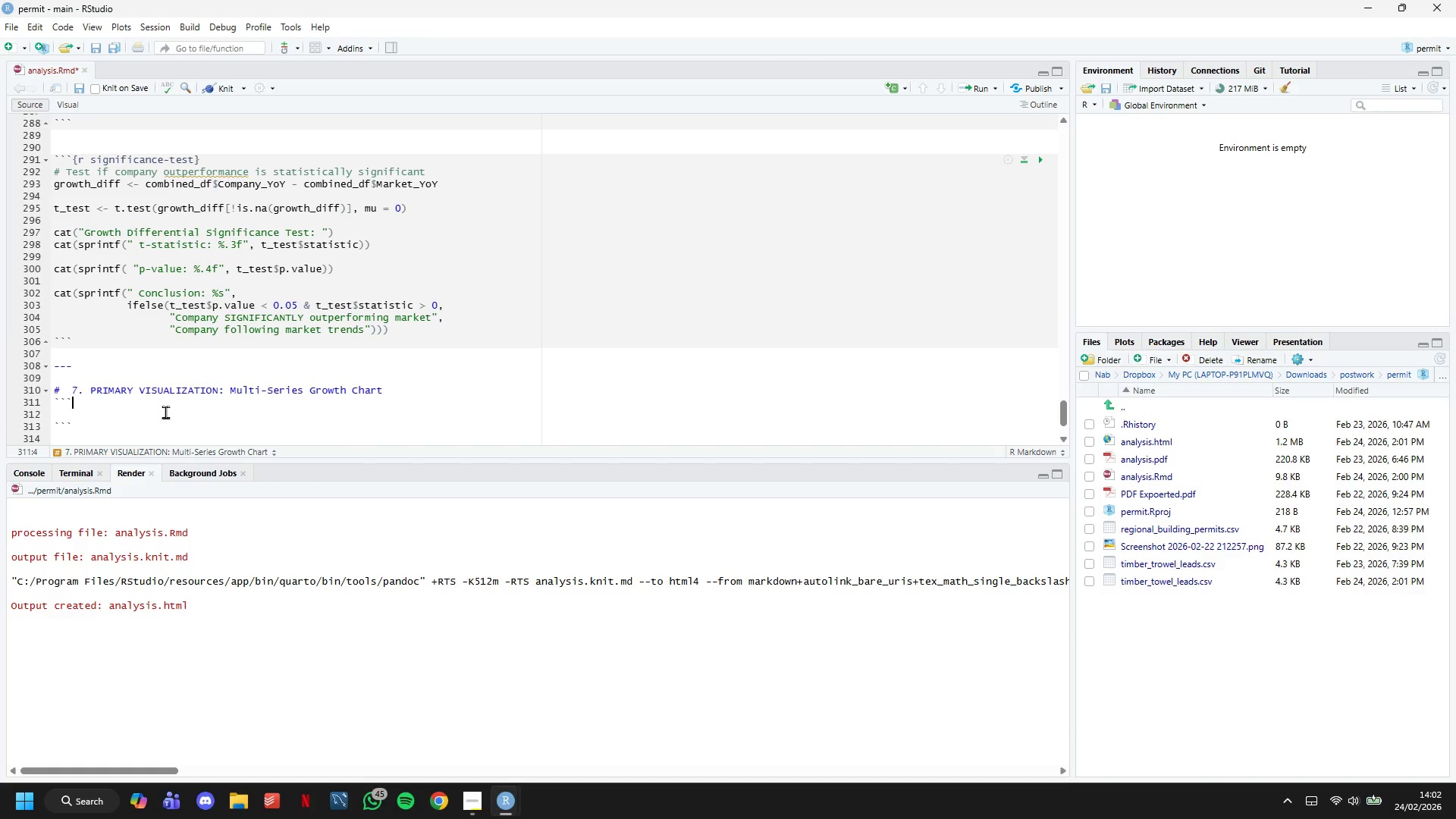 
key(Enter)
 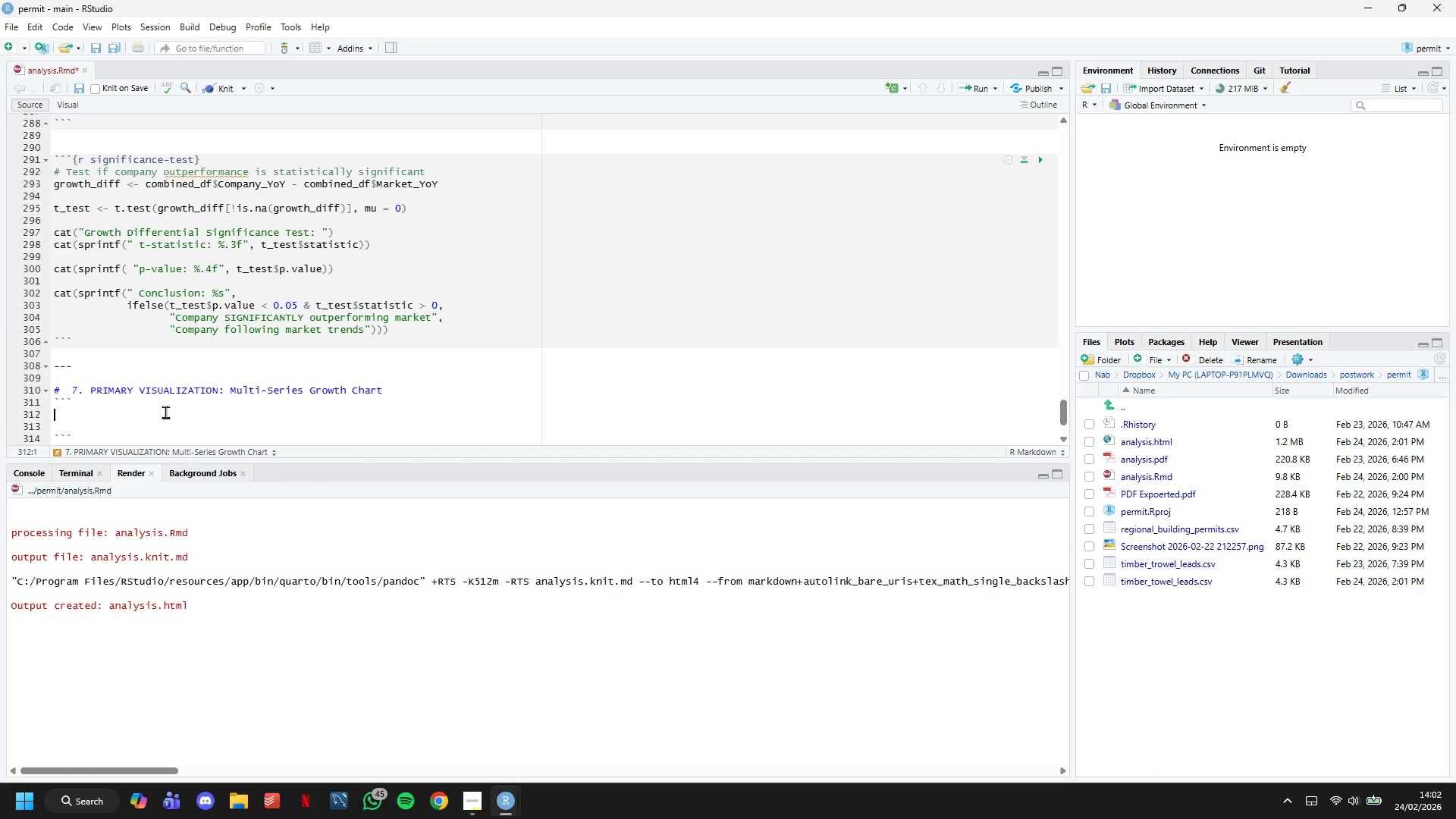 
key(ArrowLeft)
 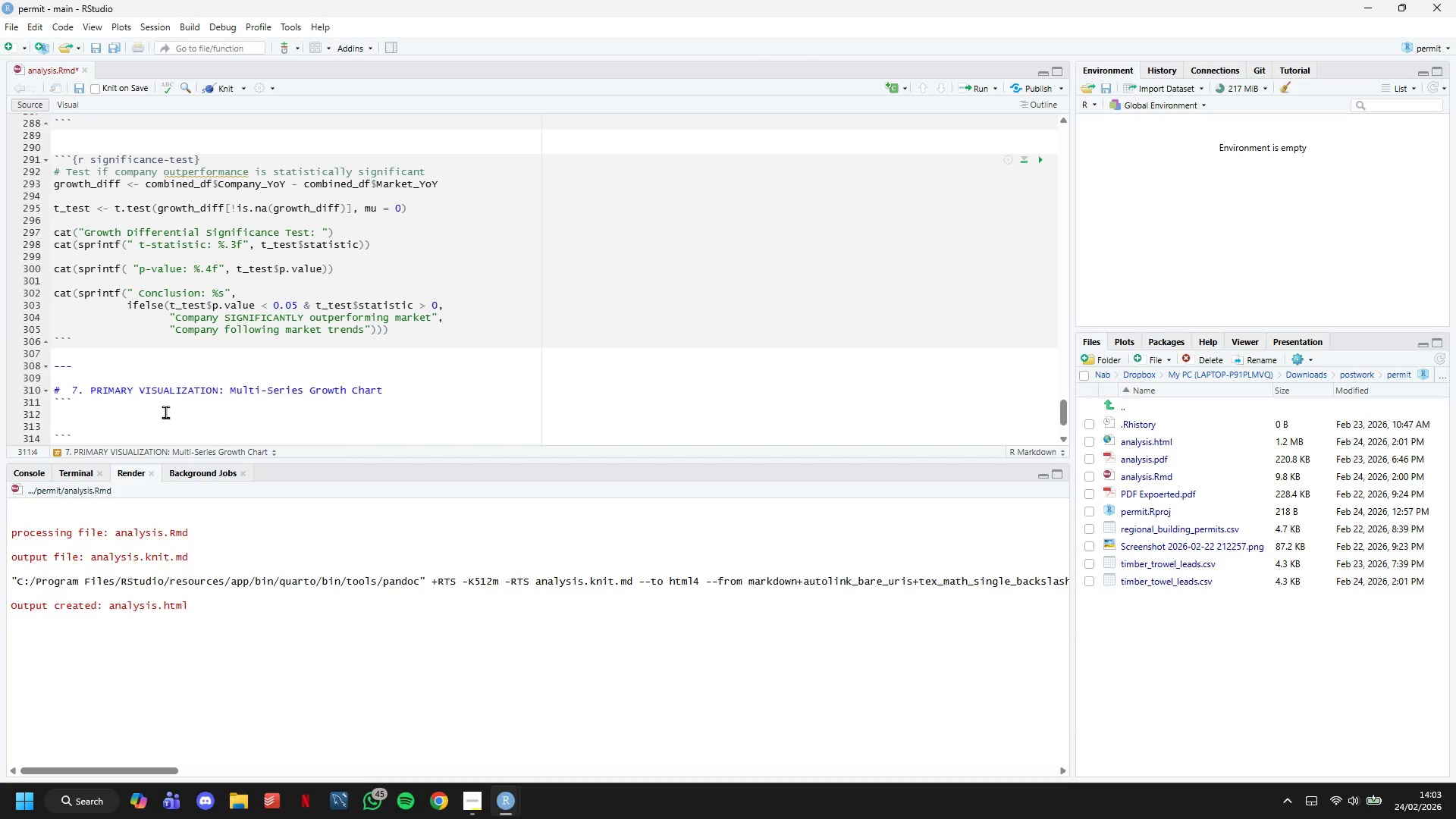 
type({r primary)
 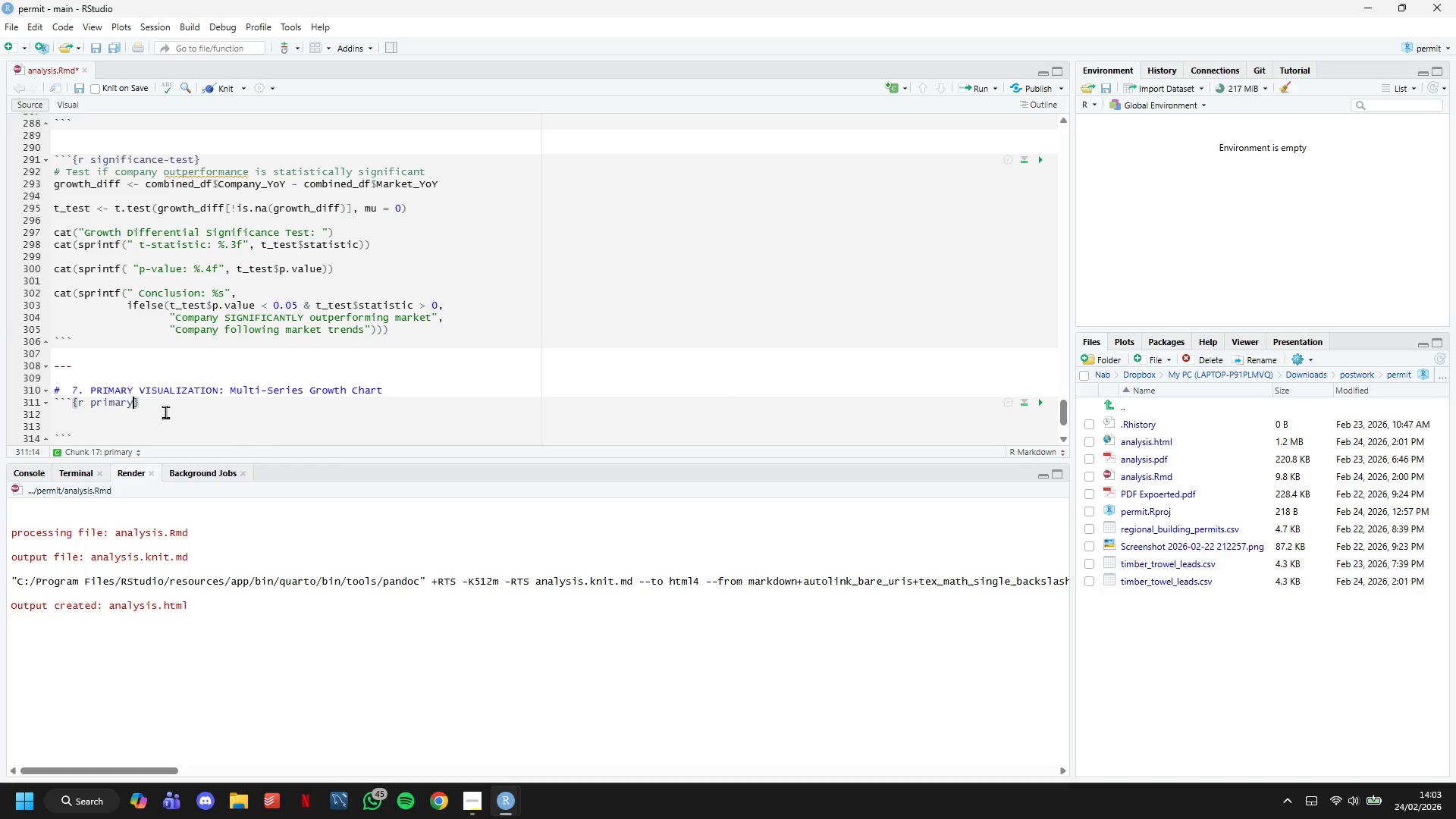 
wait(6.88)
 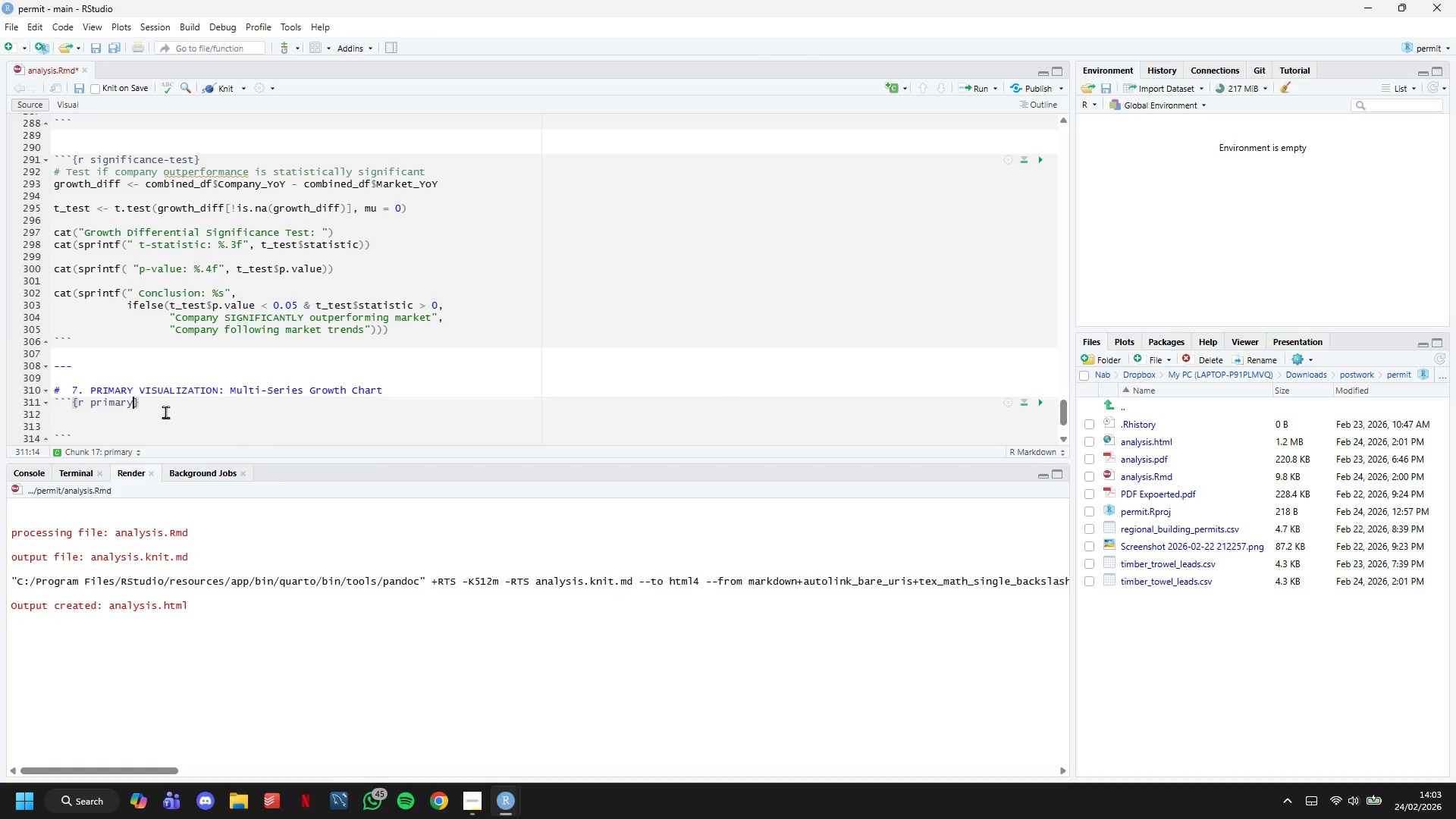 
type(chae)
key(Backspace)
key(Backspace)
key(Backspace)
key(Backspace)
type(-chart)
 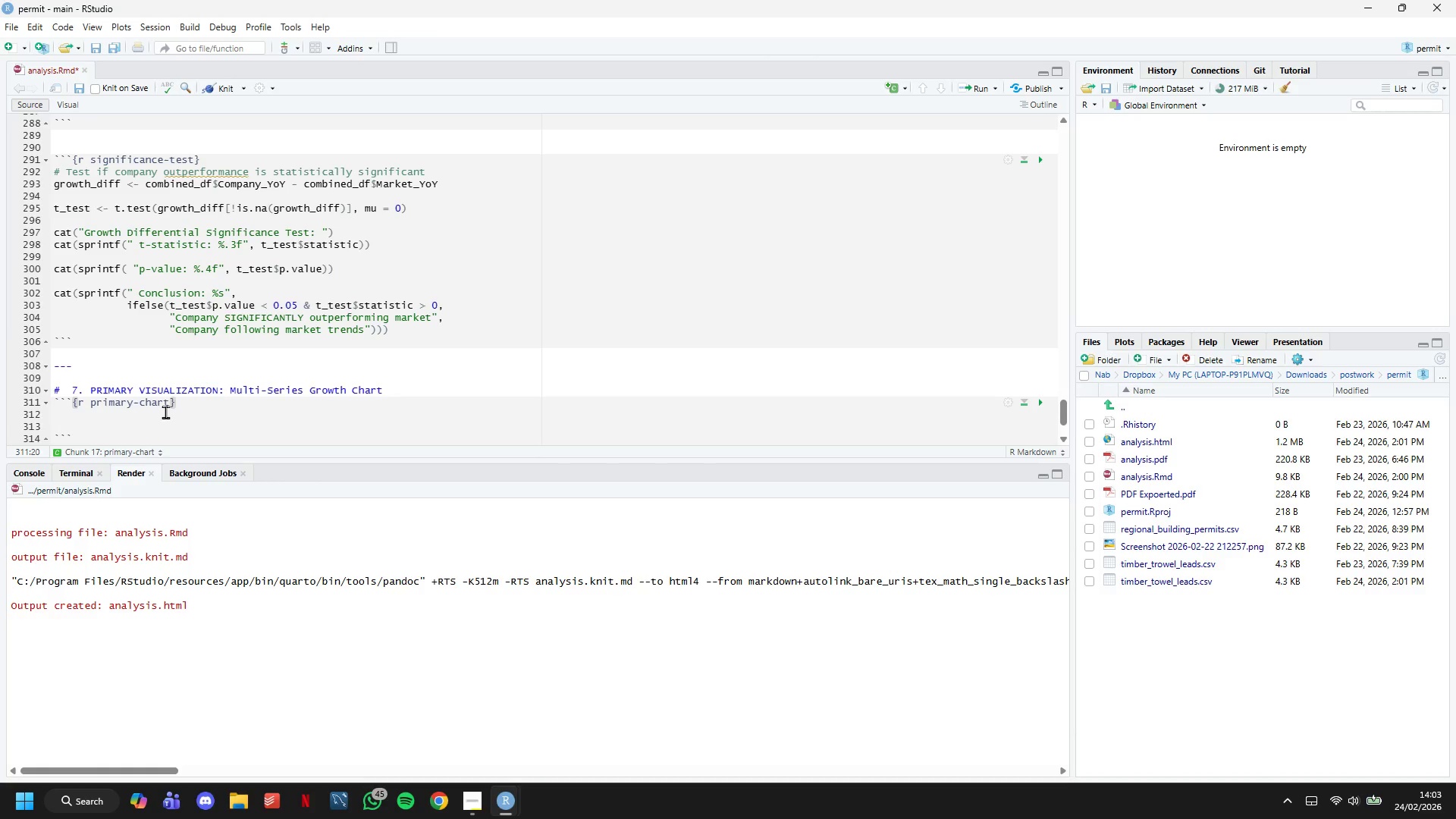 
type(, fig.cap = "Primary dual-axis growth")
 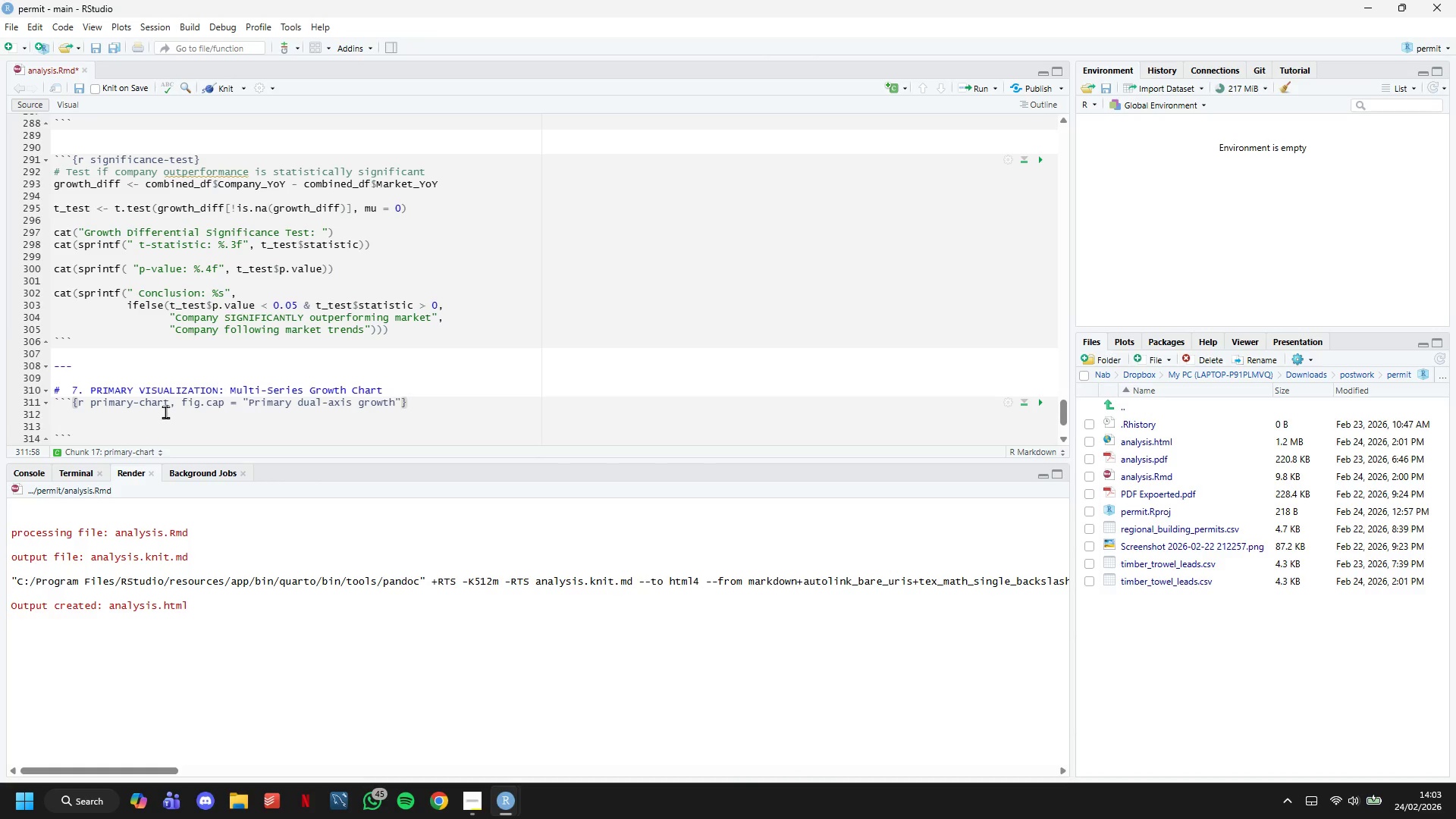 
key(ArrowLeft)
 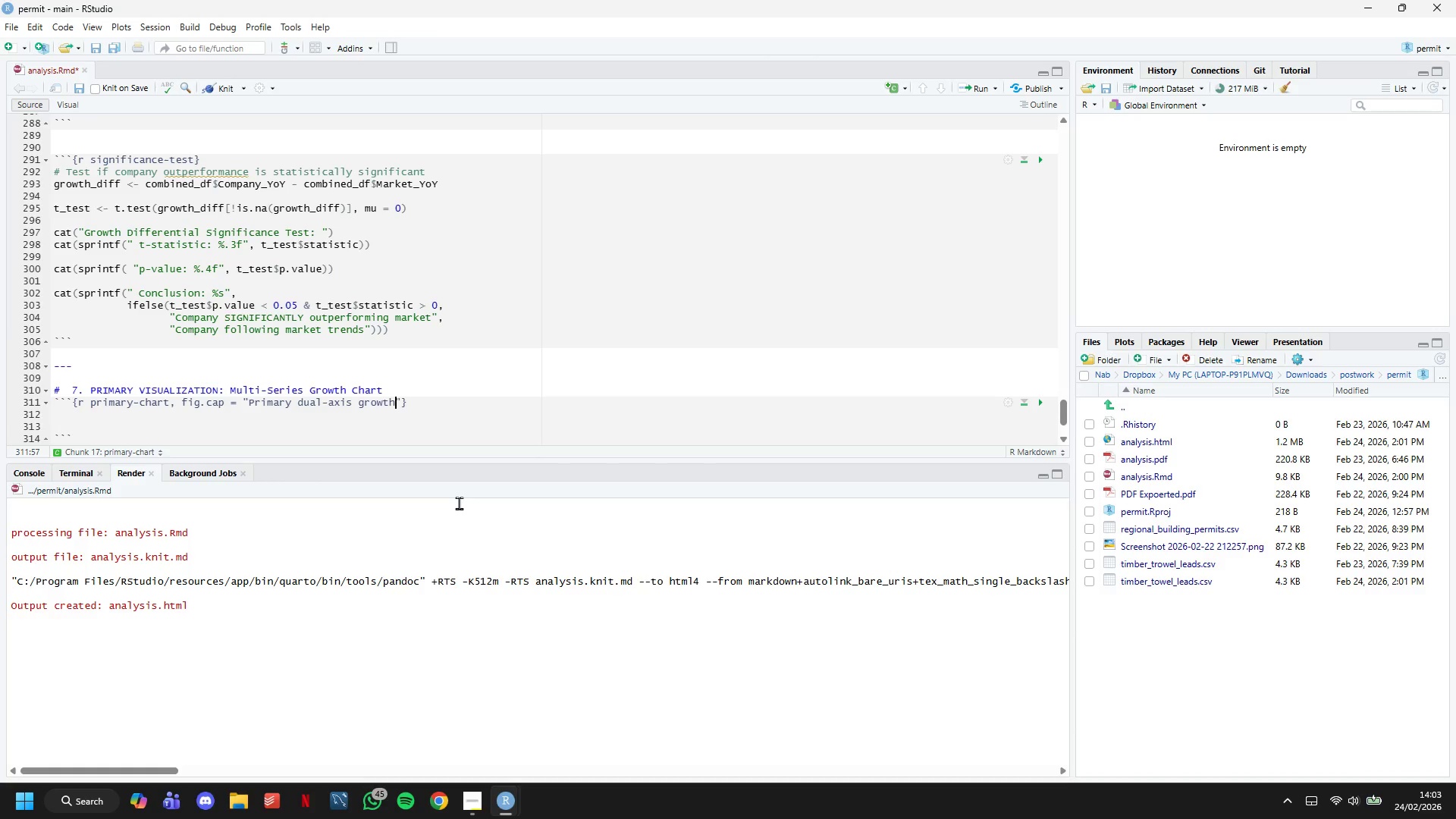 
type( comapr)
key(Backspace)
key(Backspace)
key(Backspace)
type(parsion)
key(Backspace)
key(Backspace)
key(Backspace)
key(Backspace)
type(ison )
 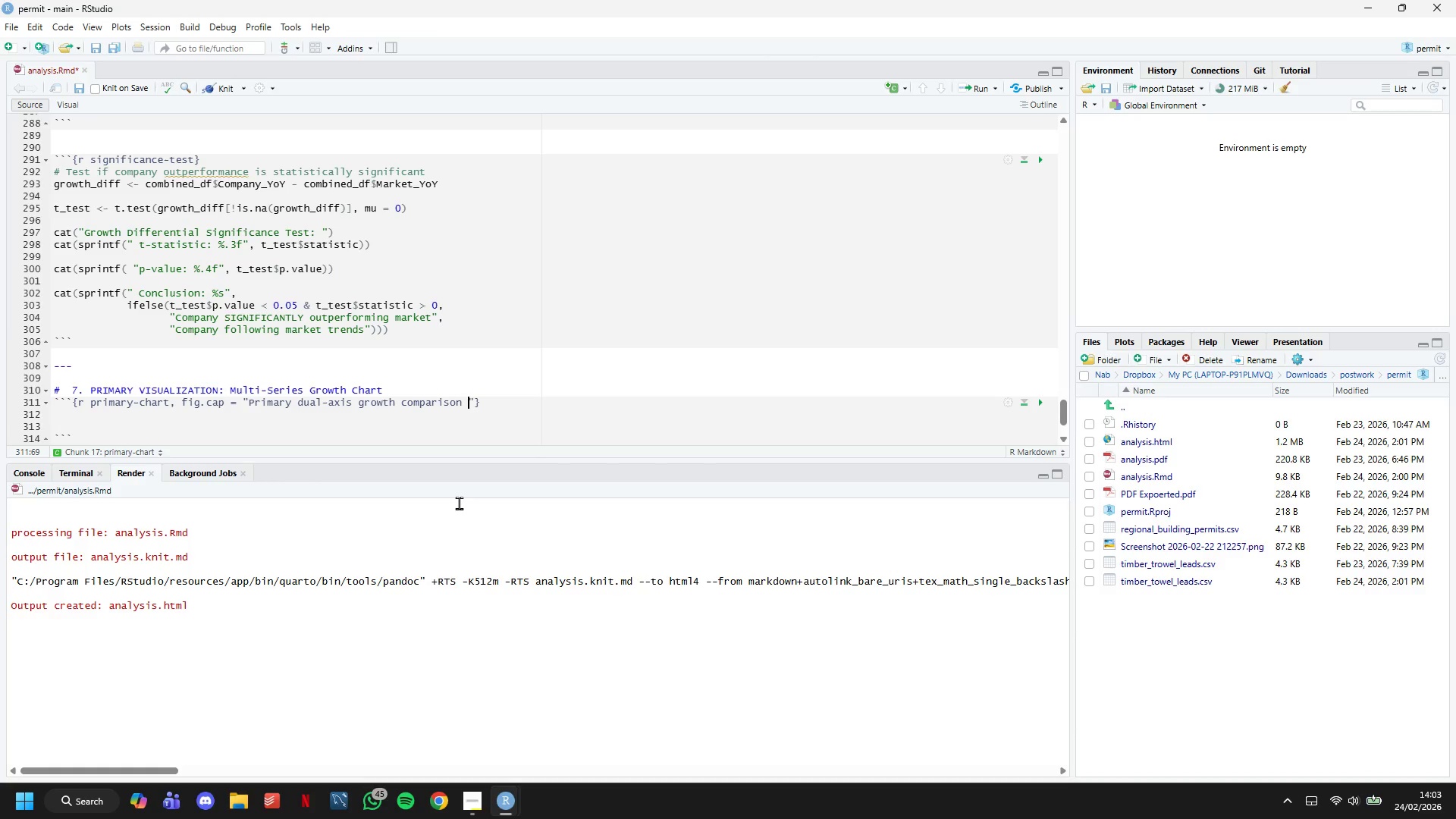 
type(charr)
 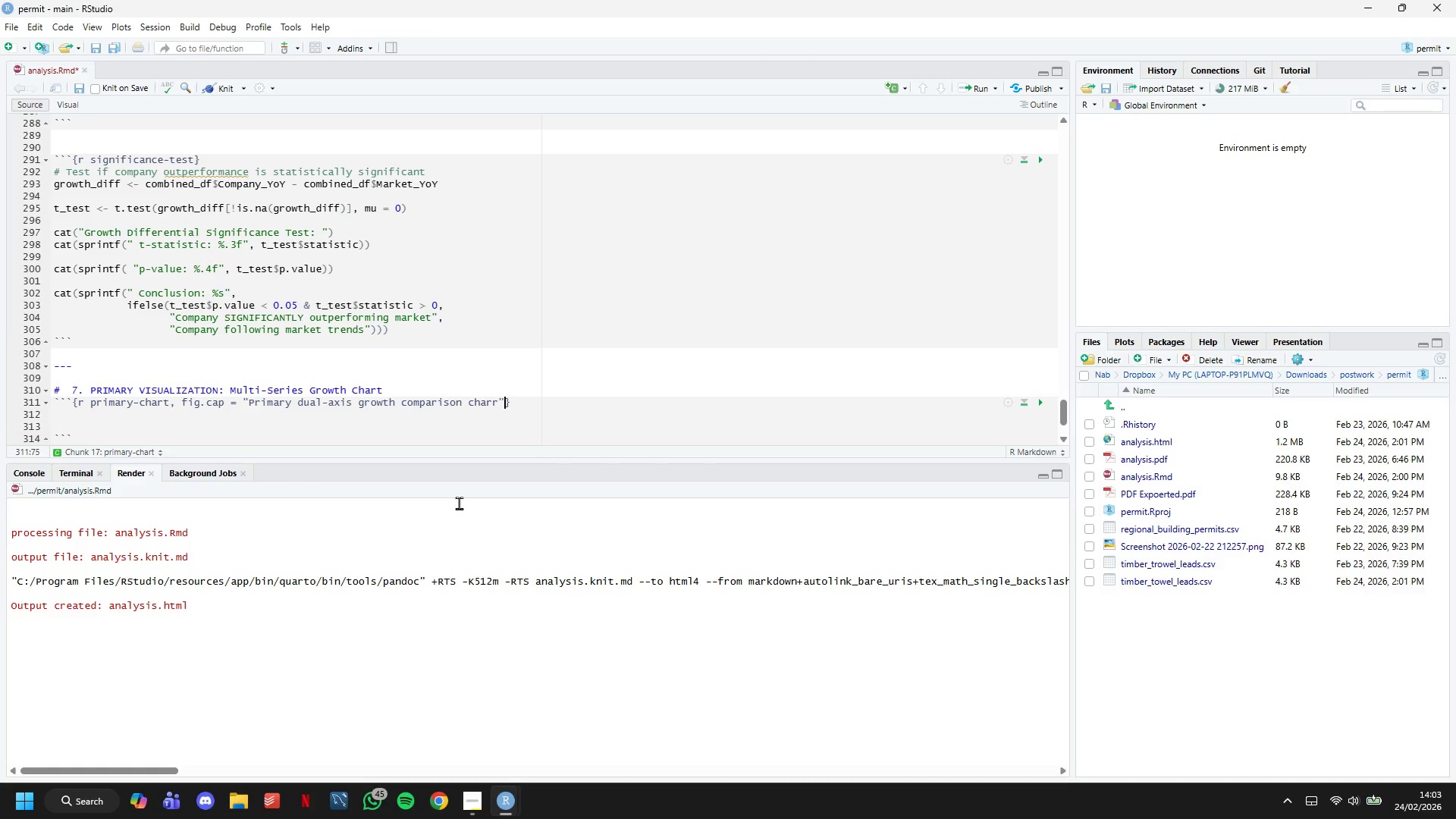 
key(ArrowRight)
 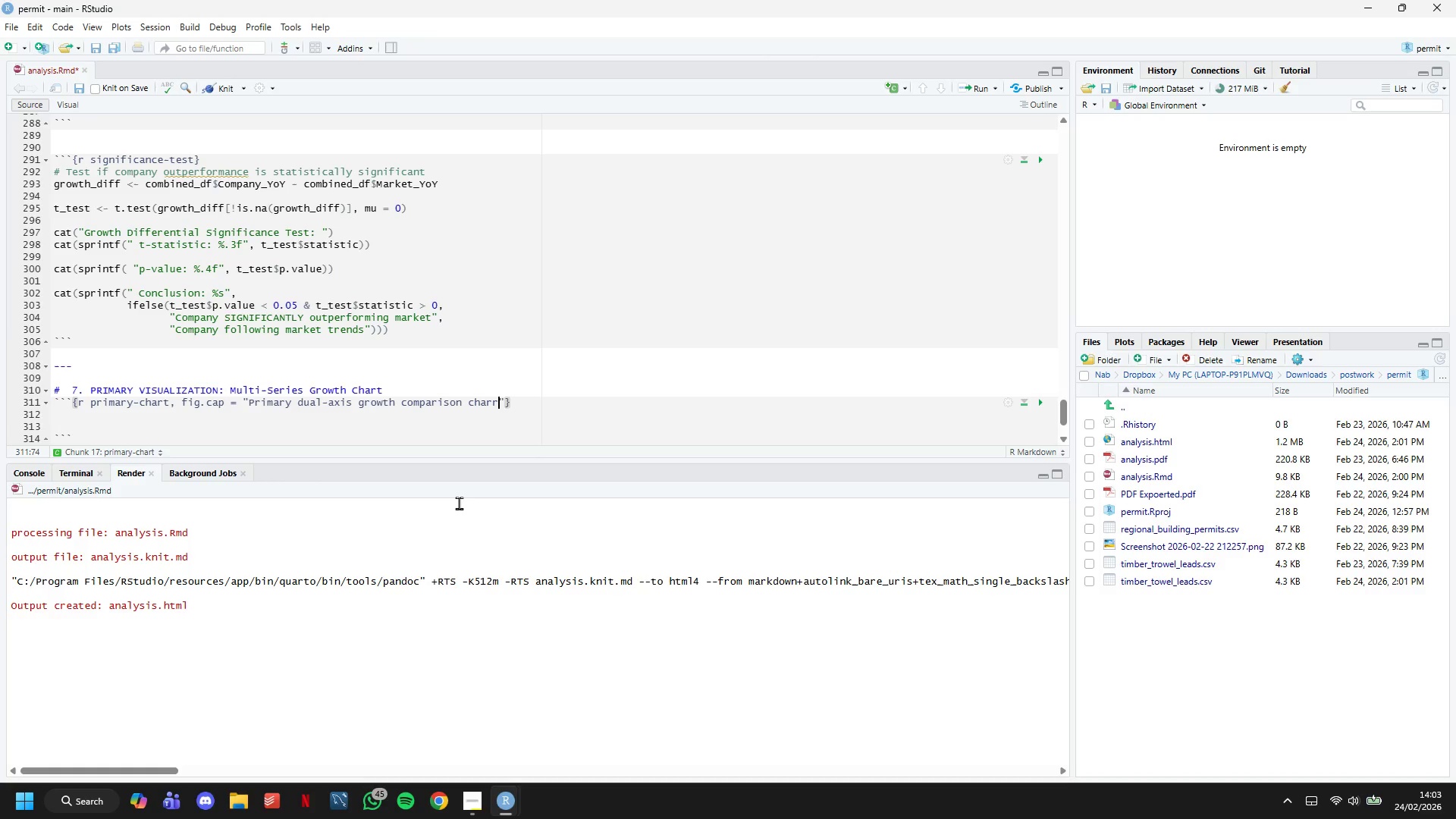 
key(ArrowLeft)
 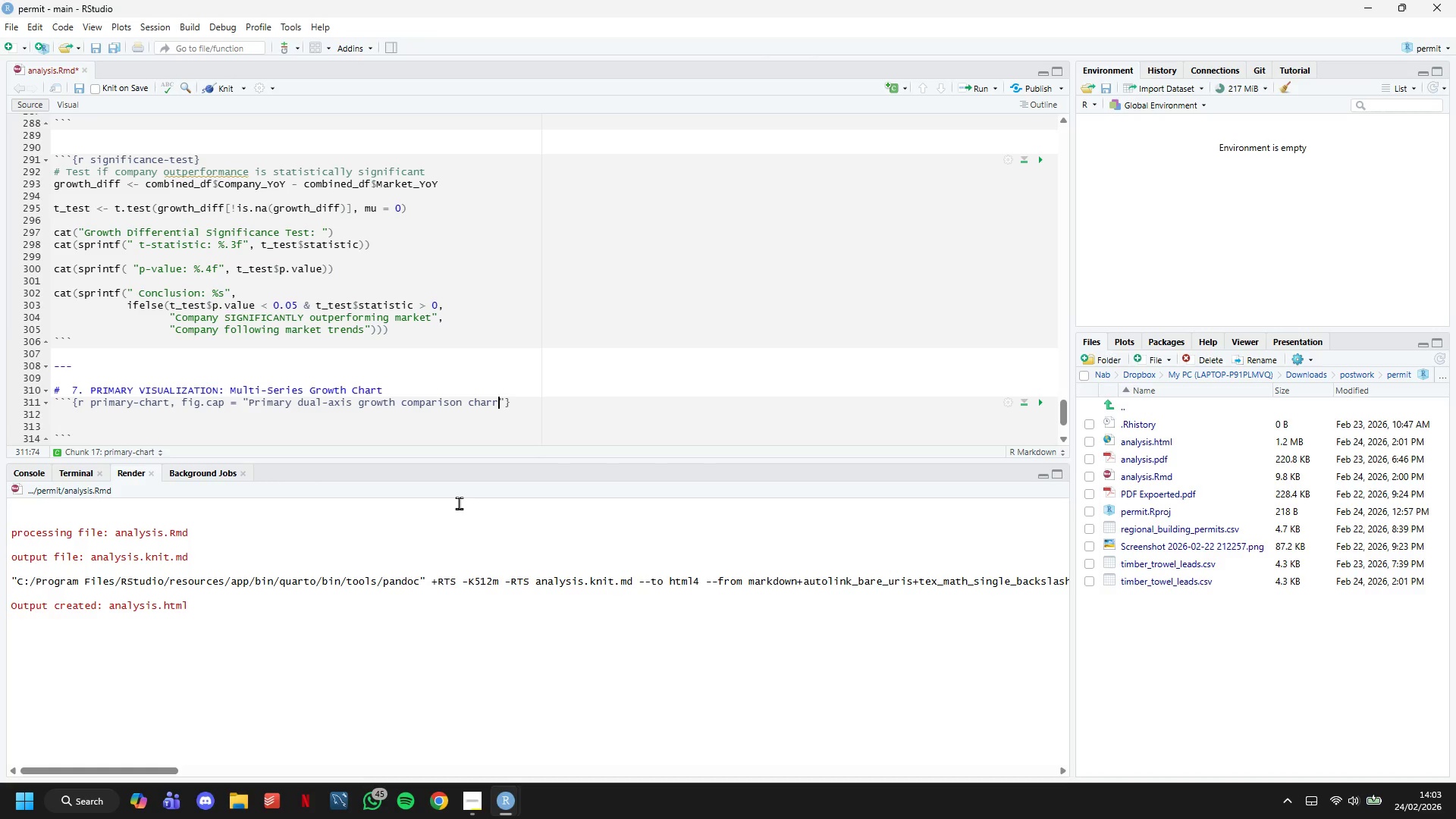 
key(Backslash)
 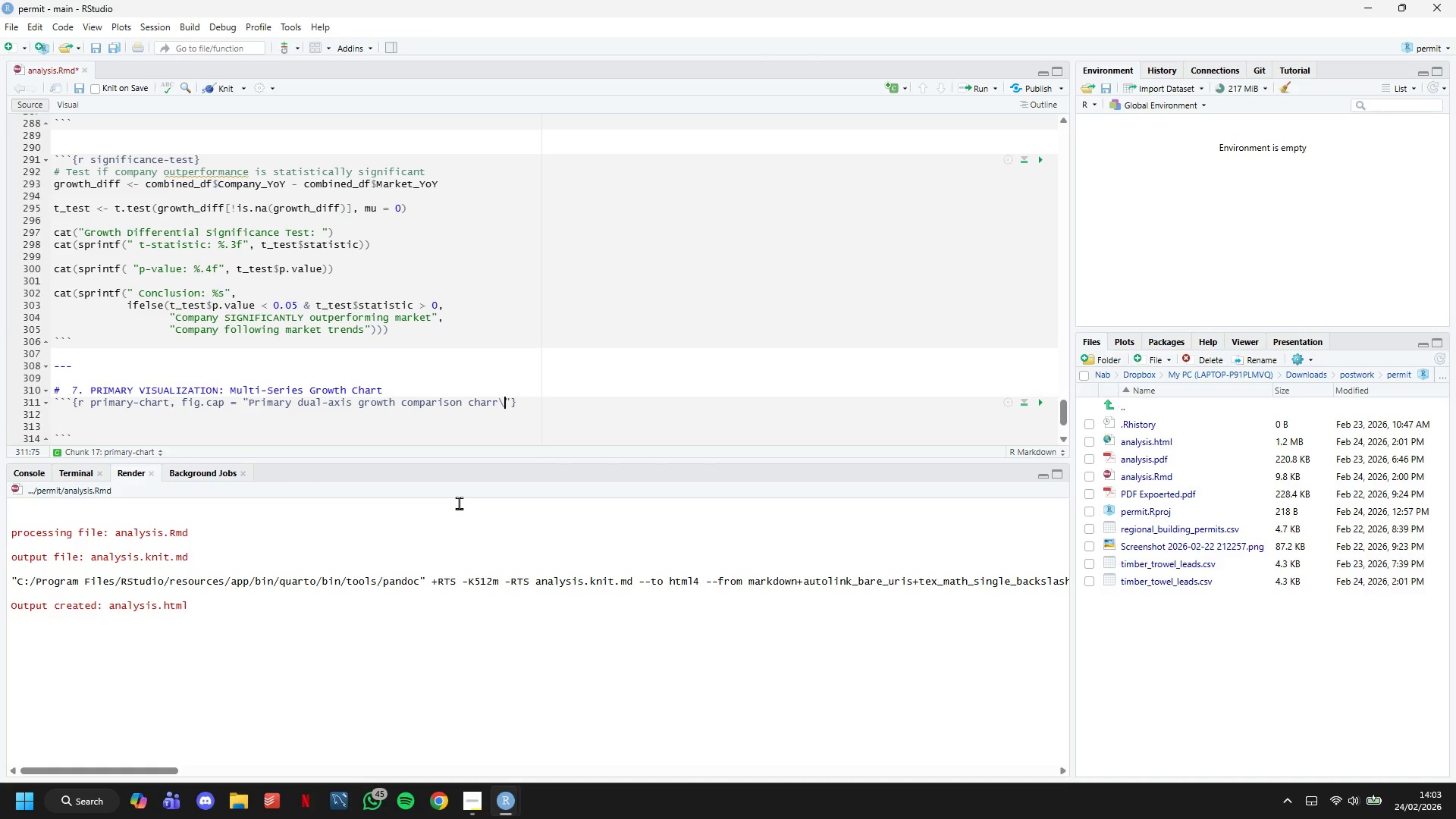 
key(Backspace)
 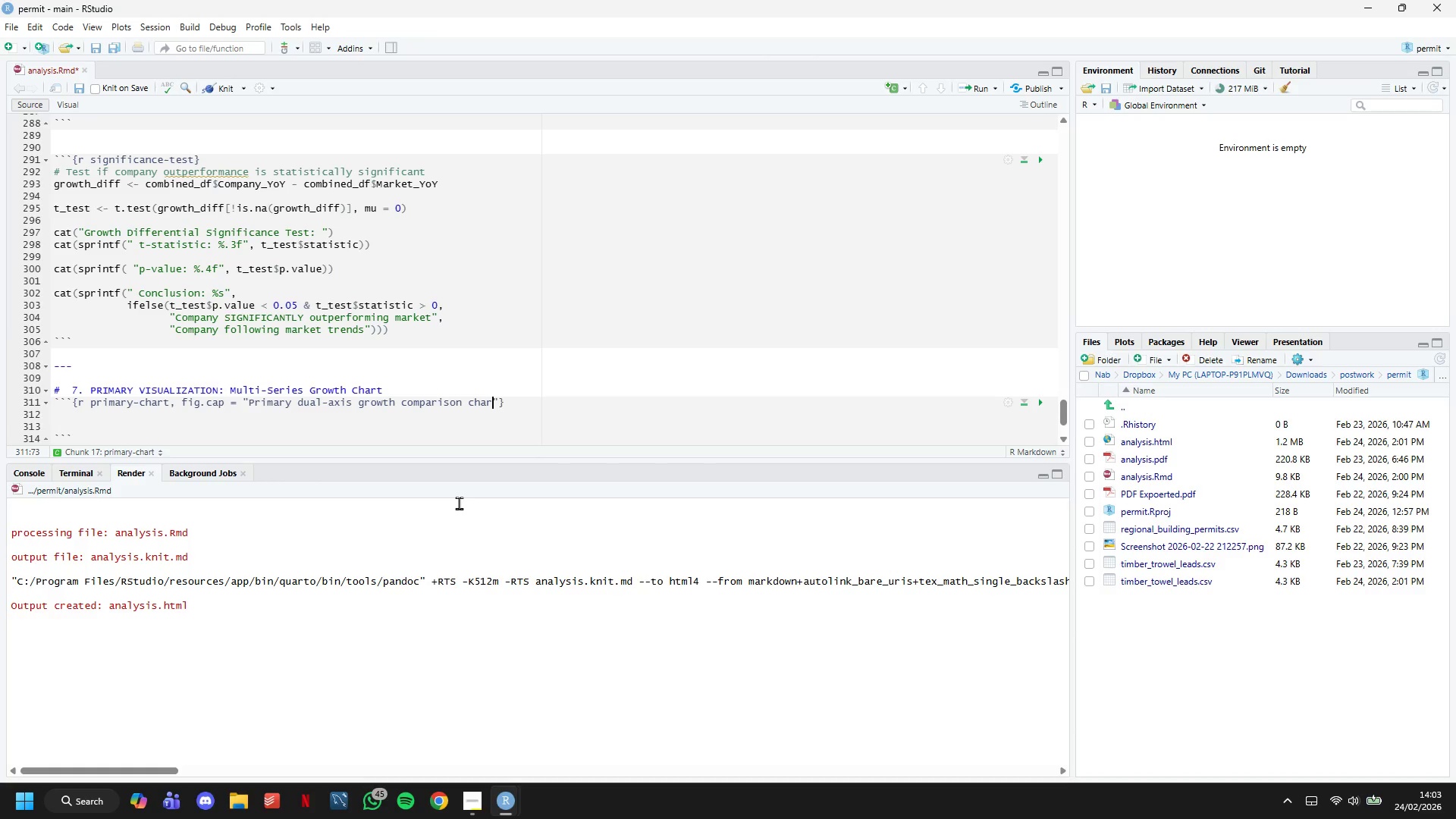 
key(Backspace)
 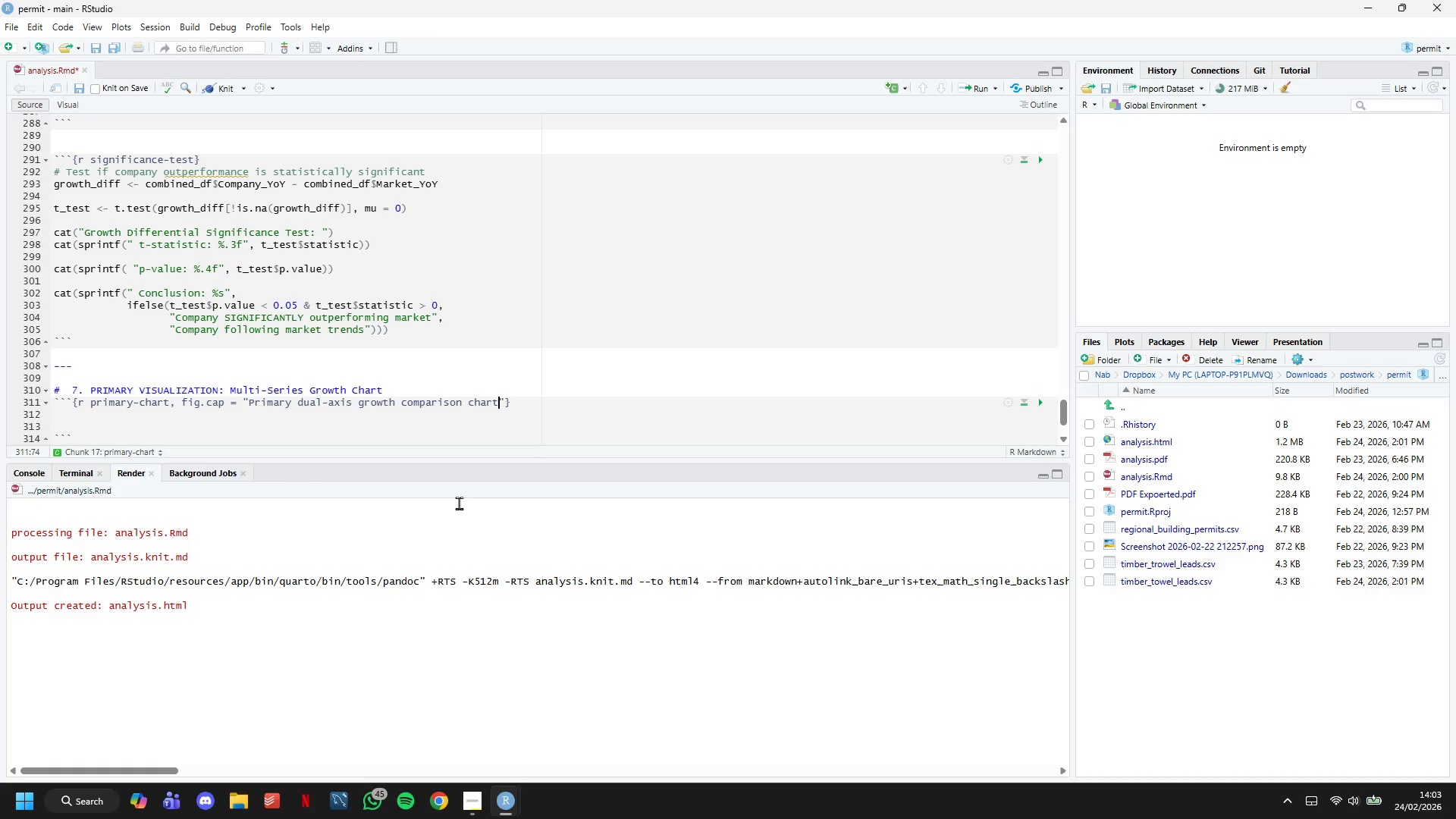 
key(T)
 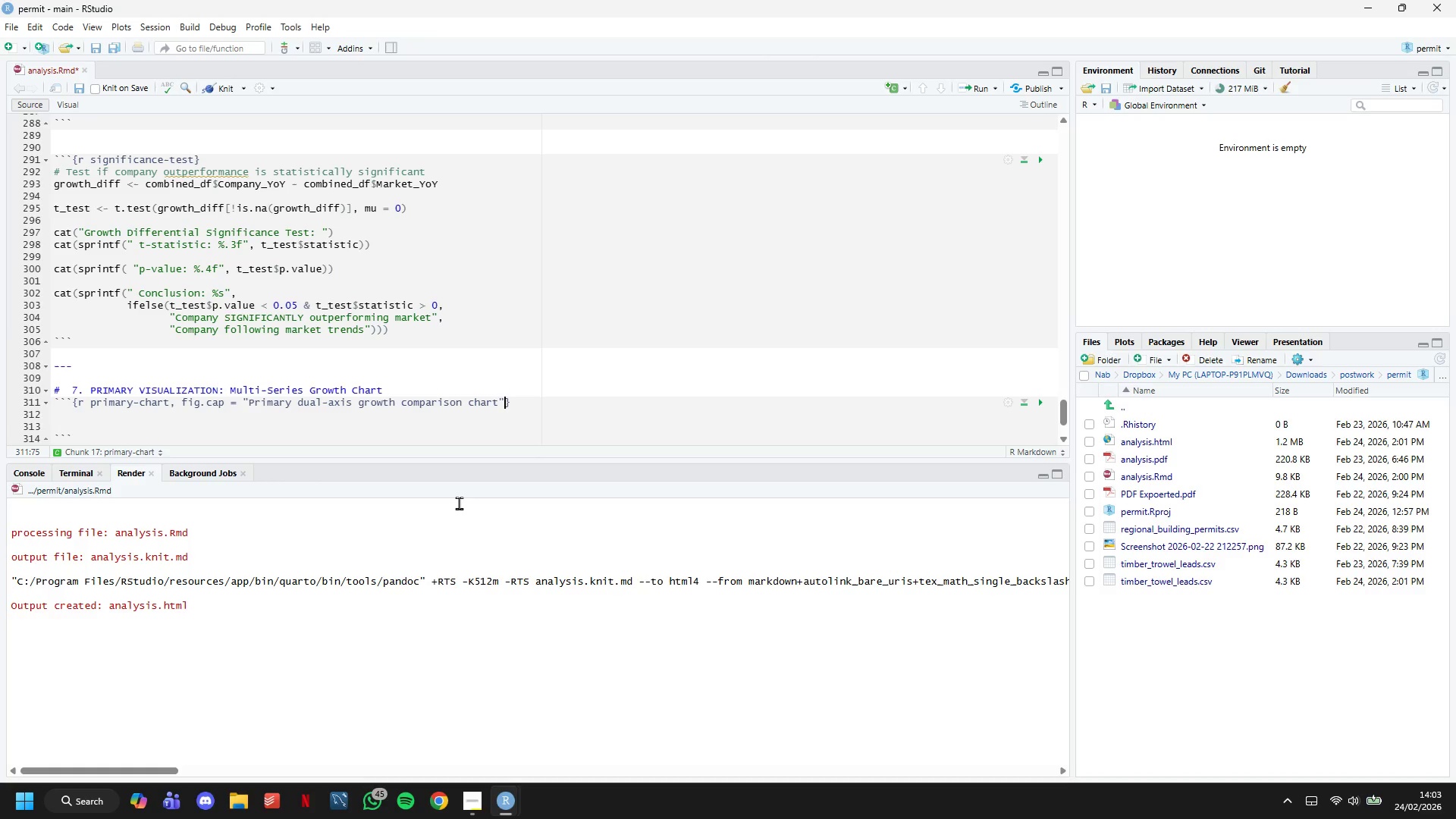 
key(ArrowRight)
 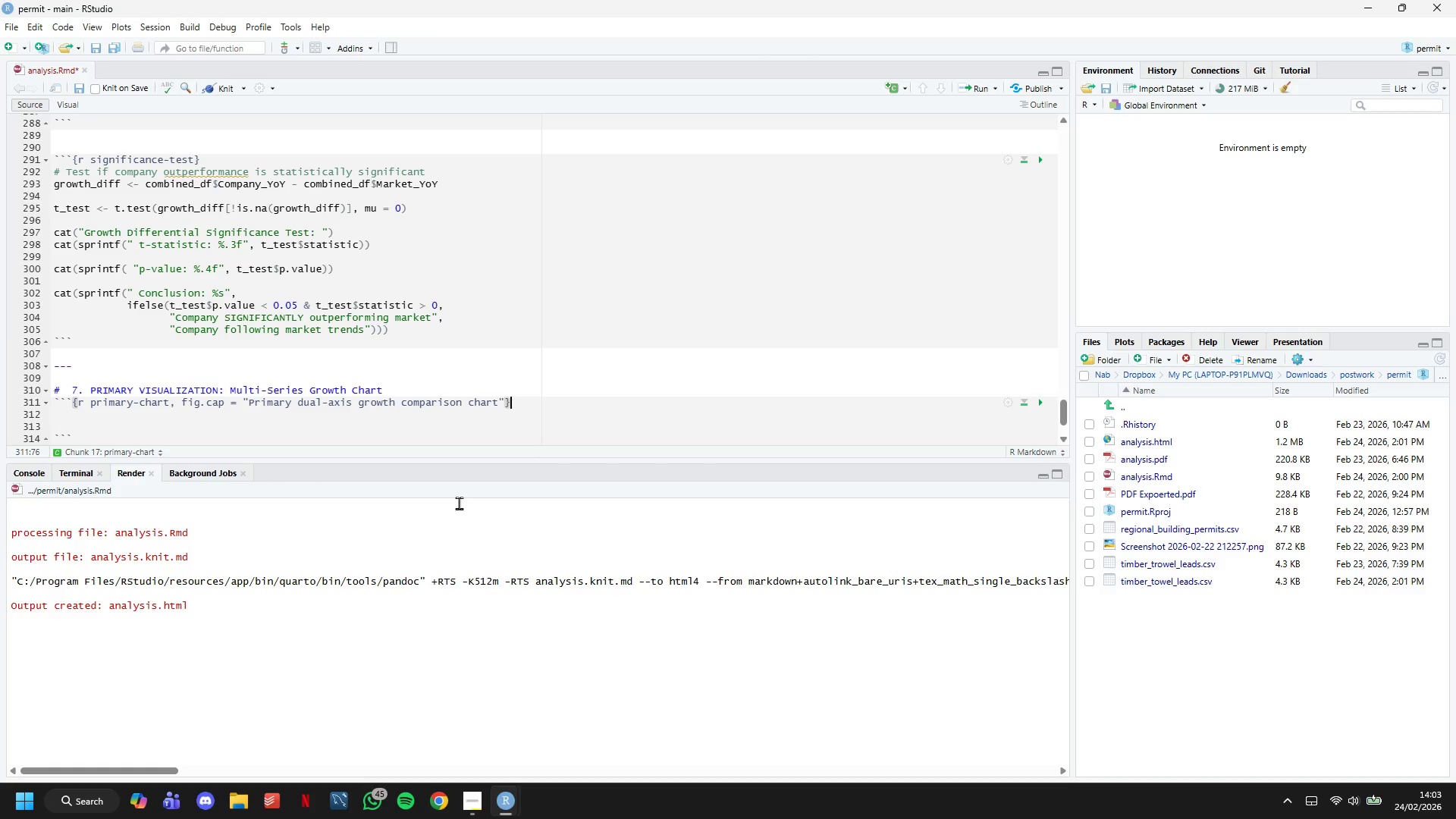 
key(ArrowRight)
 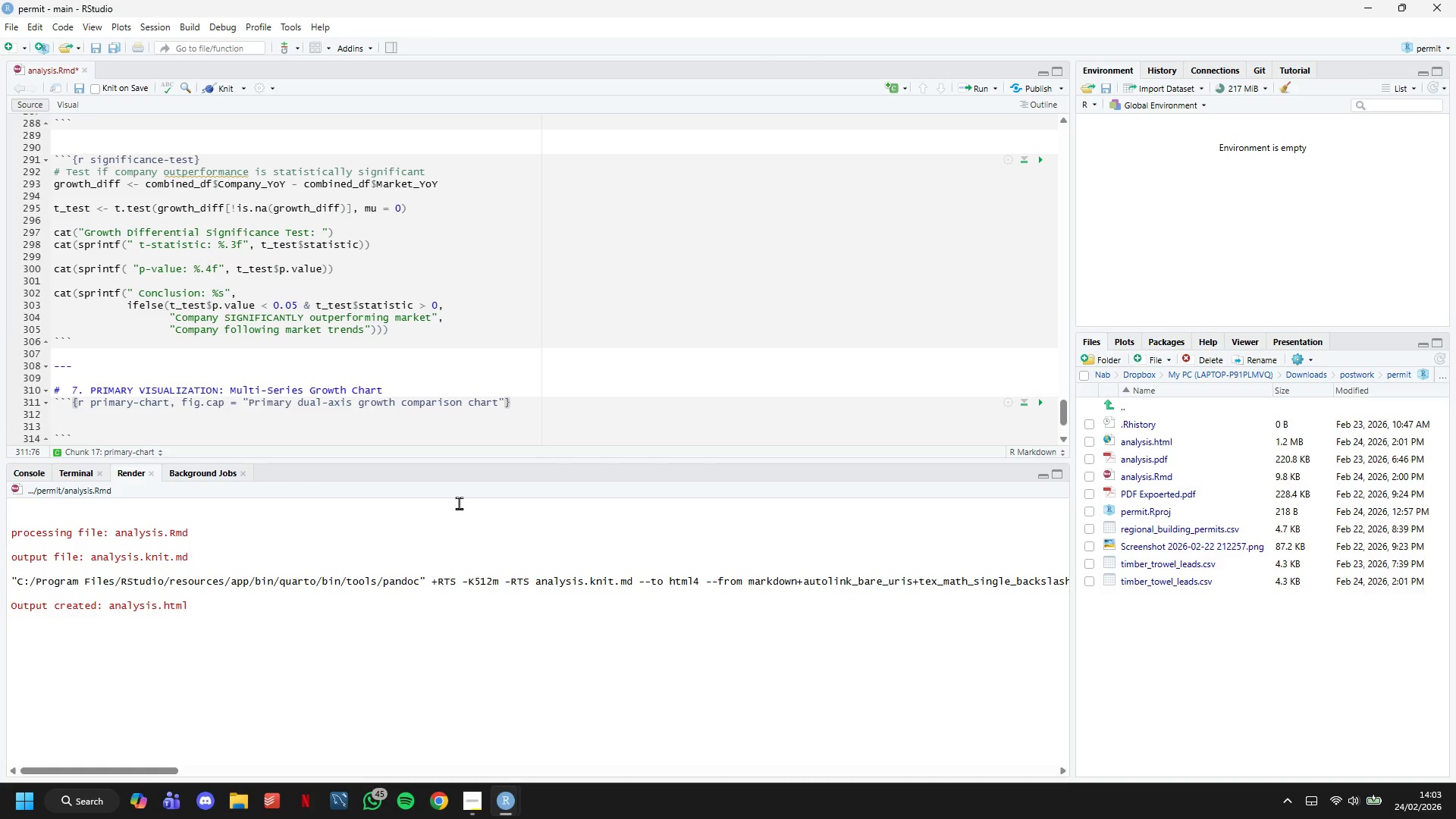 
key(ArrowDown)
 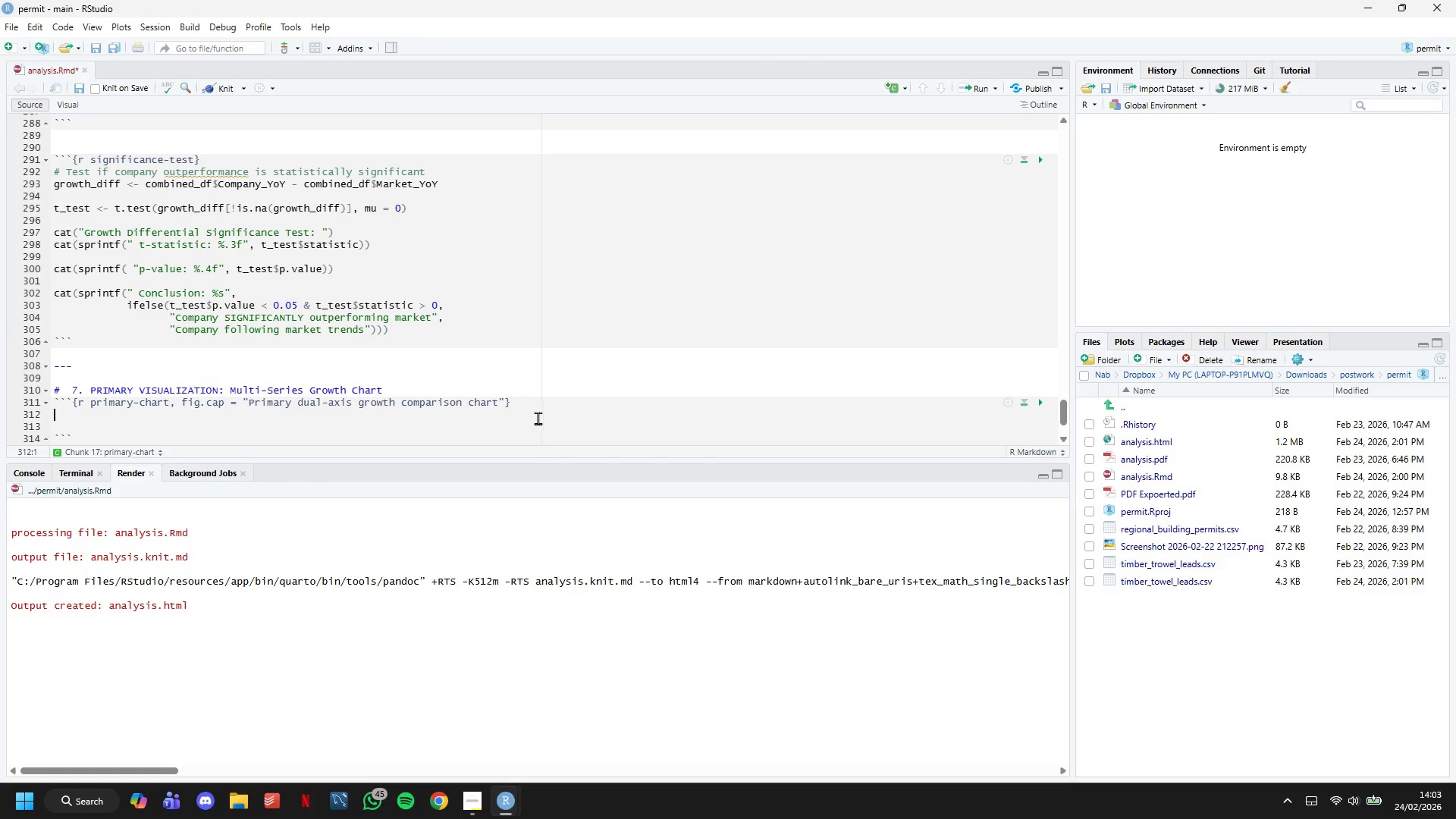 
scroll: coordinate [488, 328], scroll_direction: down, amount: 4.0
 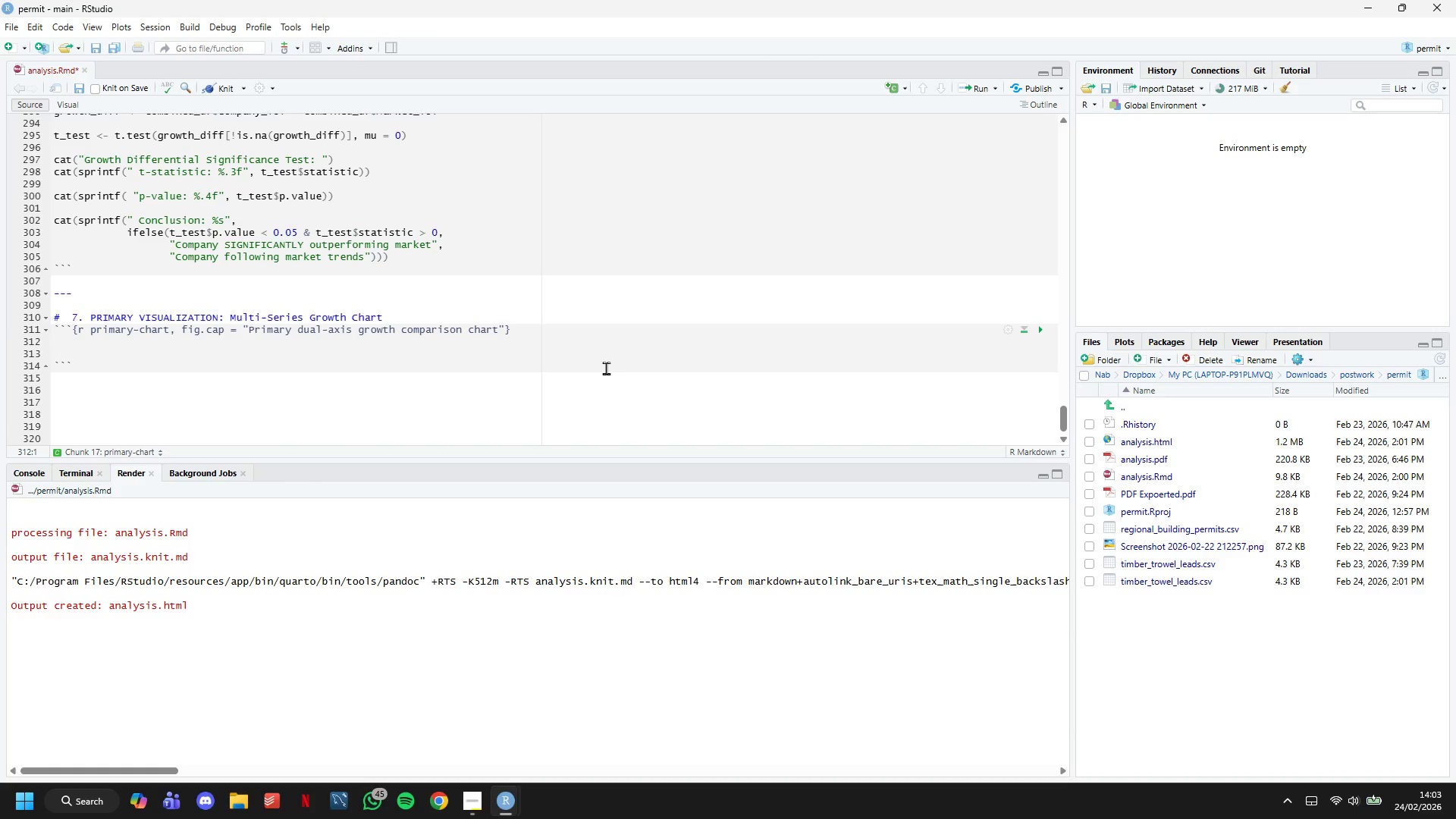 
type(# CREAT)
key(Backspace)
key(Backspace)
key(Backspace)
key(Backspace)
type(reate the main dual-axis line chart)
 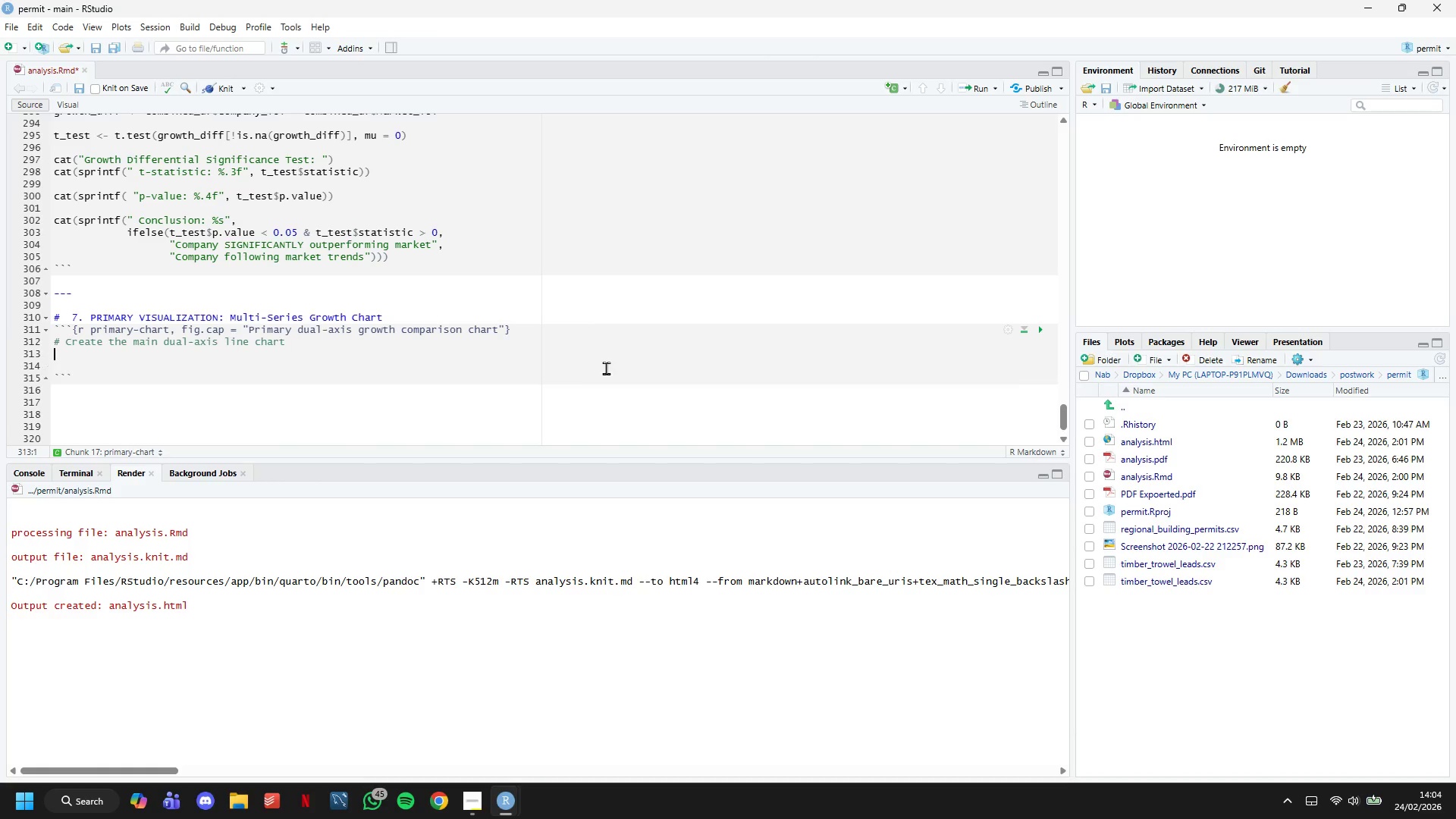 
key(Enter)
 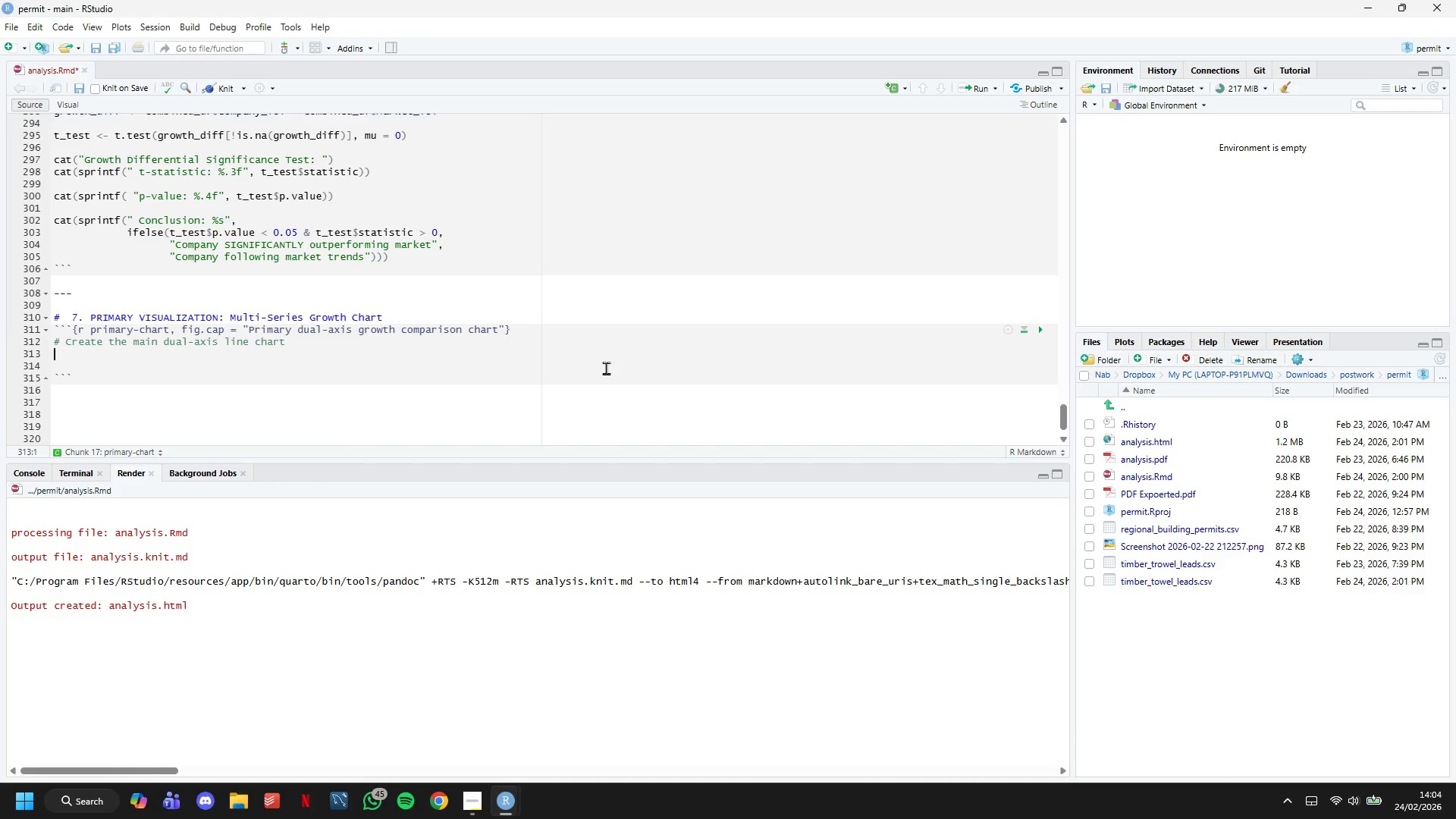 
wait(7.88)
 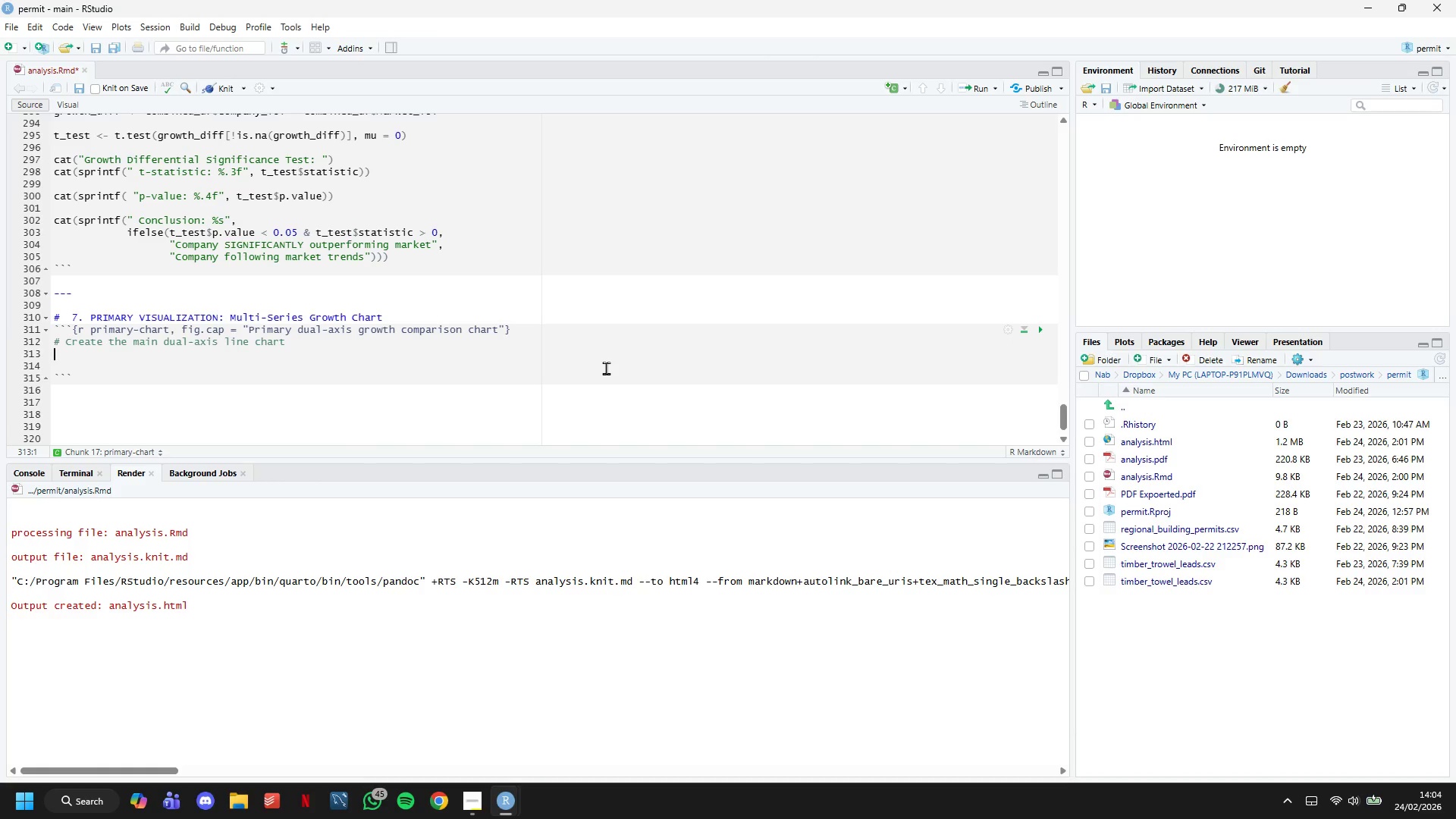 
type(p_primary <- ggplot(combined_df, )
 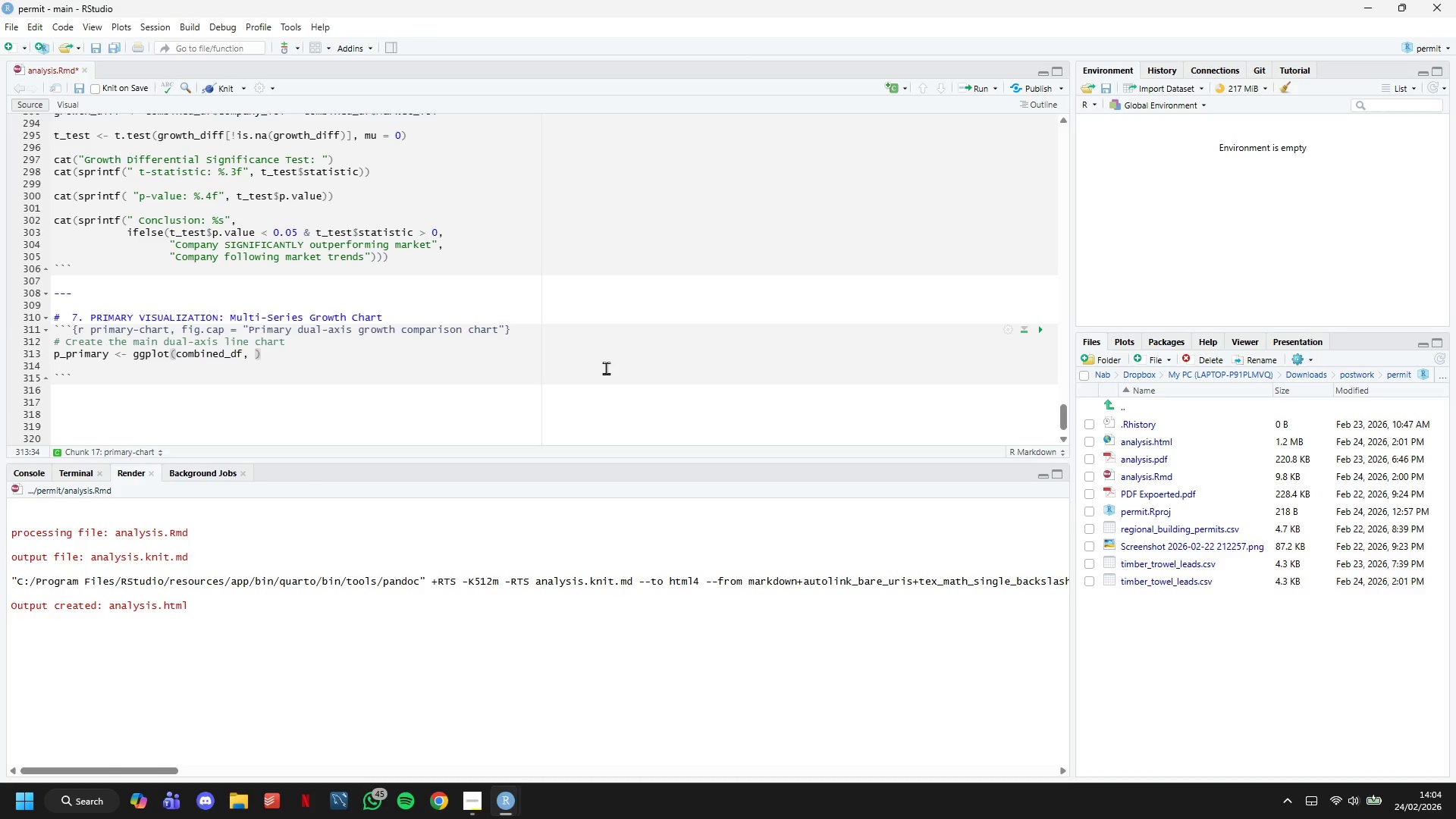 
type(aes(x = Date)
 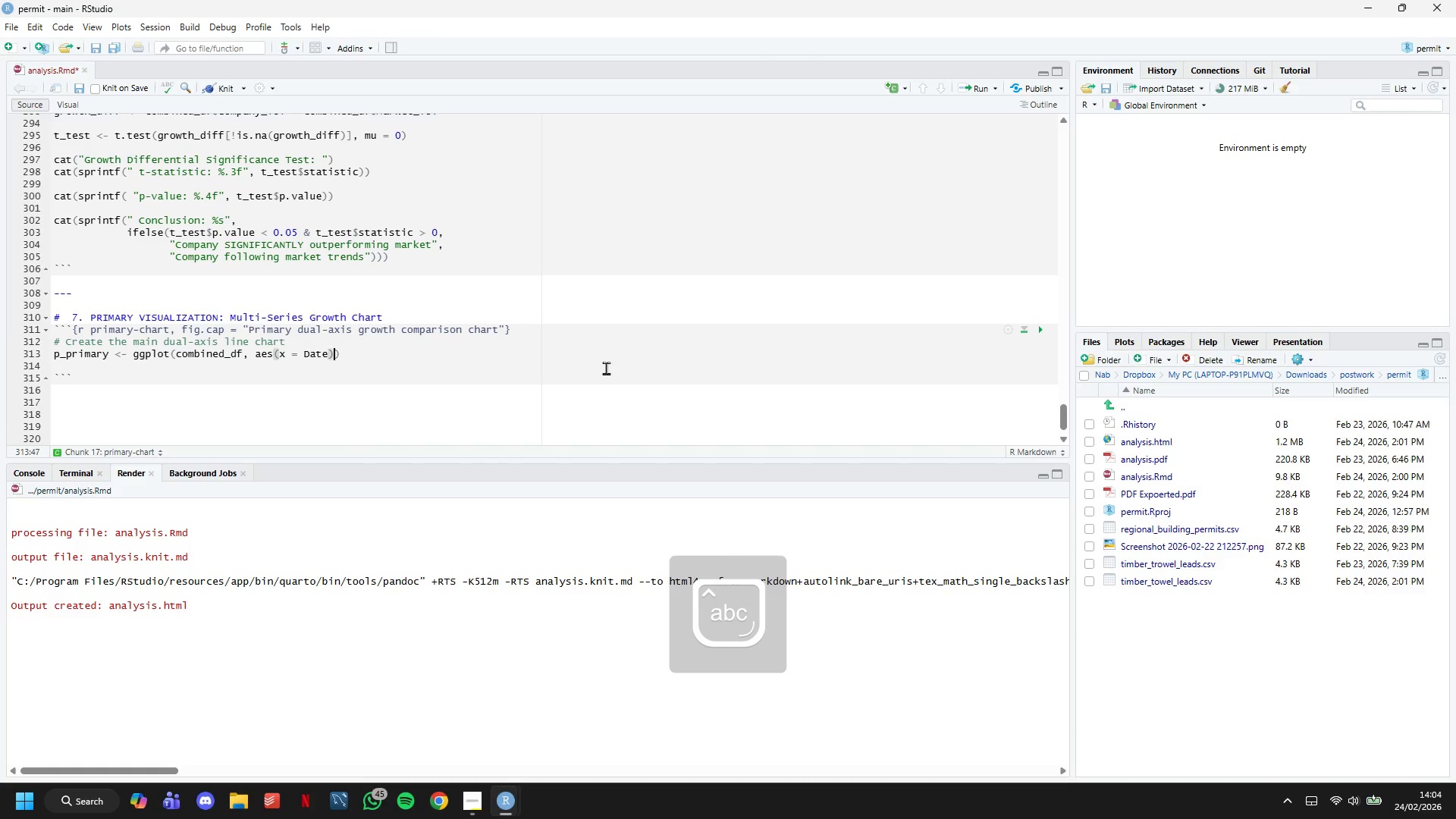 
key(ArrowRight)
 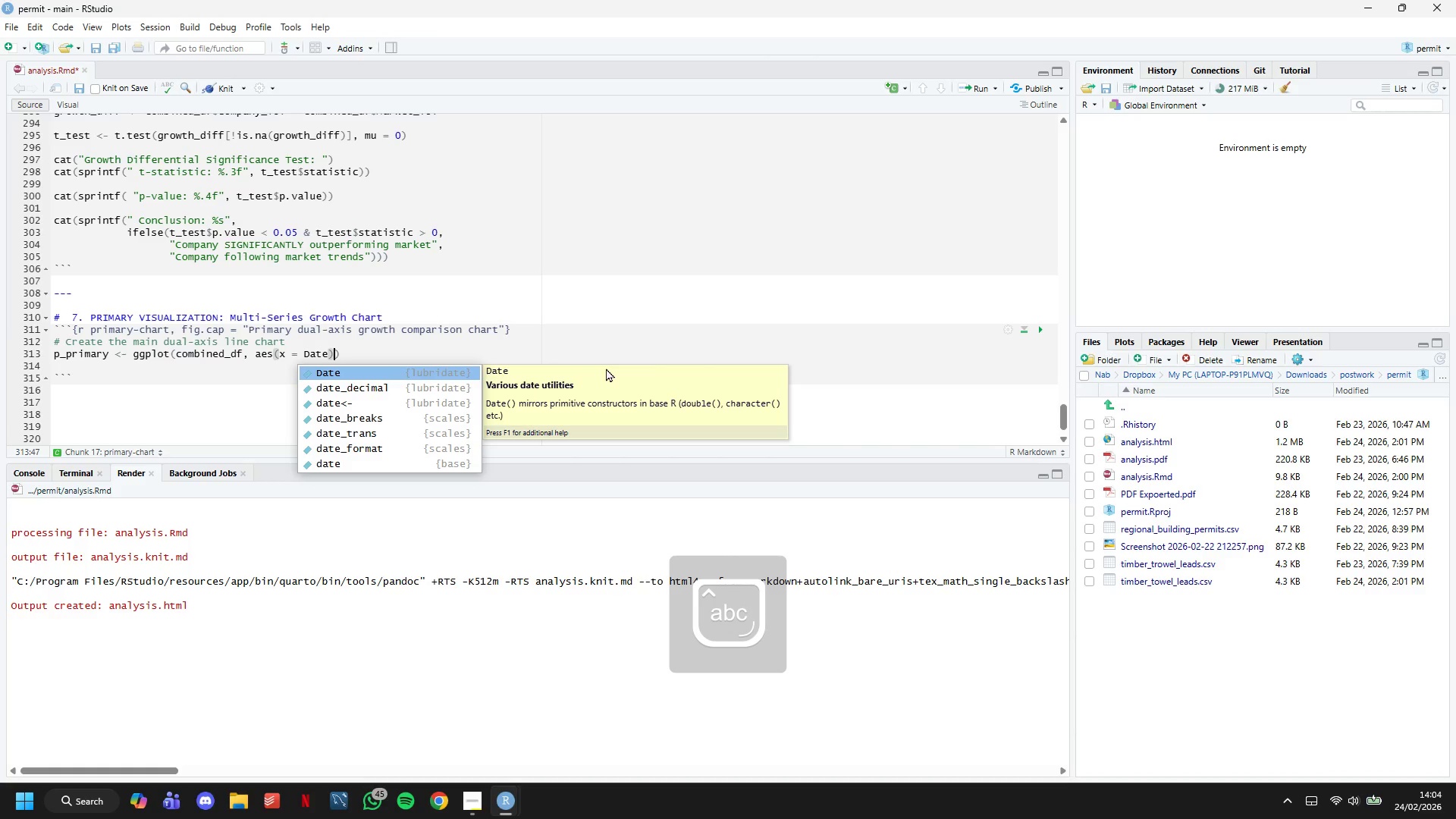 
key(ArrowRight)
 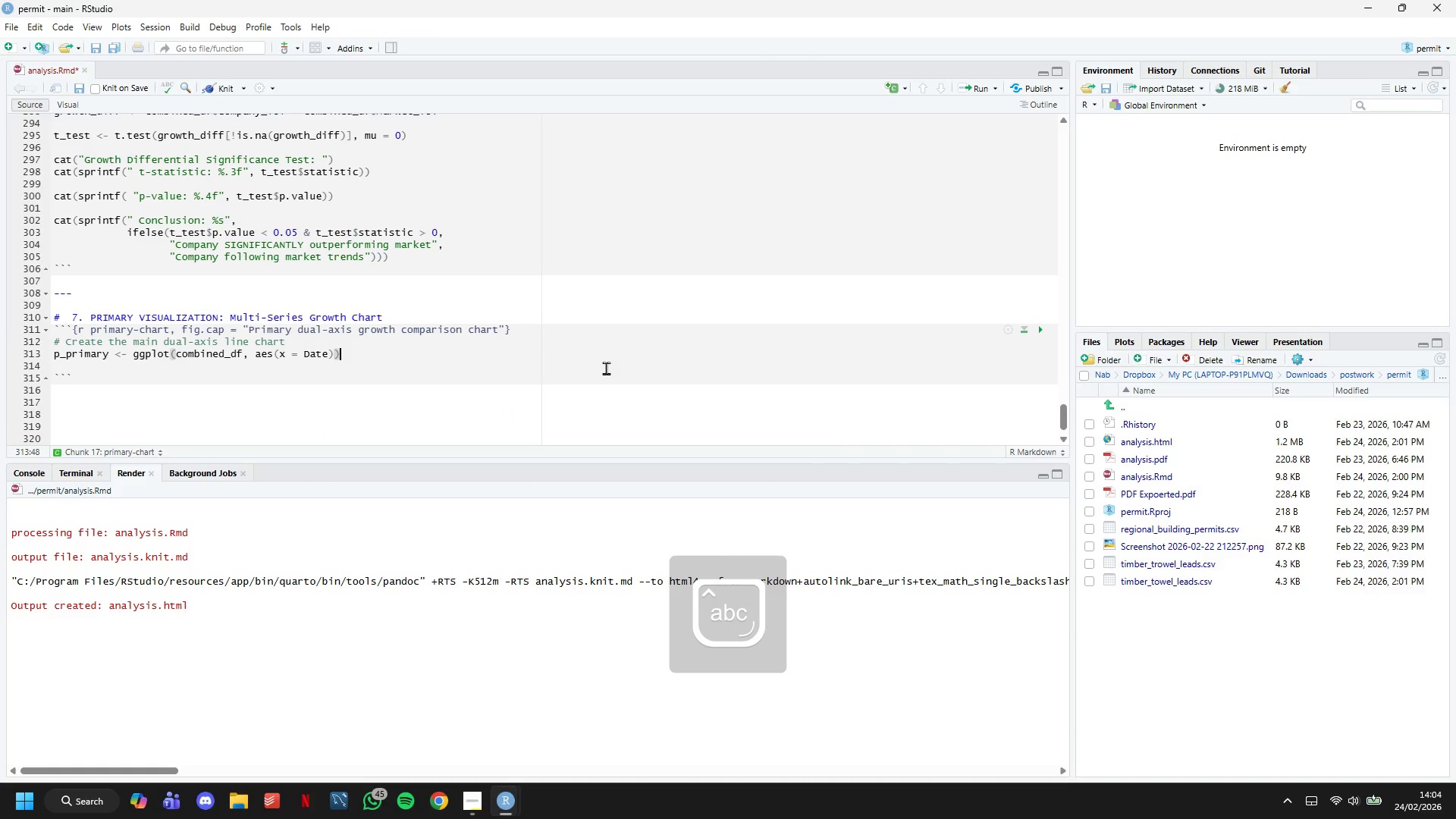 
key(Space)
 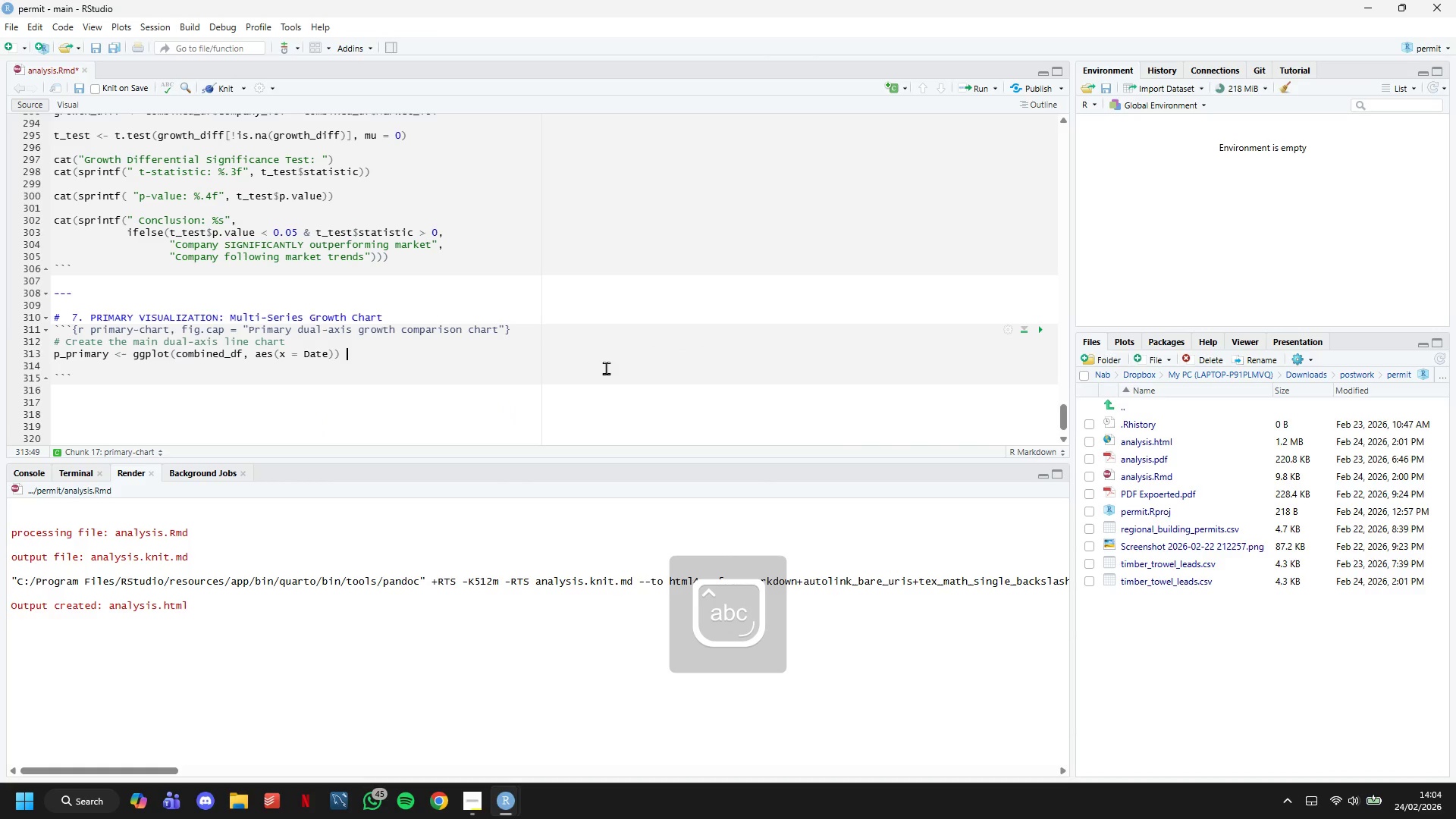 
key(Shift+Equal)
 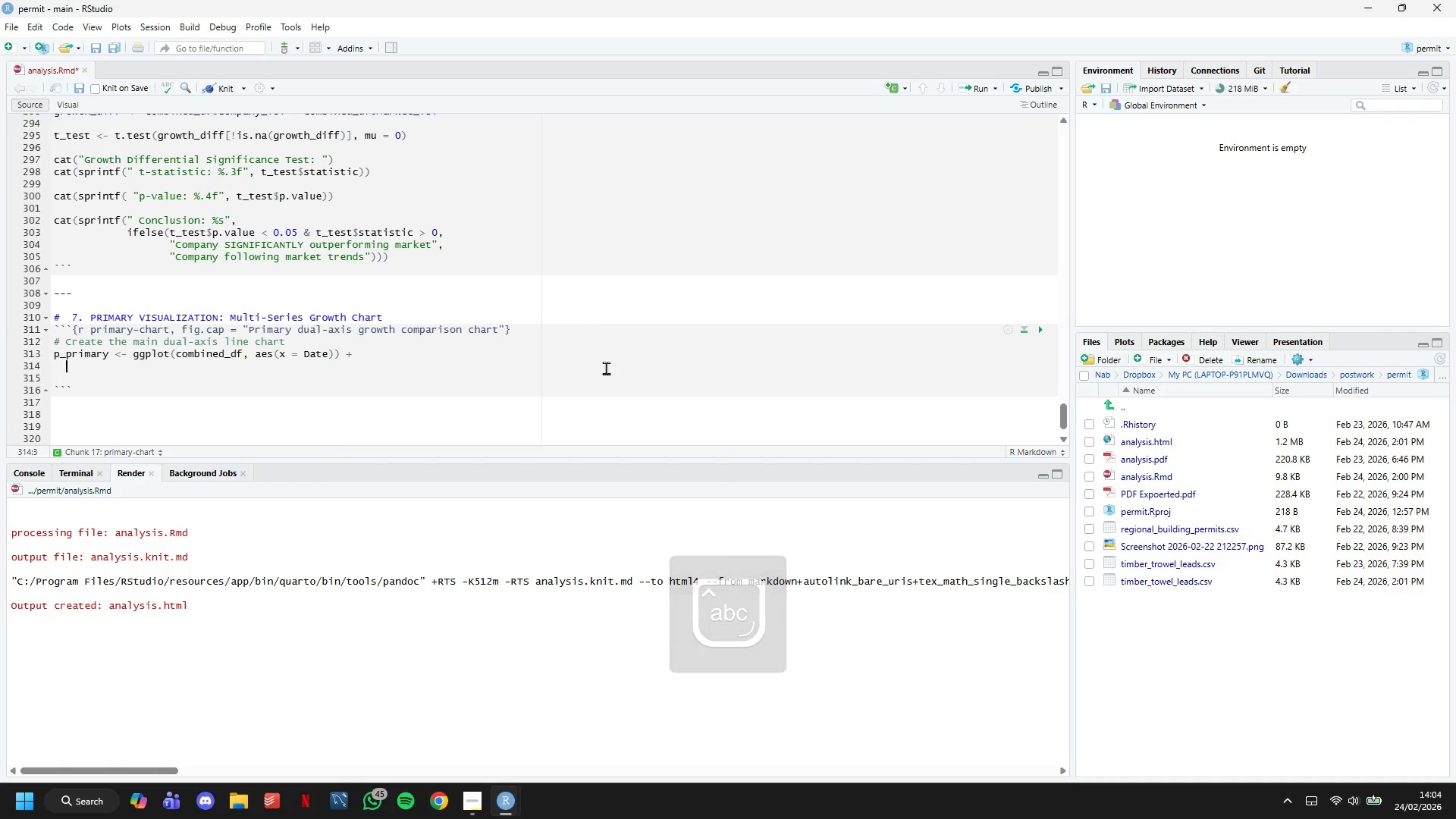 
key(Enter)
 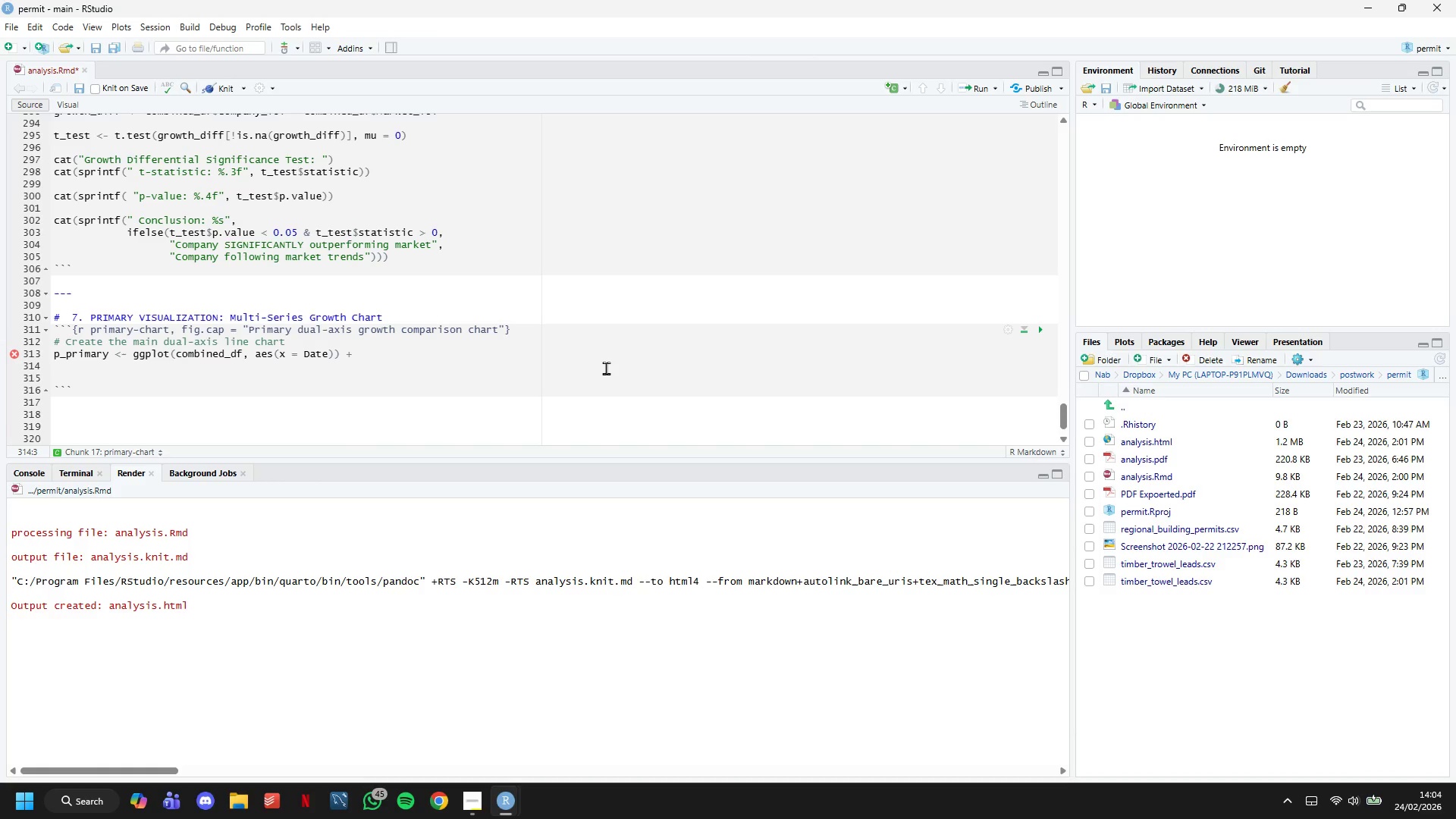 
wait(5.06)
 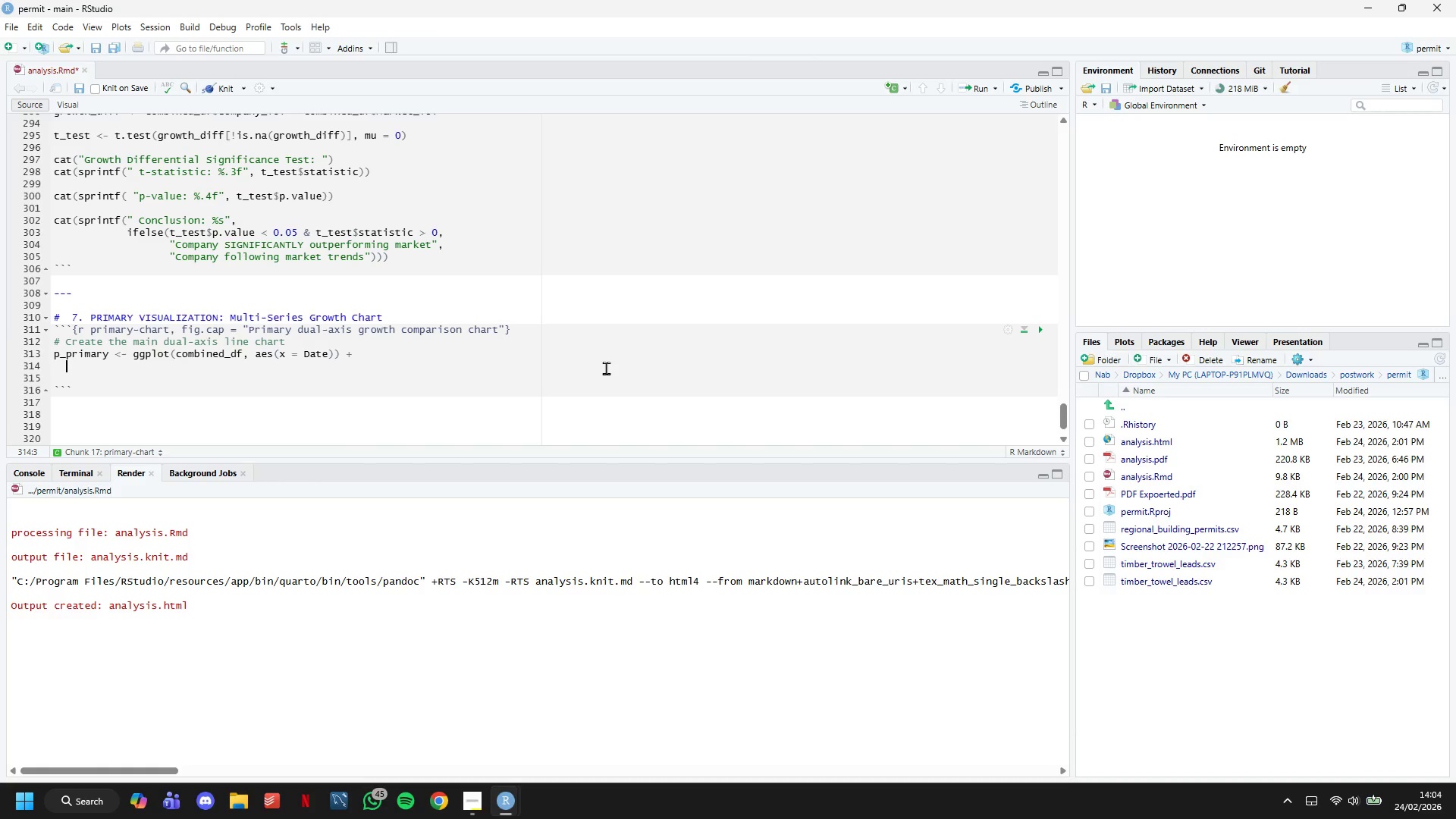 
key(Enter)
 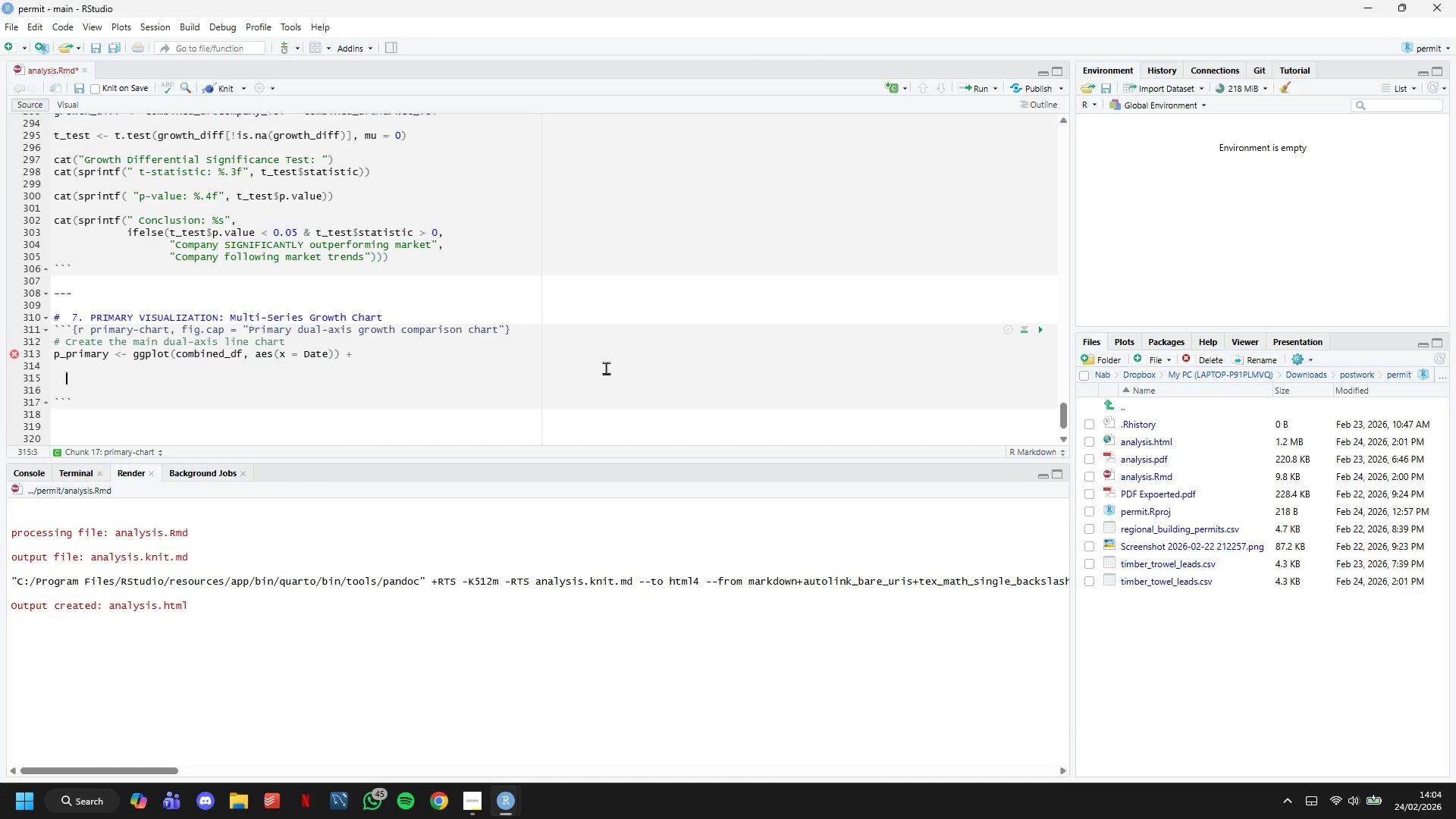 
type(# Market permits)
 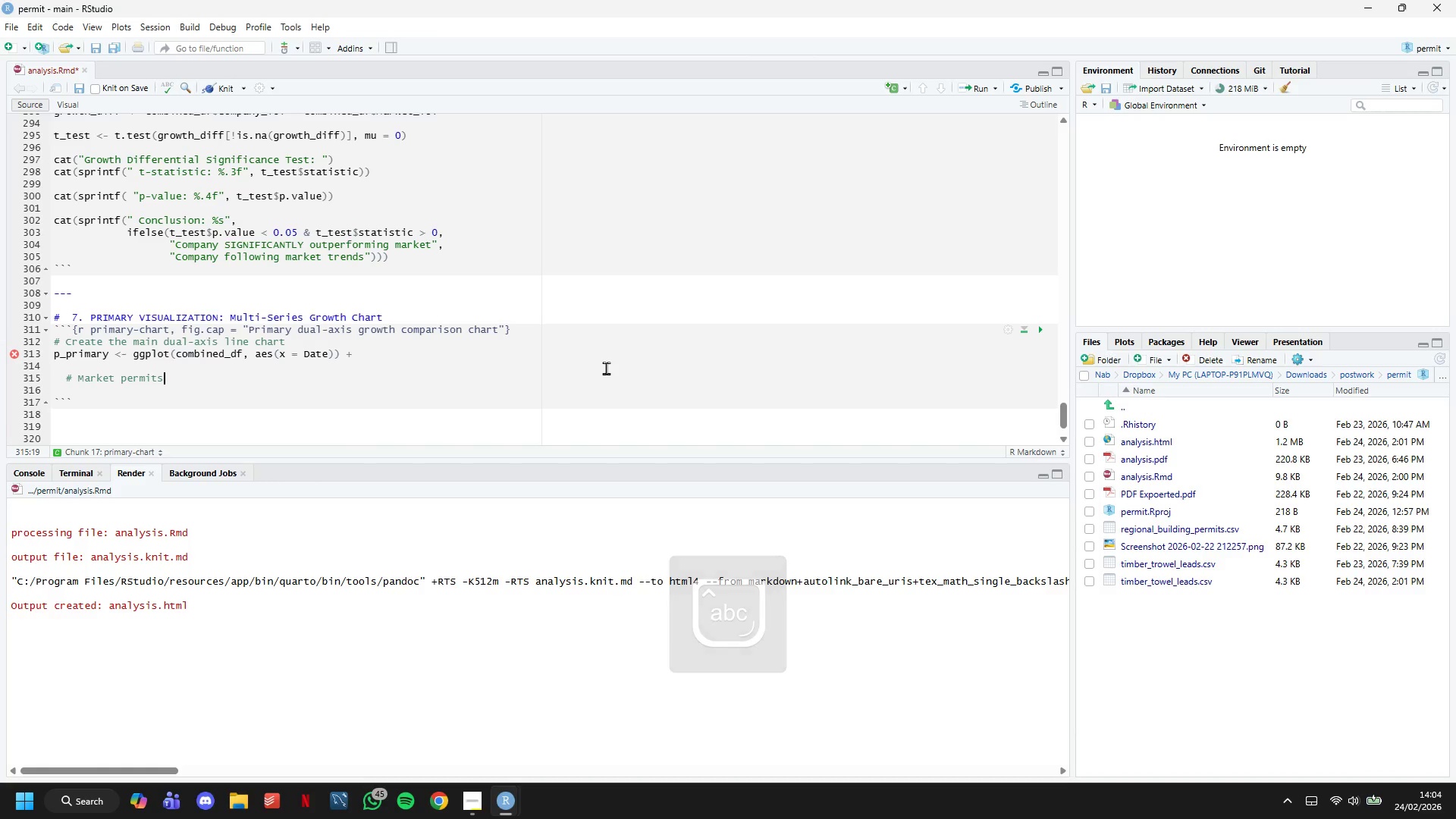 
key(Enter)
 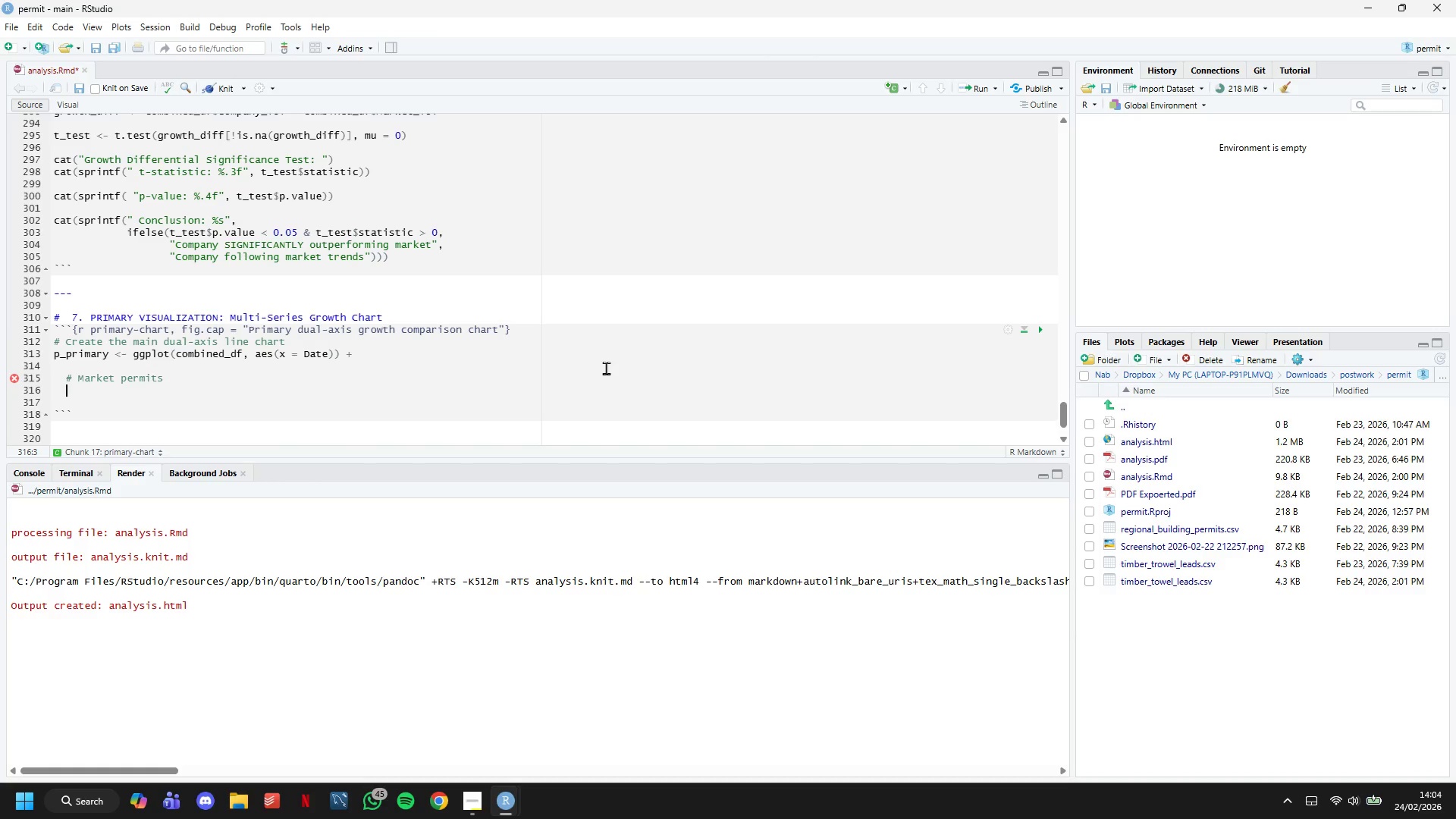 
wait(8.01)
 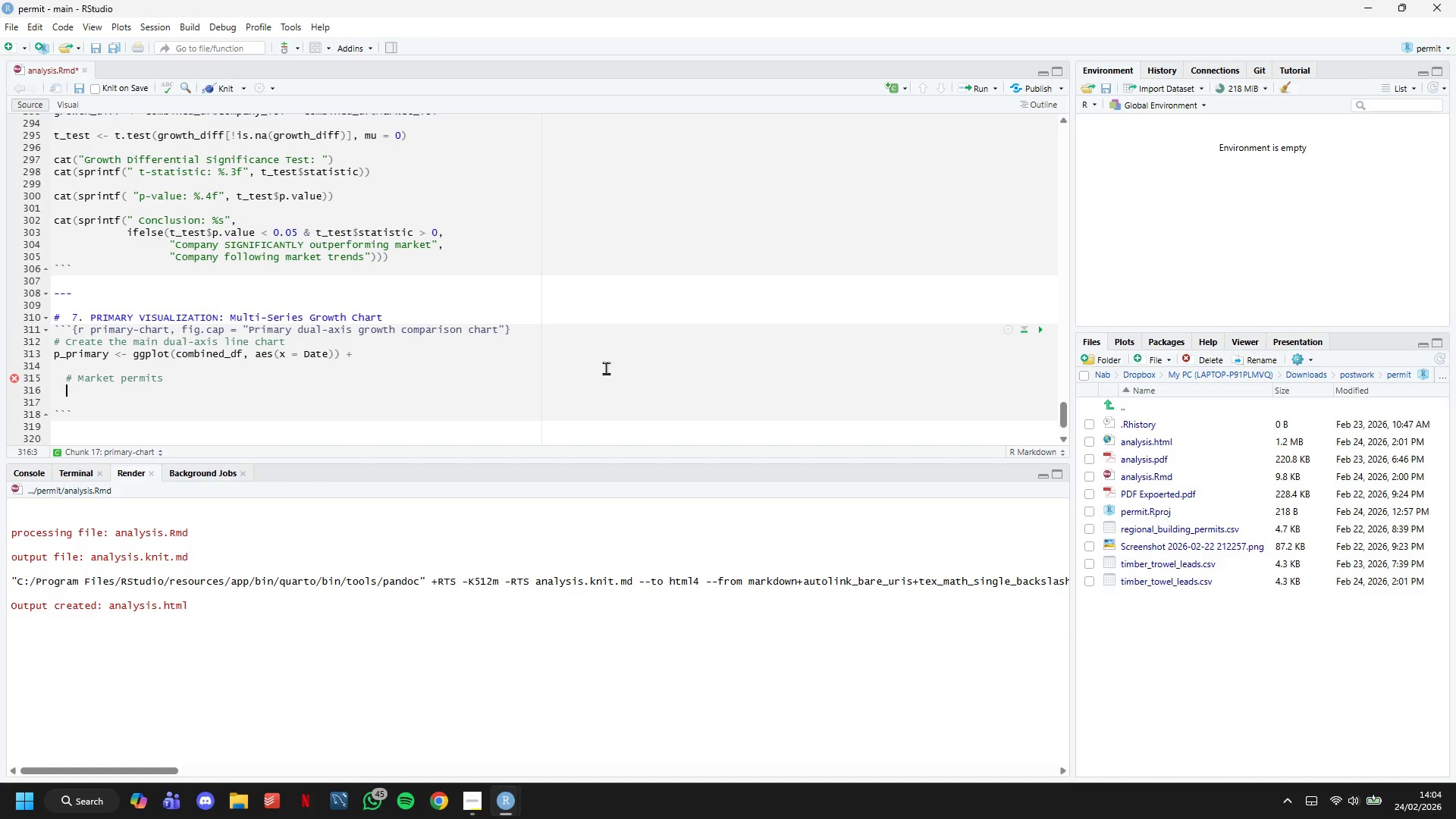 
type(geom_col(aes(y = TotalPermits)
 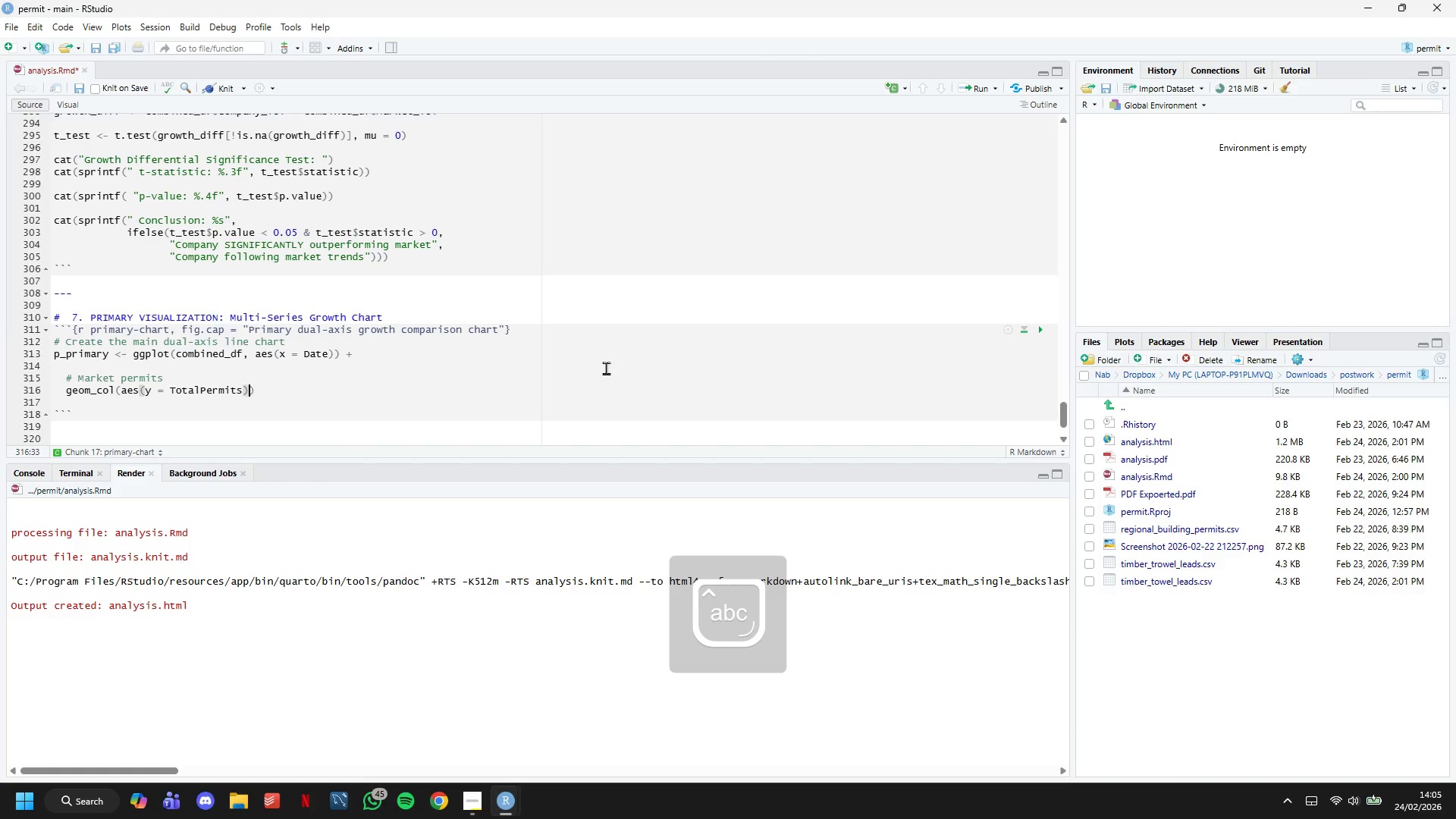 
 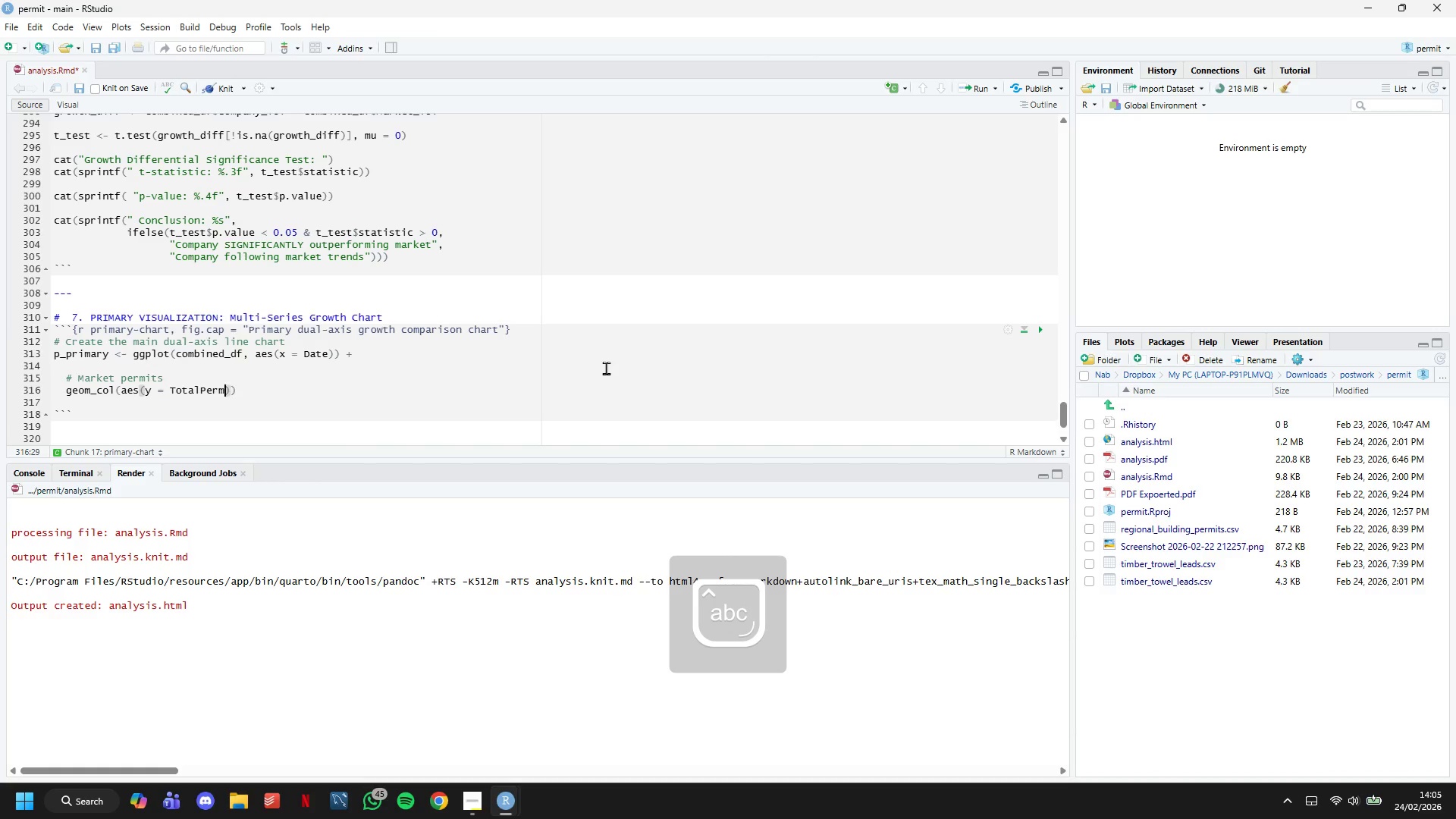 
key(ArrowRight)
 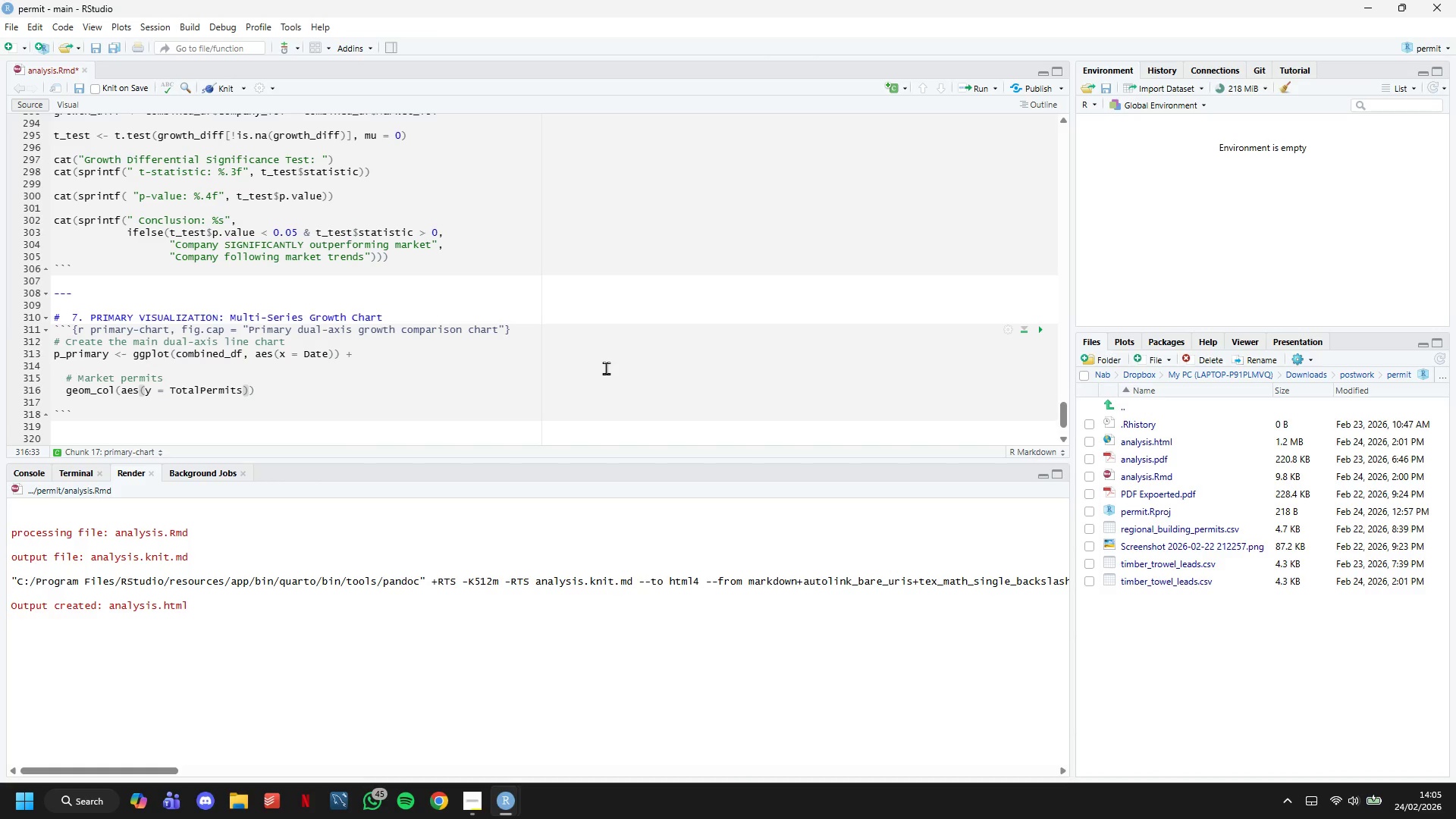 
key(Comma)
 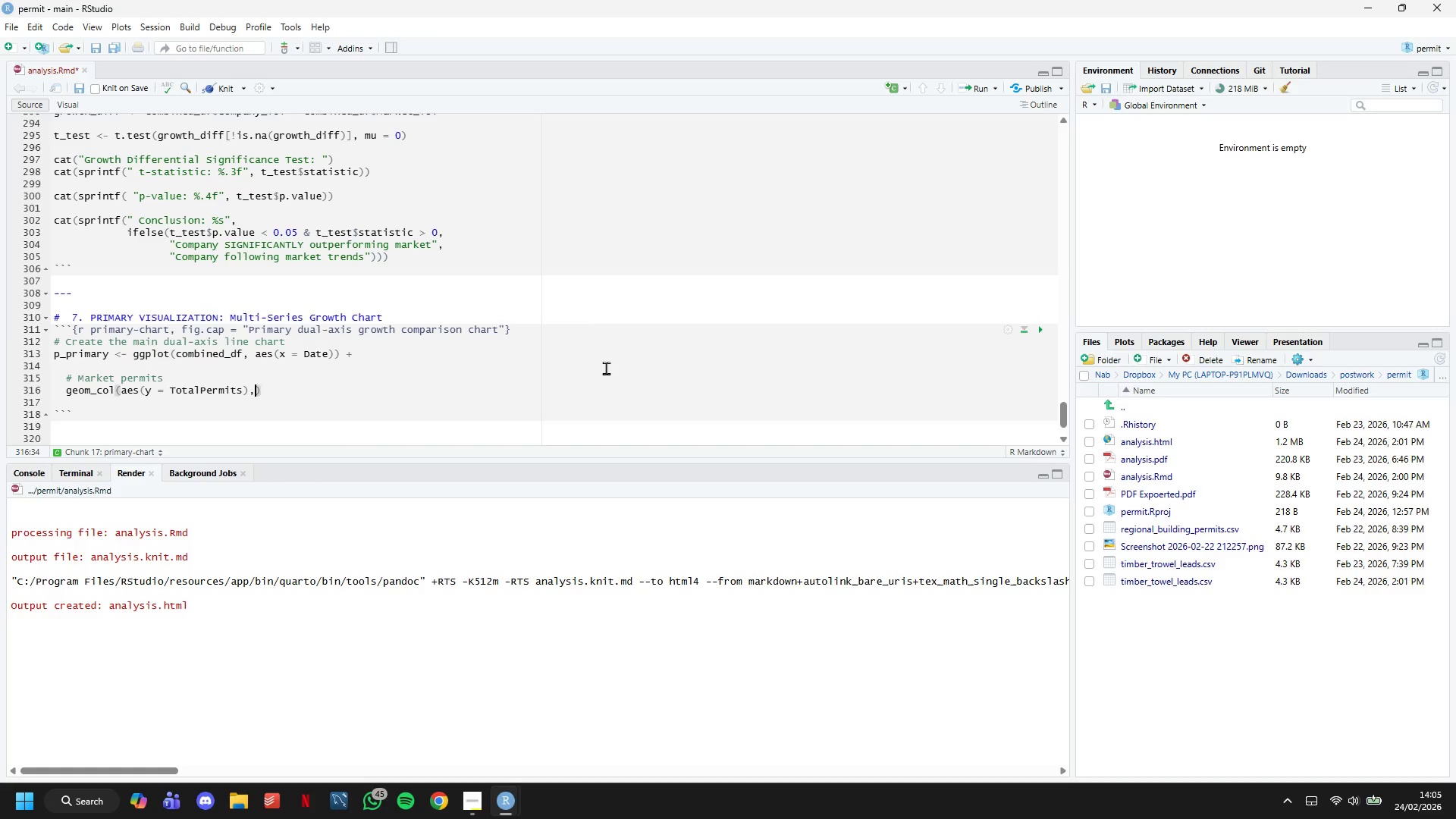 
key(Enter)
 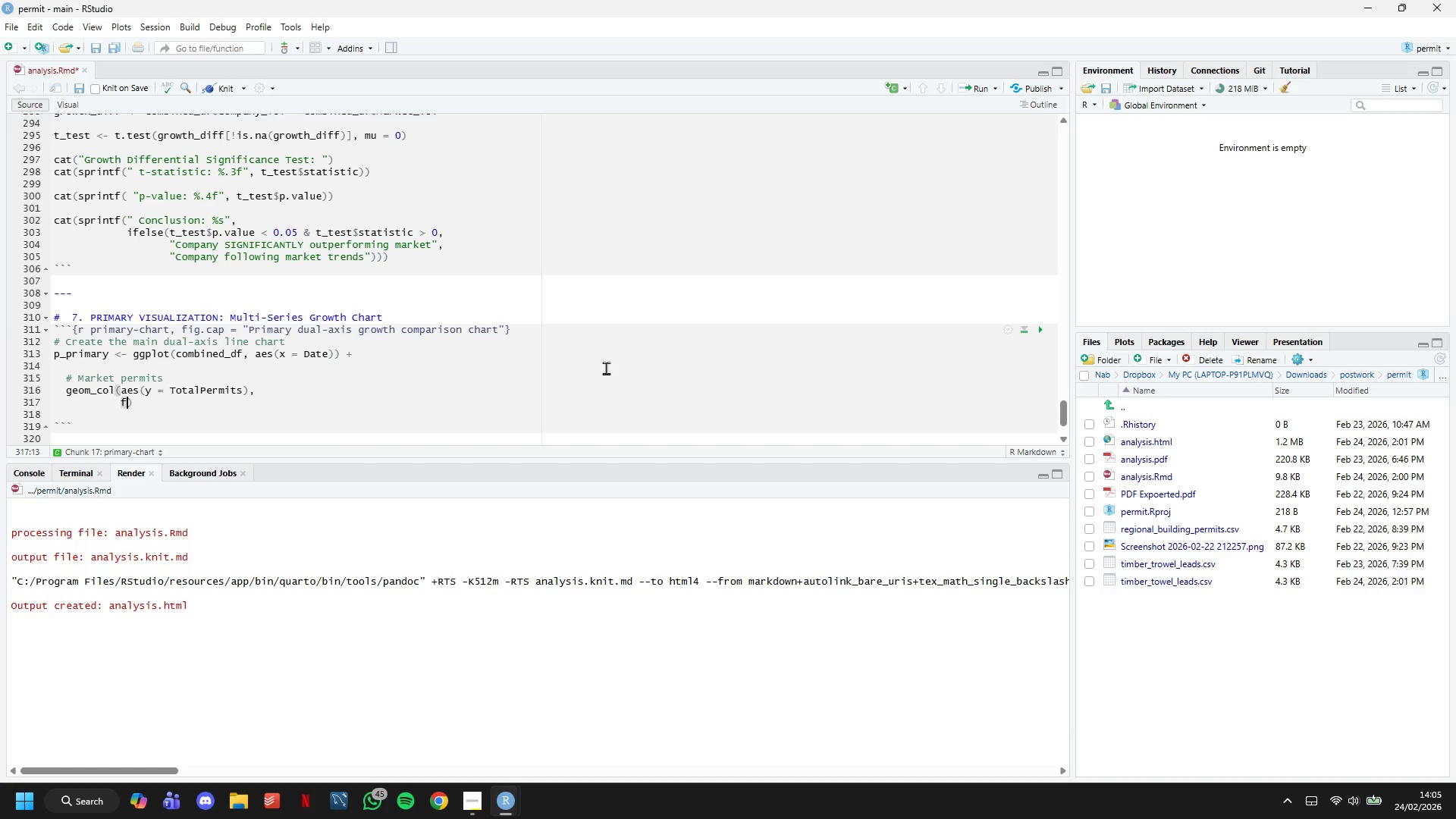 
type(fill = brand_colors$market)
 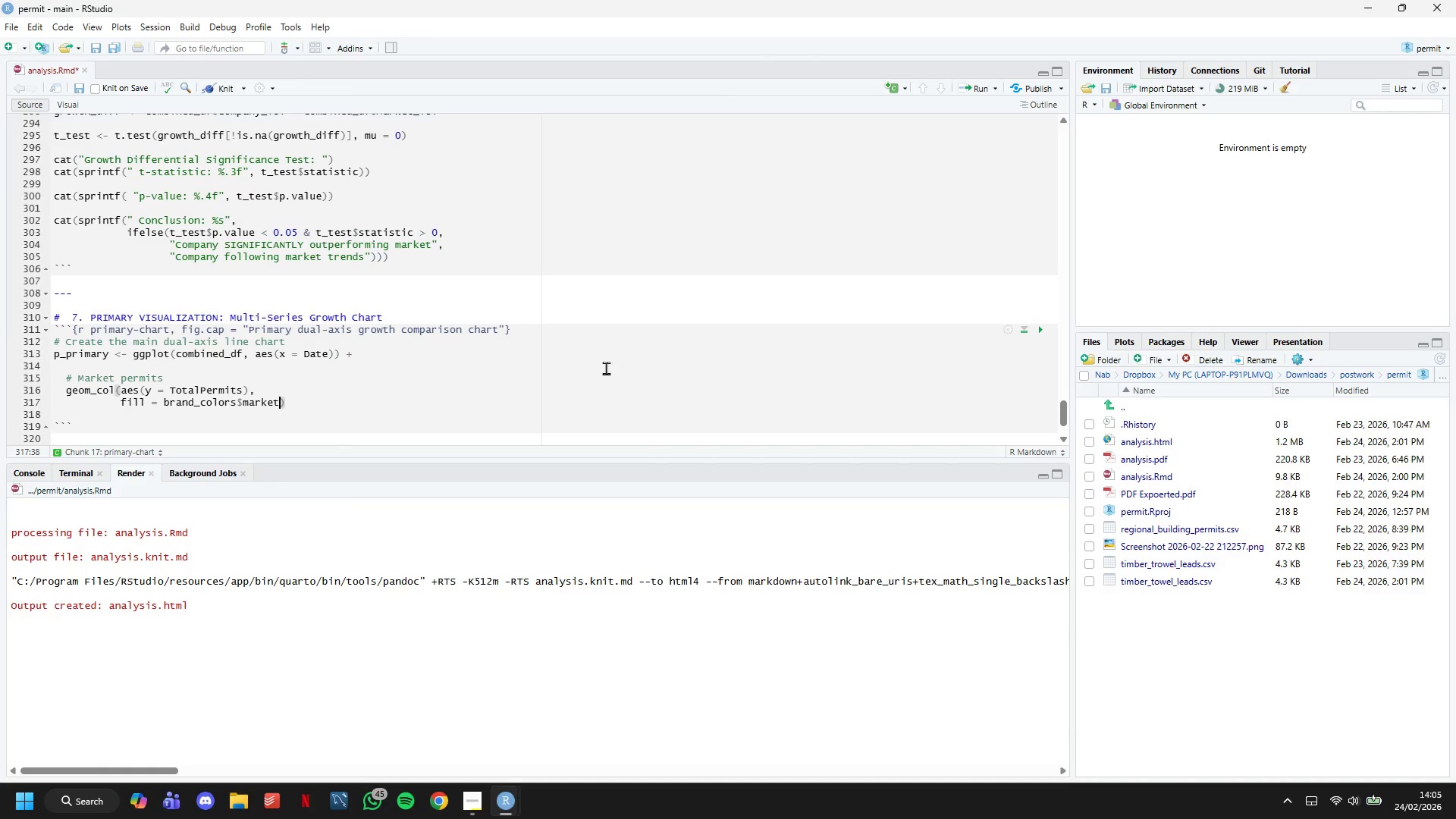 
type(, alpha=0.2)
 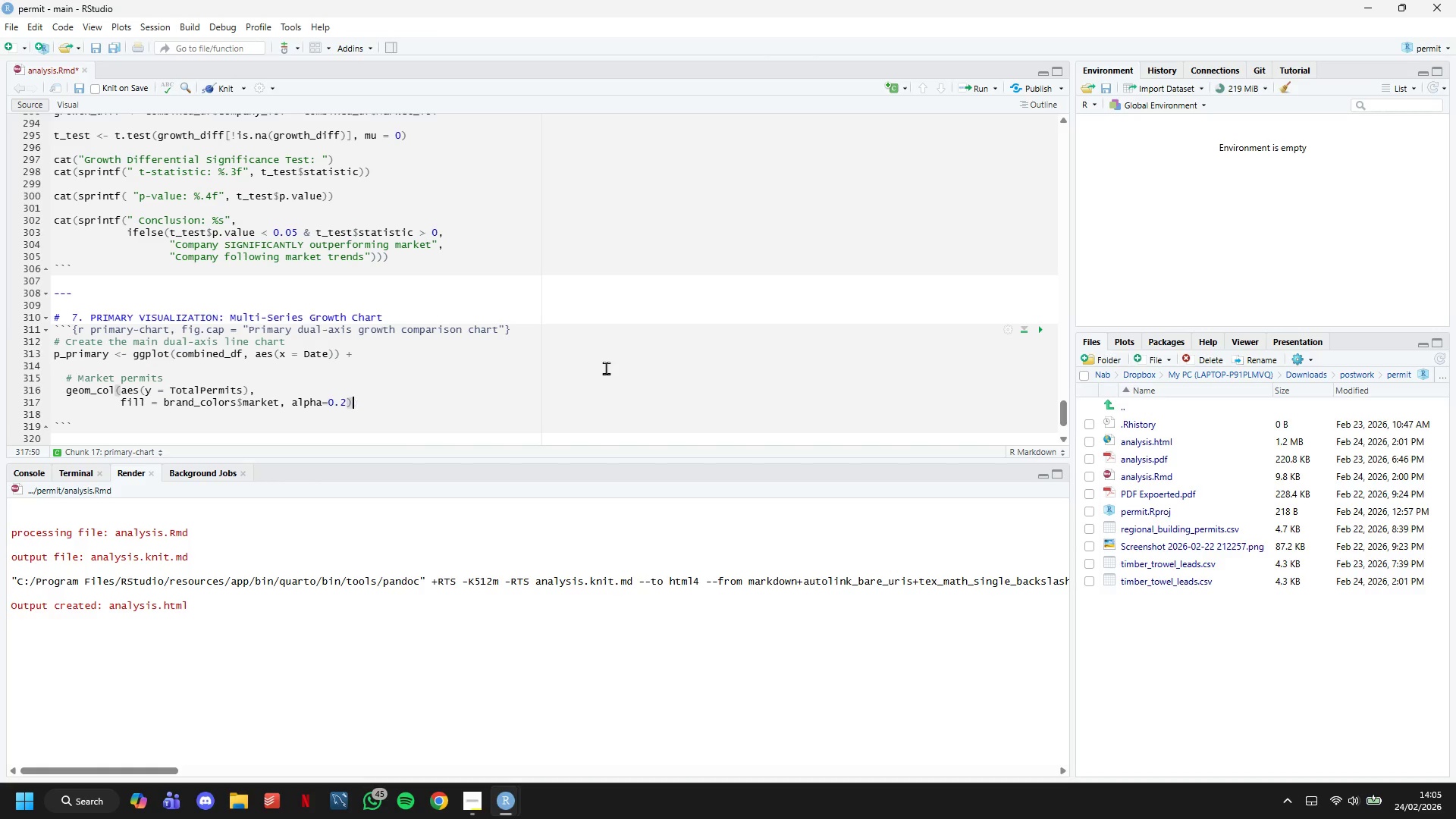 
key(ArrowRight)
 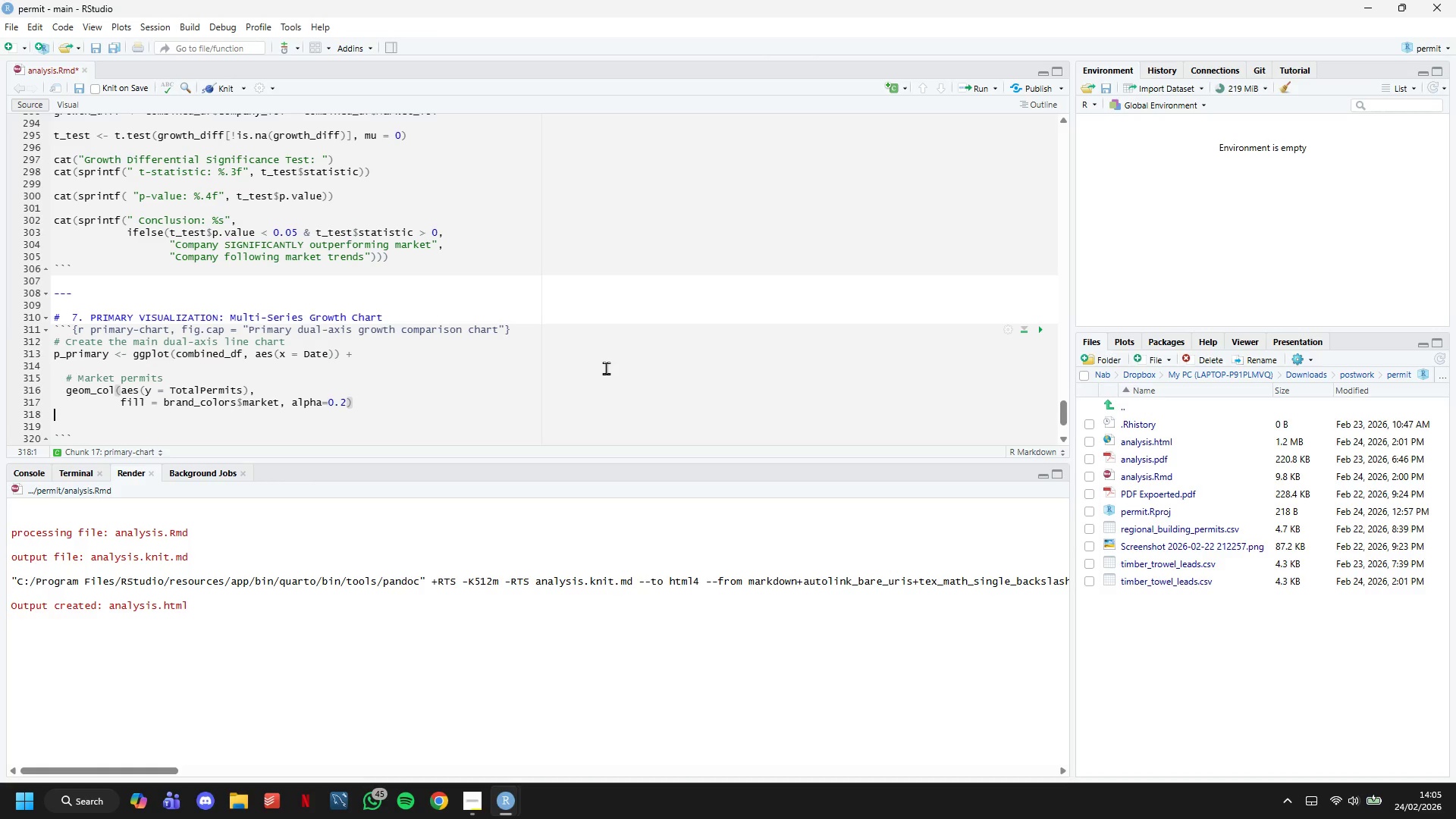 
key(Enter)
 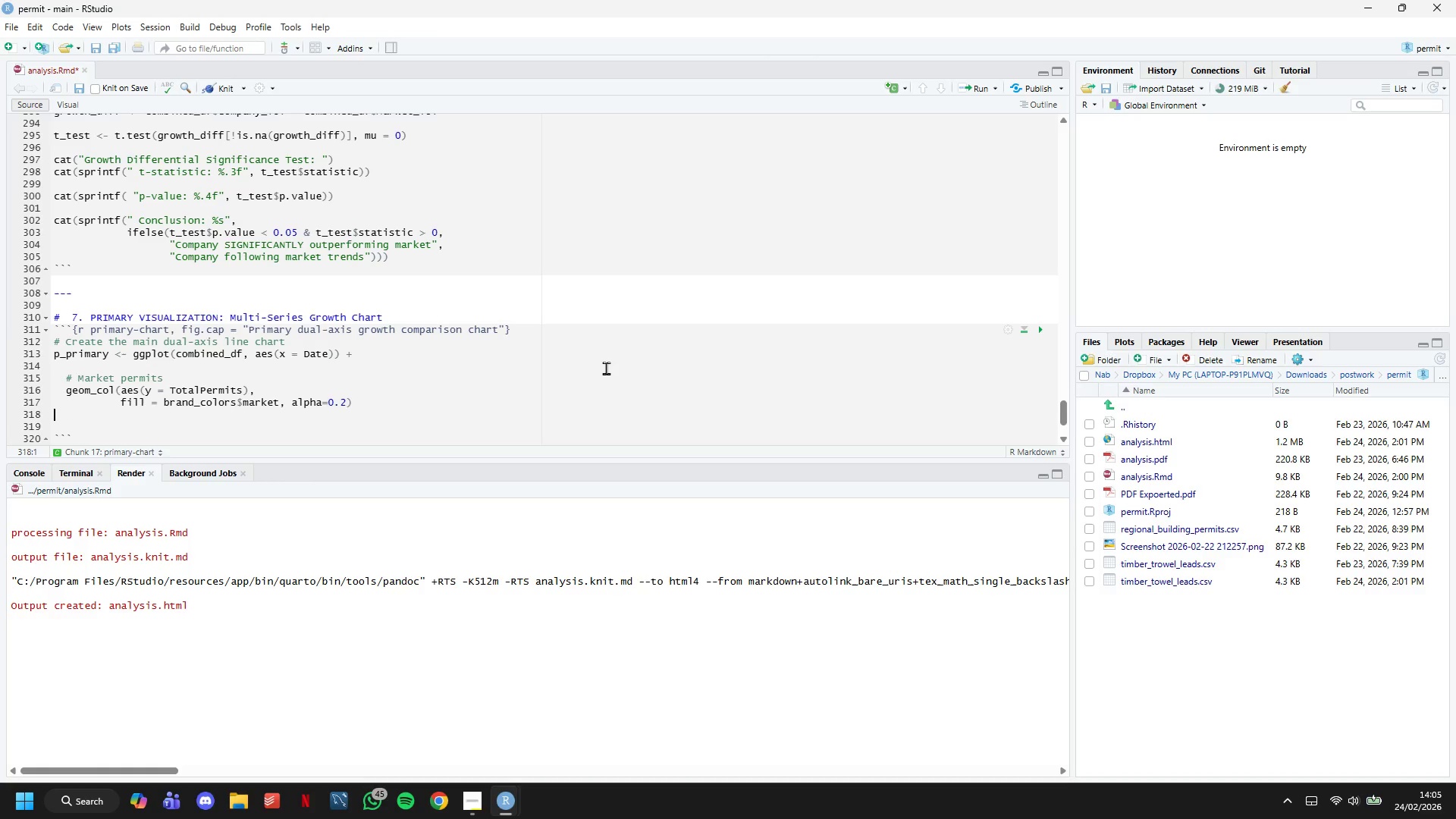 
key(ArrowLeft)
 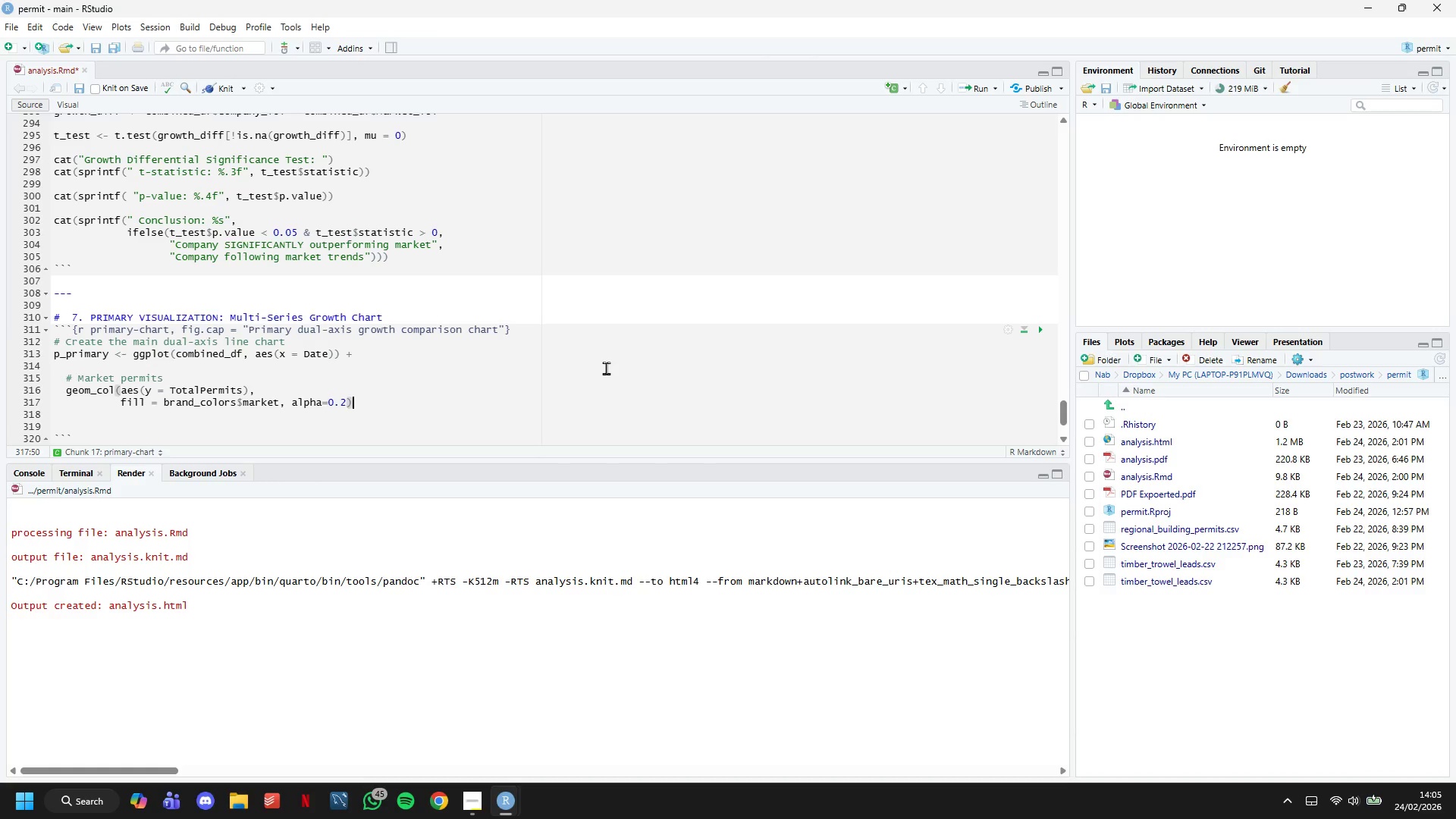 
wait(7.03)
 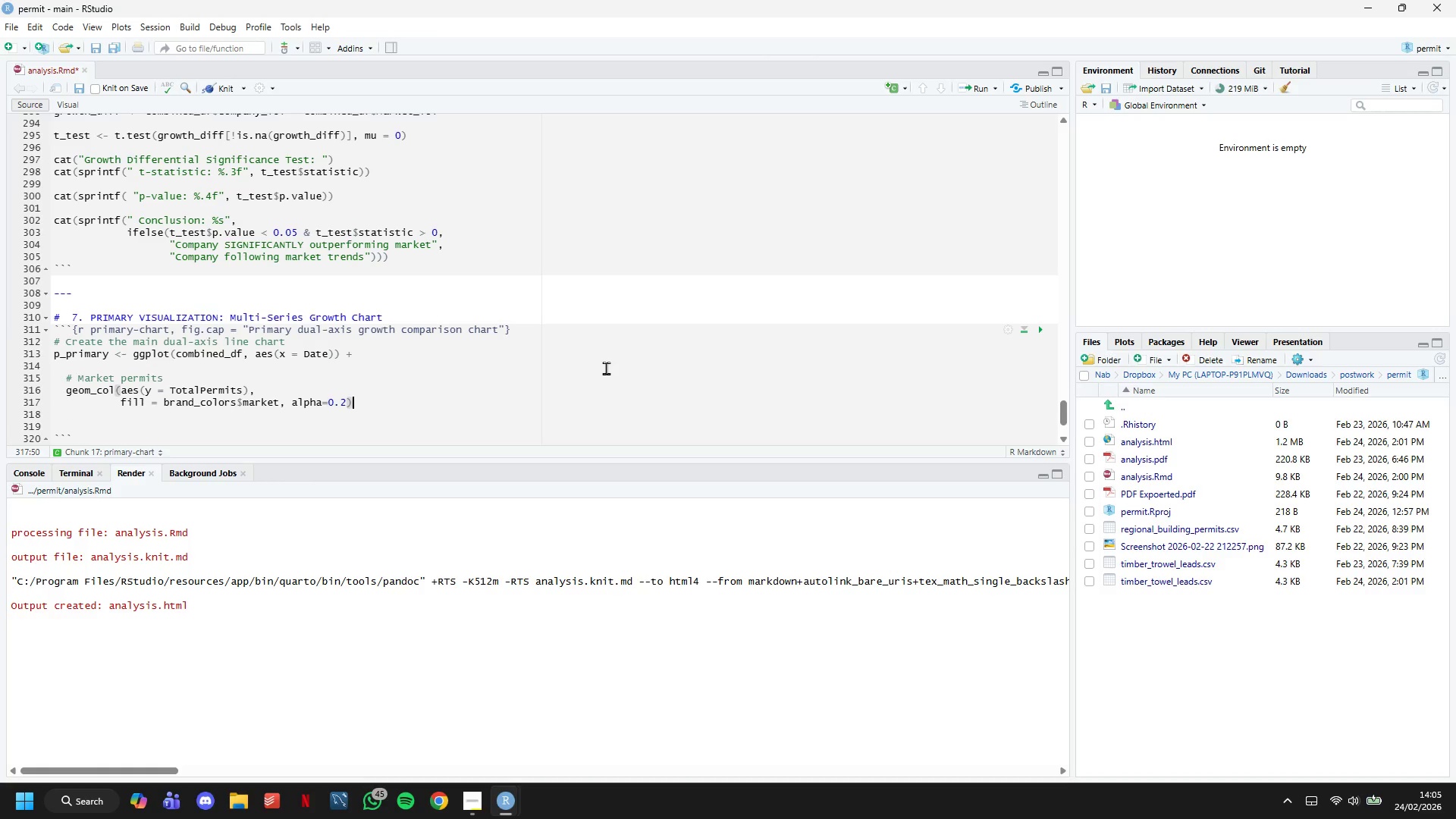 
key(Space)
 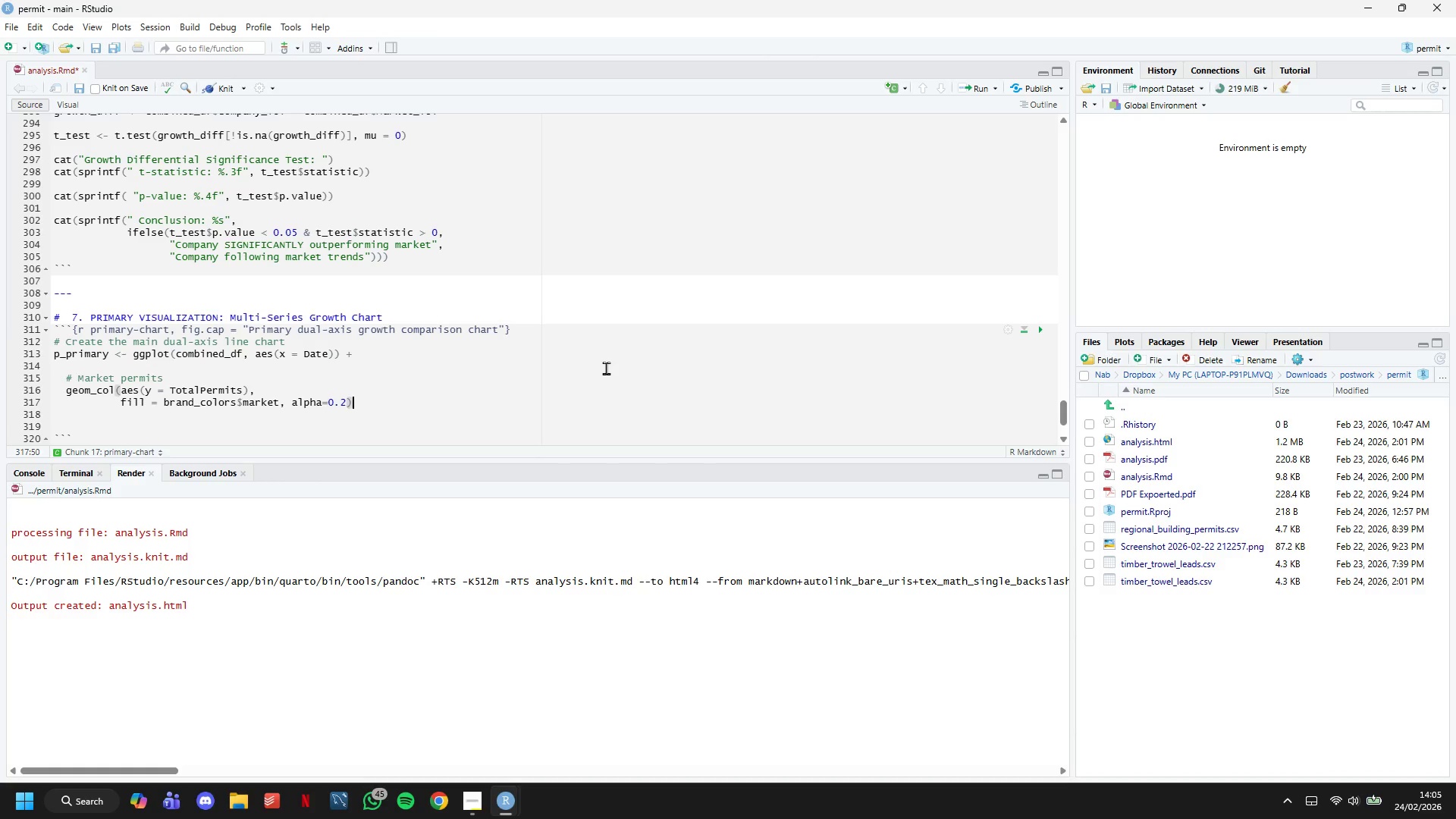 
key(Shift+Equal)
 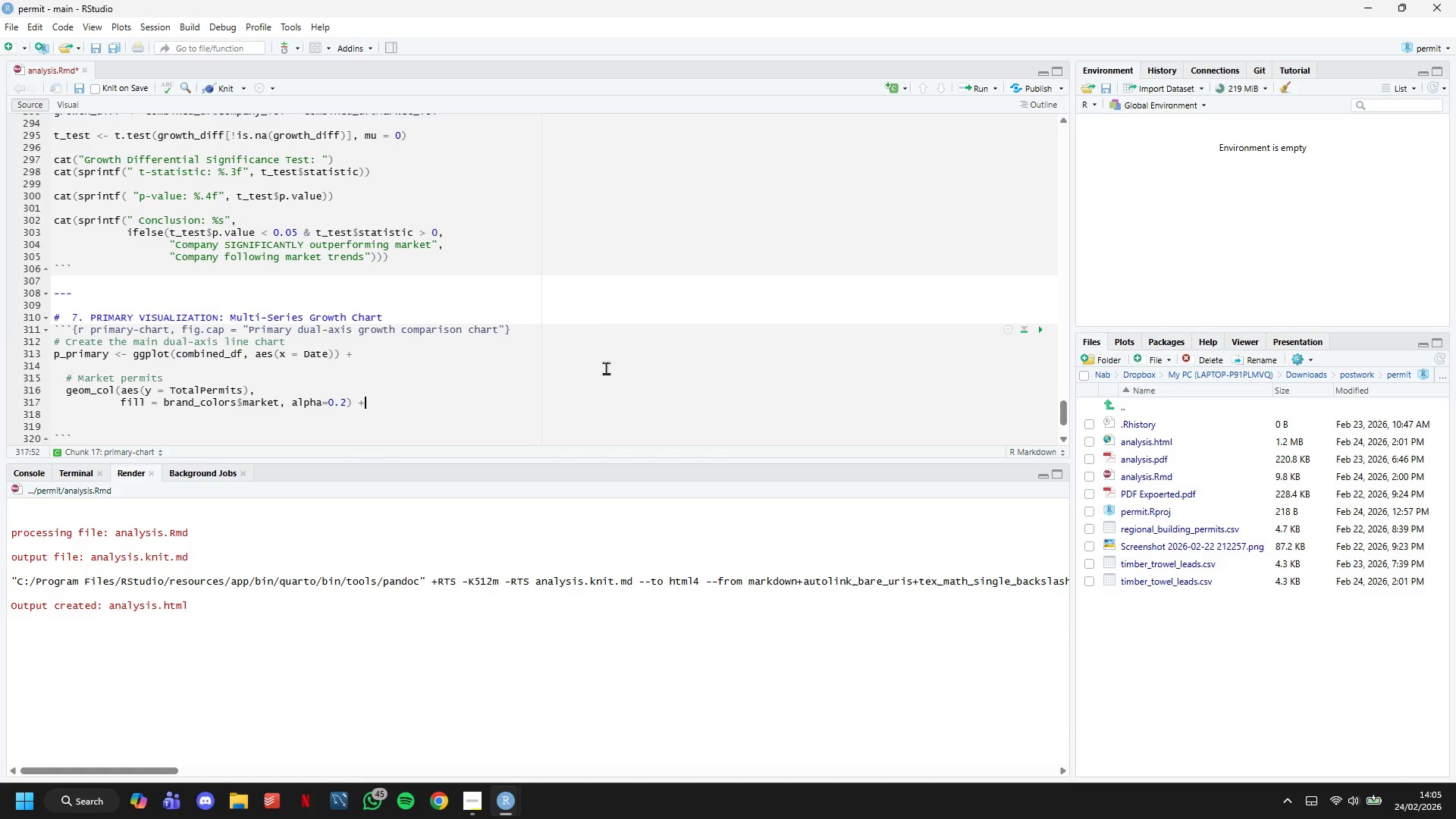 
key(Enter)
 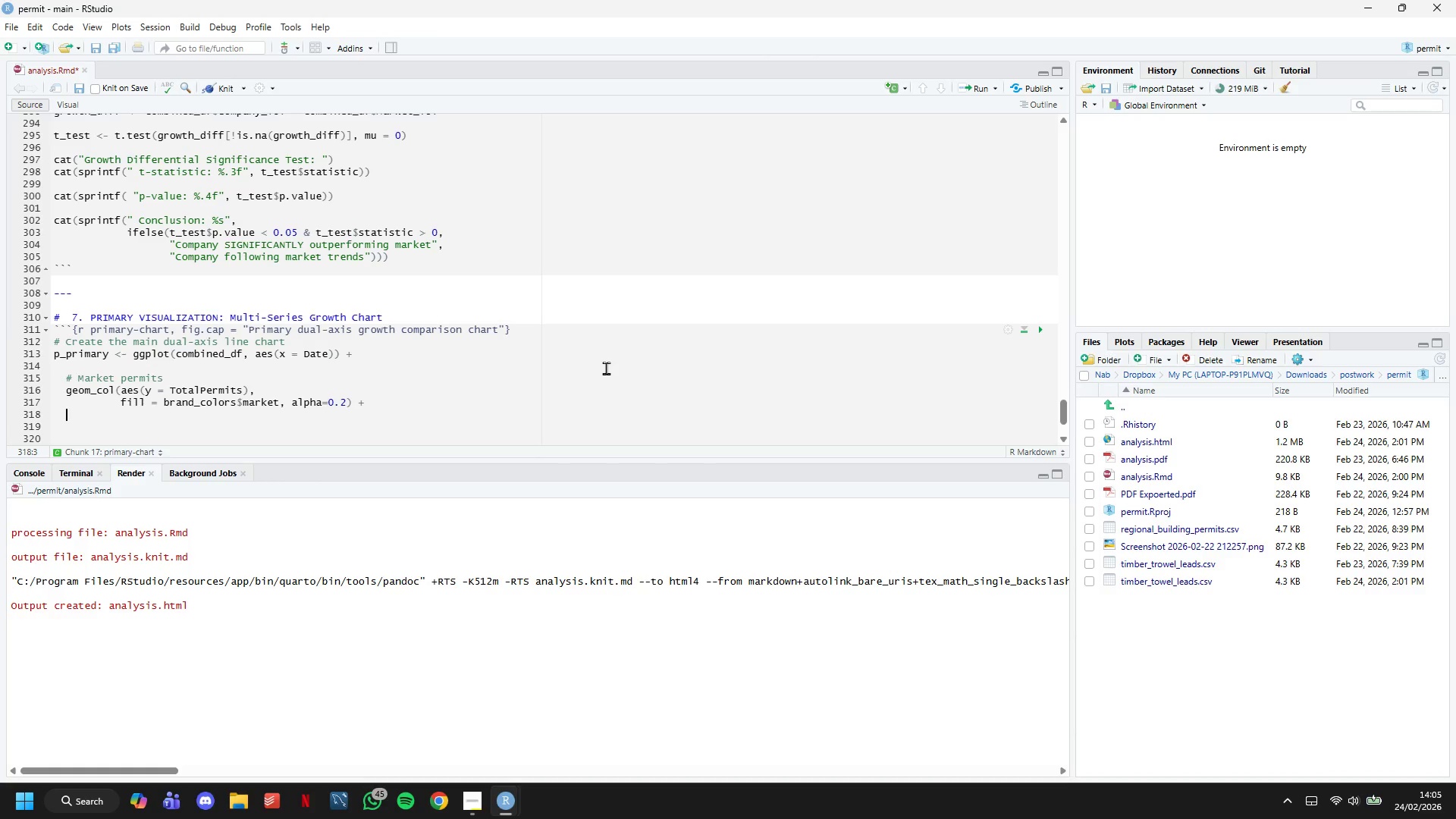 
key(Enter)
 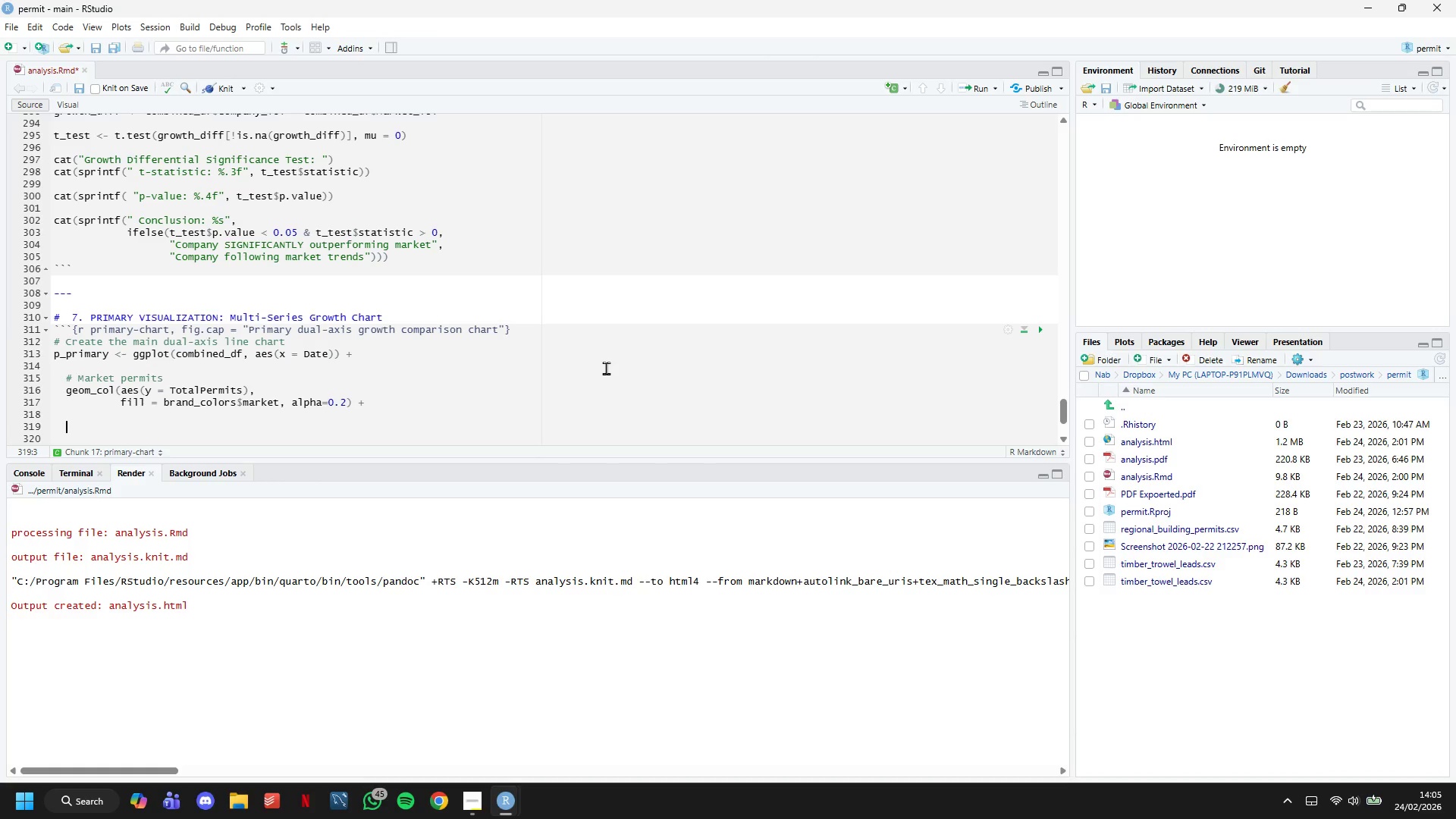 
key(ArrowUp)
 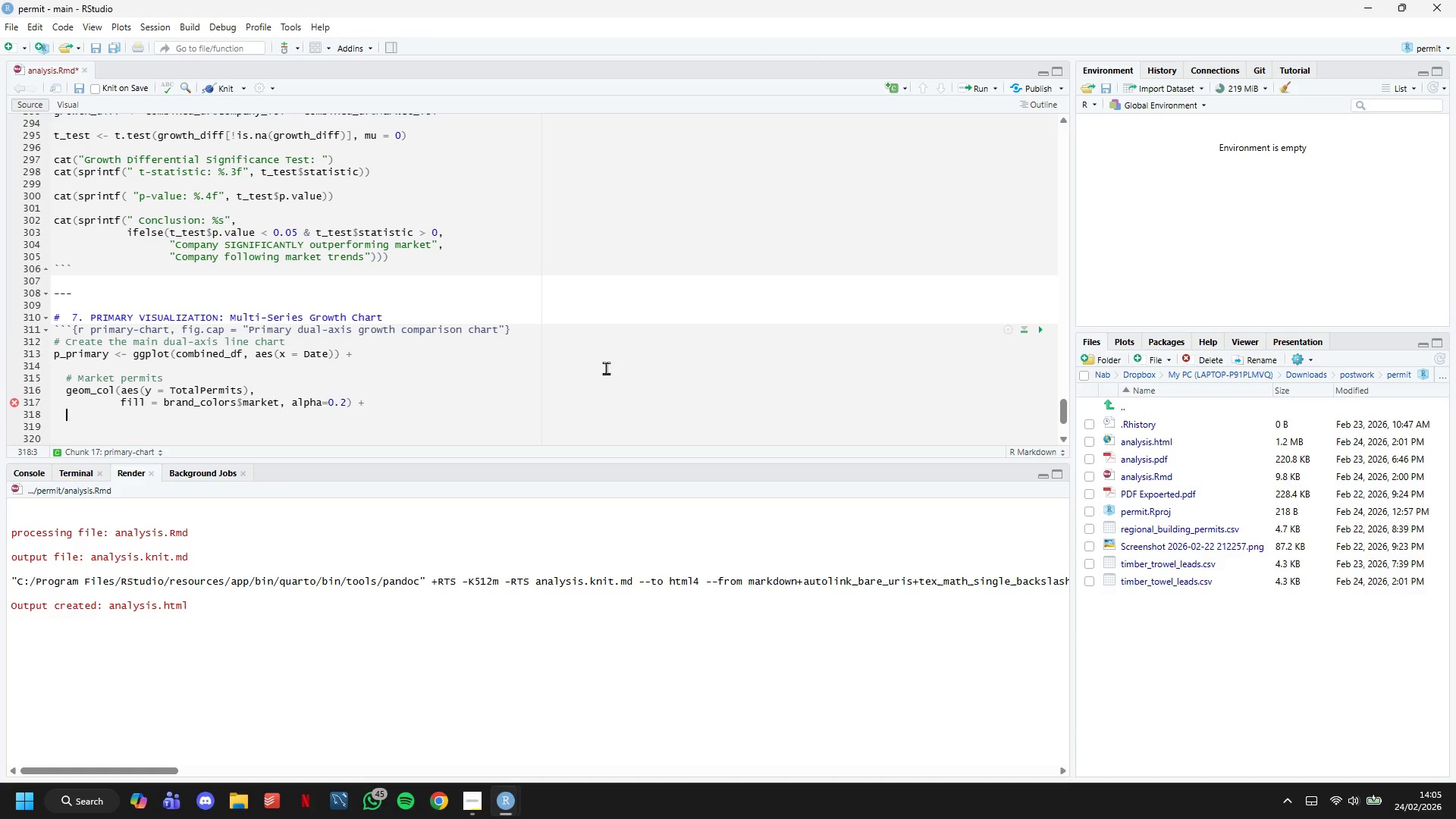 
key(ArrowUp)
 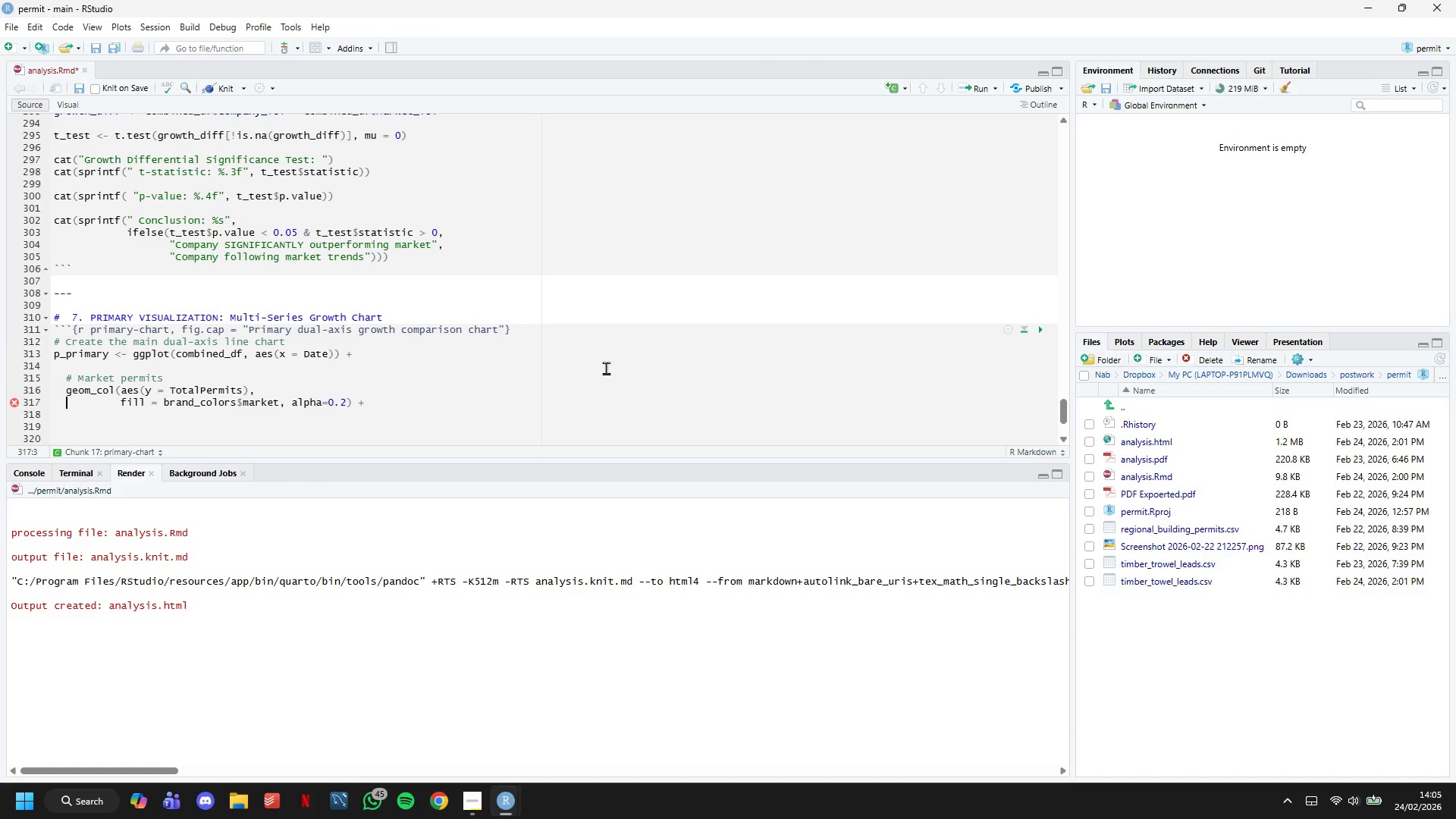 
key(ArrowUp)
 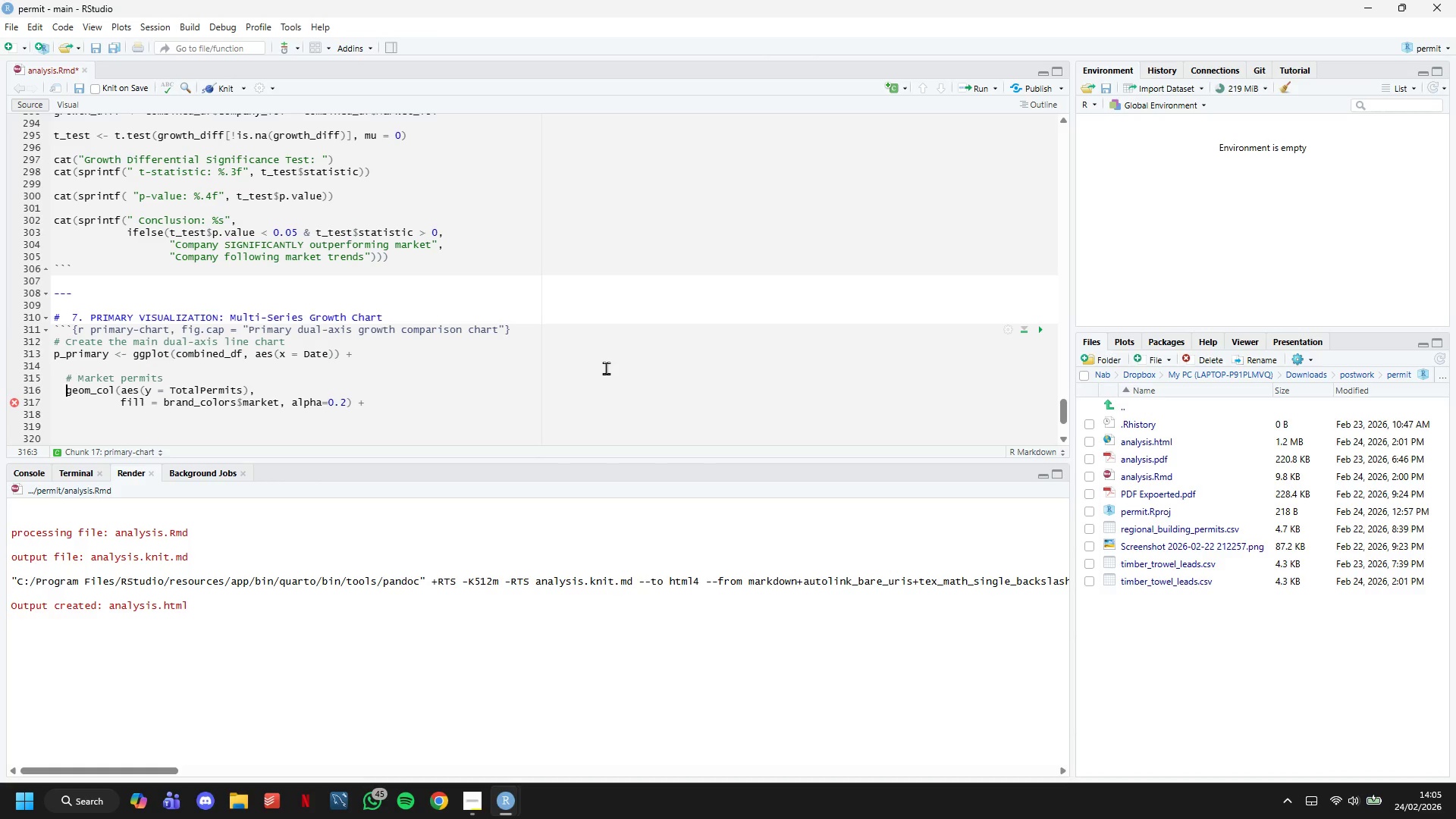 
key(ArrowLeft)
 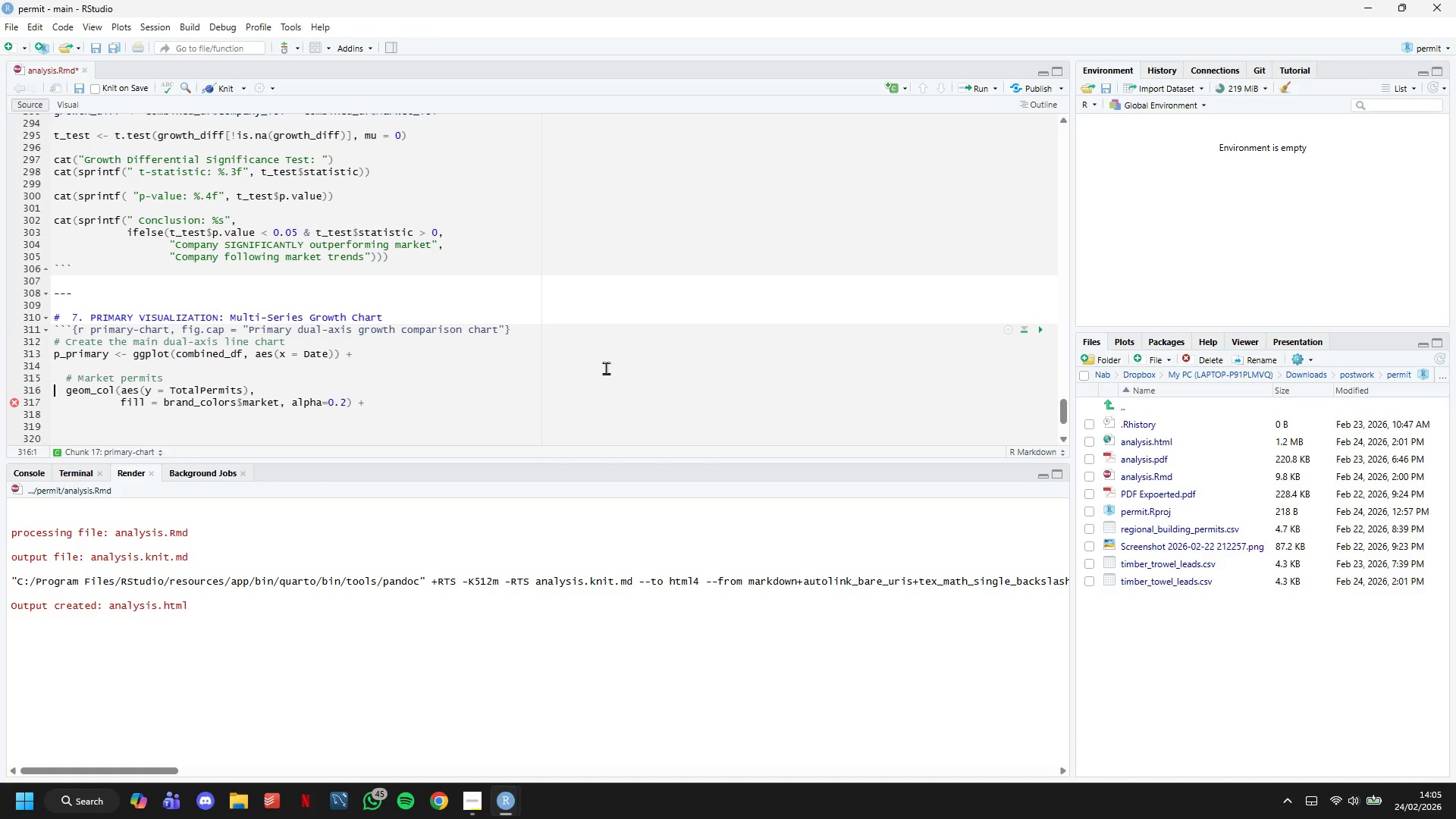 
key(ArrowLeft)
 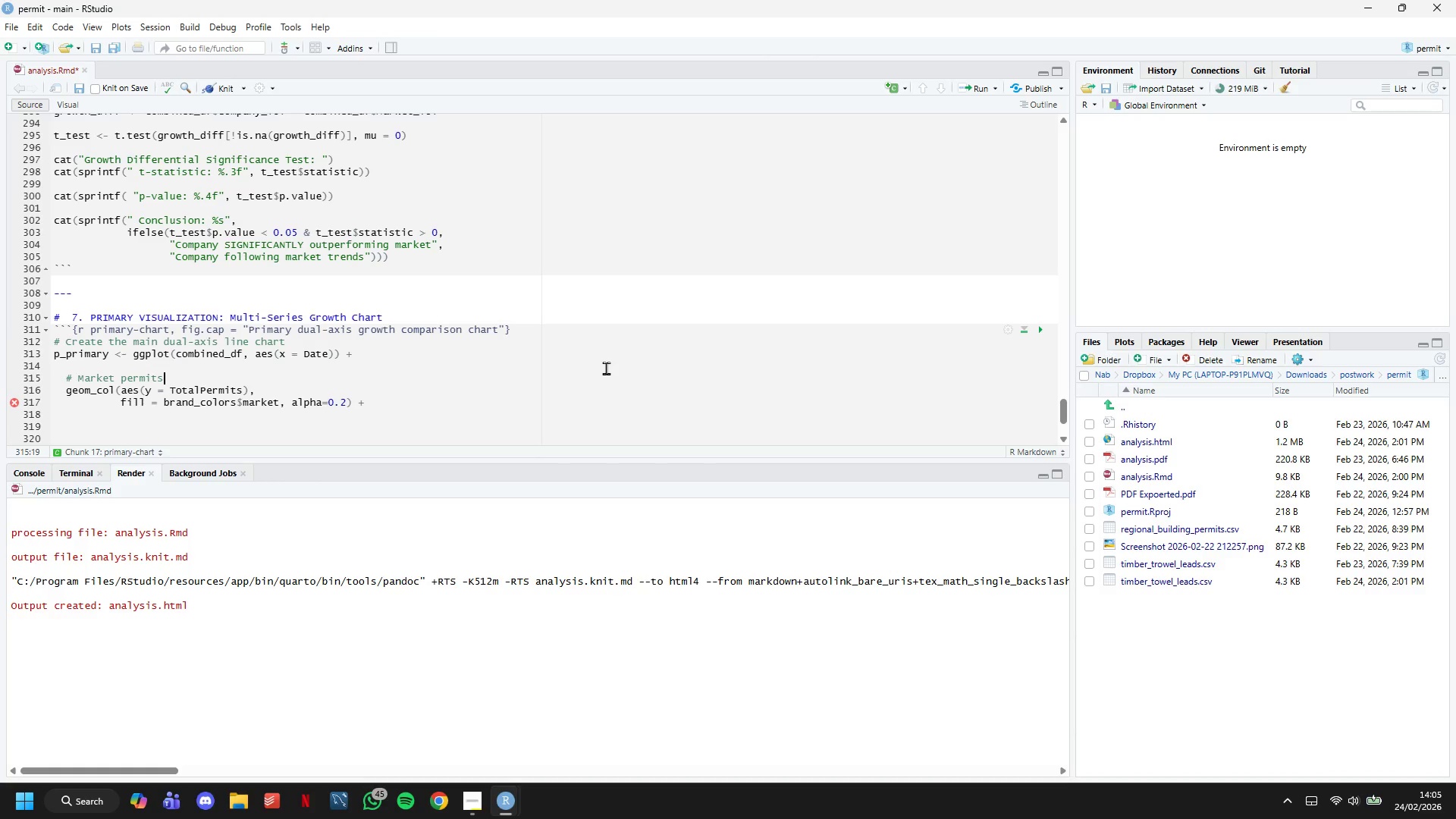 
key(ArrowLeft)
 